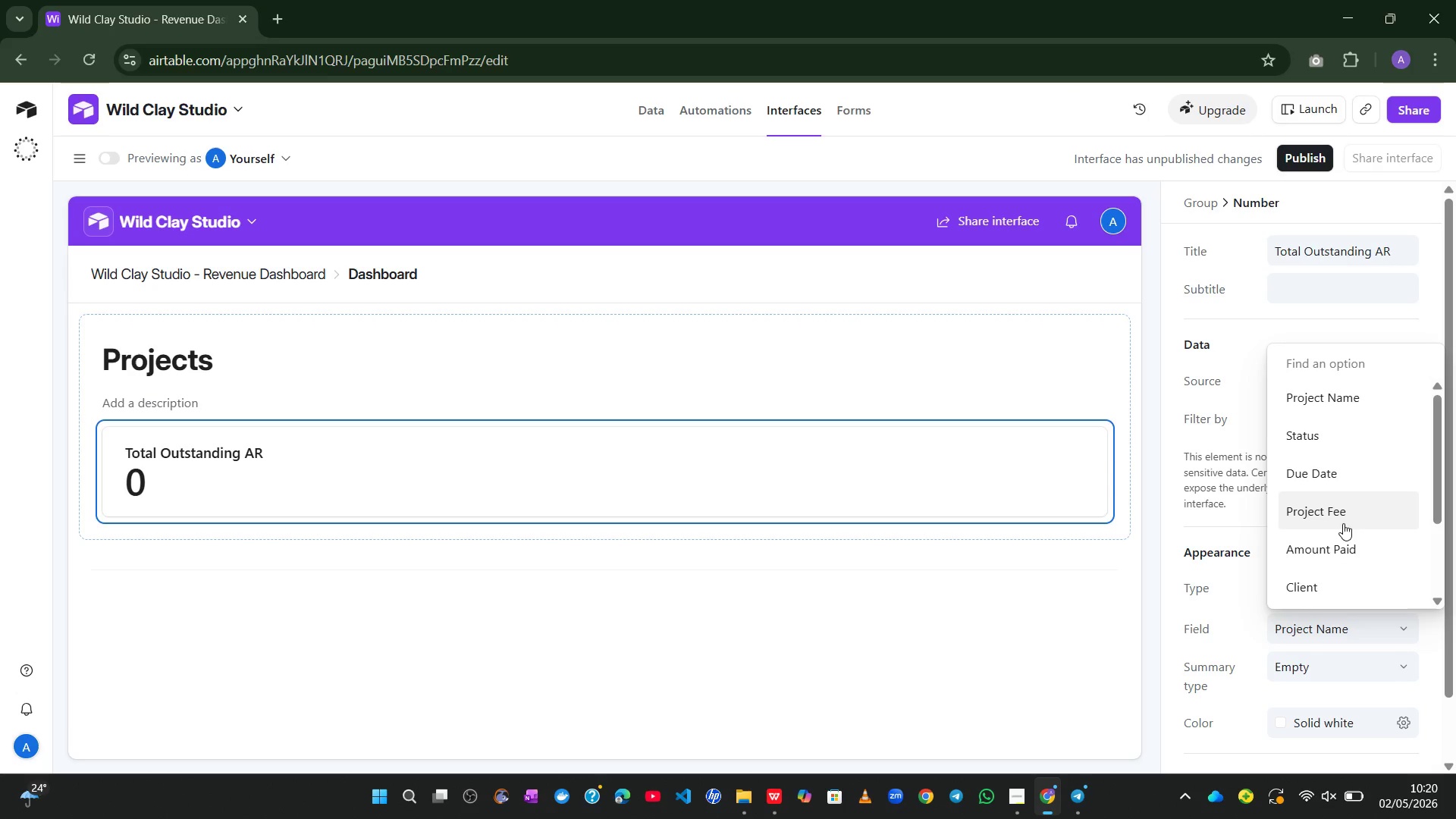 
wait(6.62)
 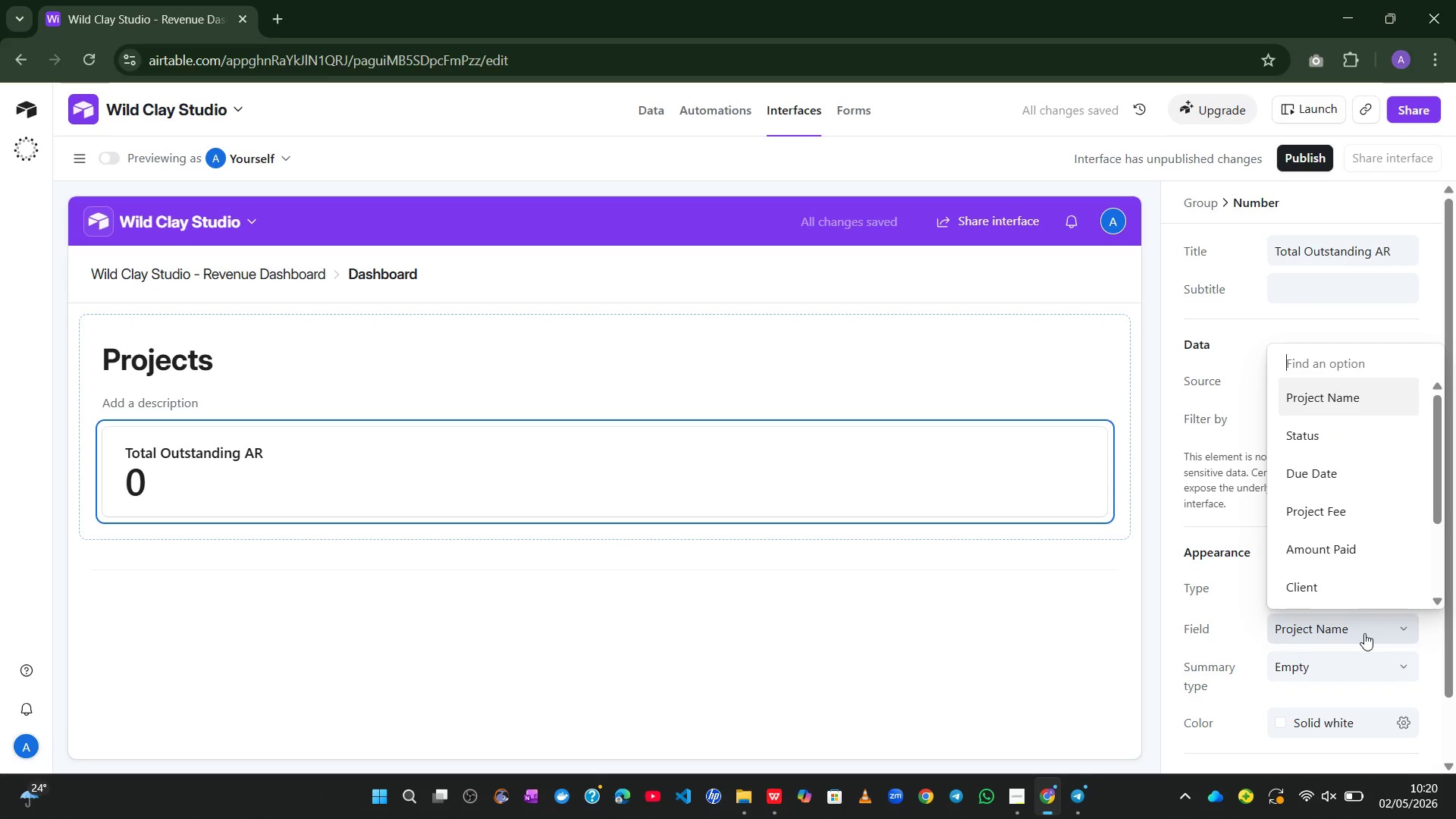 
left_click([1336, 537])
 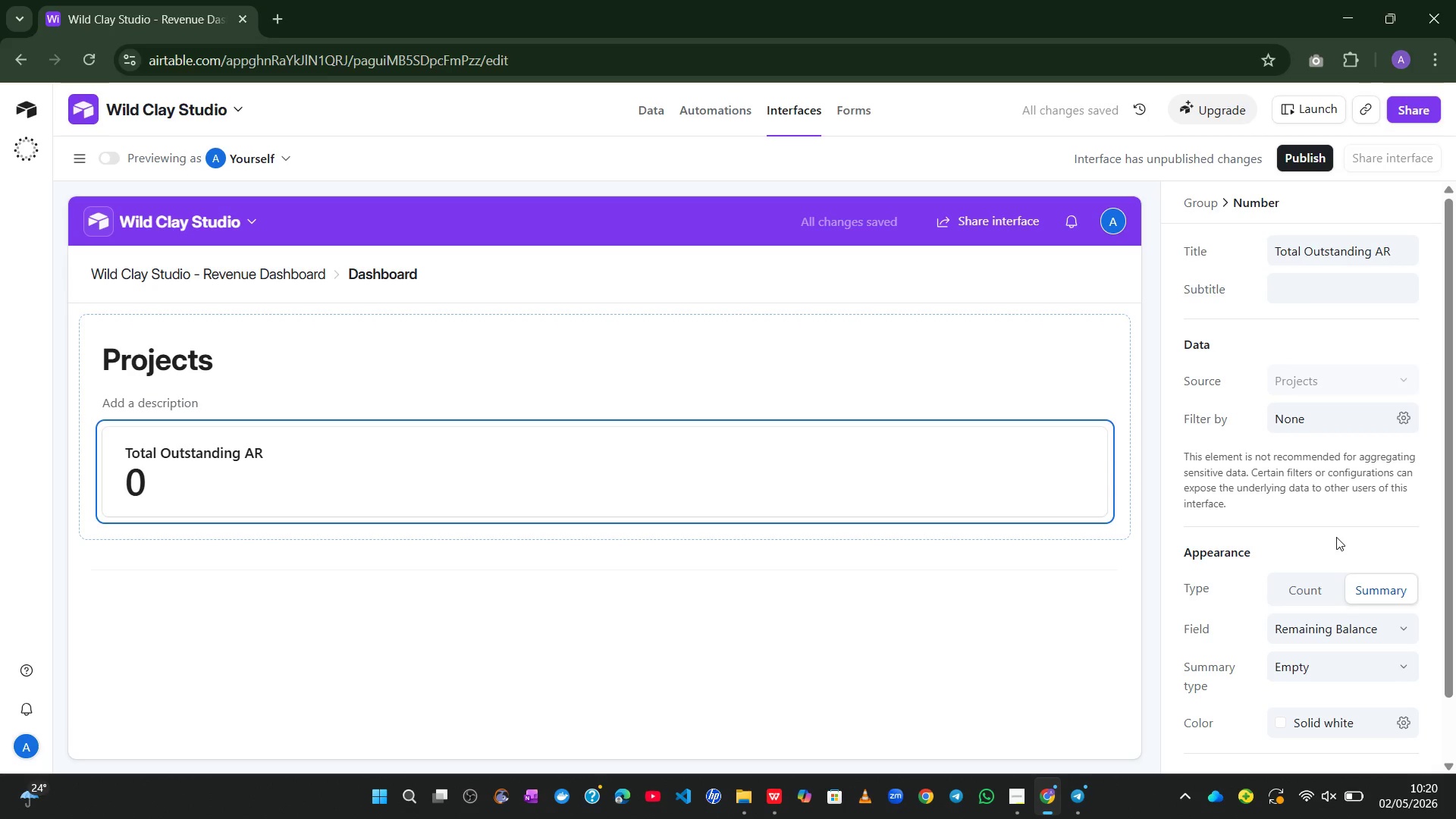 
wait(5.5)
 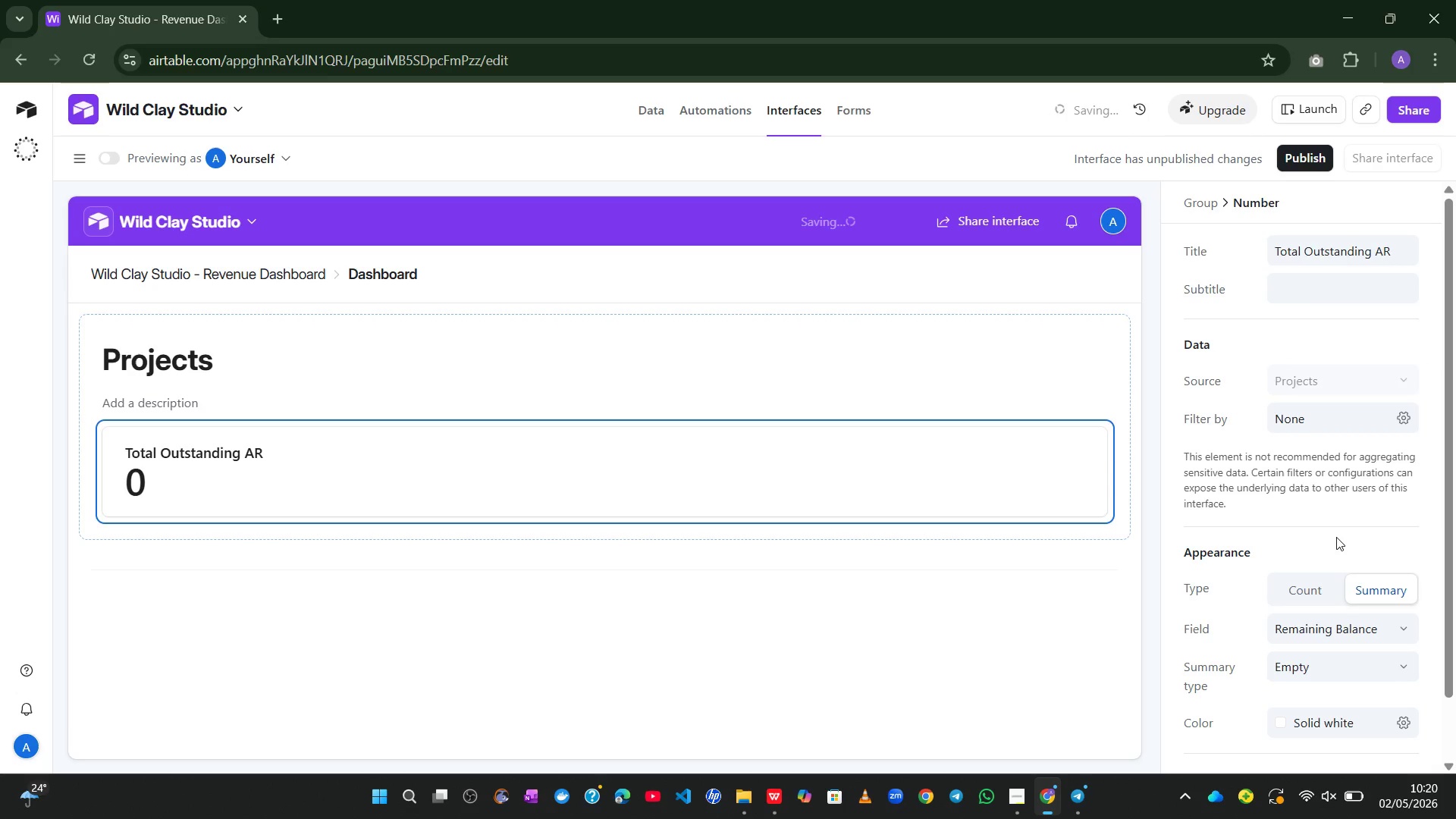 
left_click([1325, 654])
 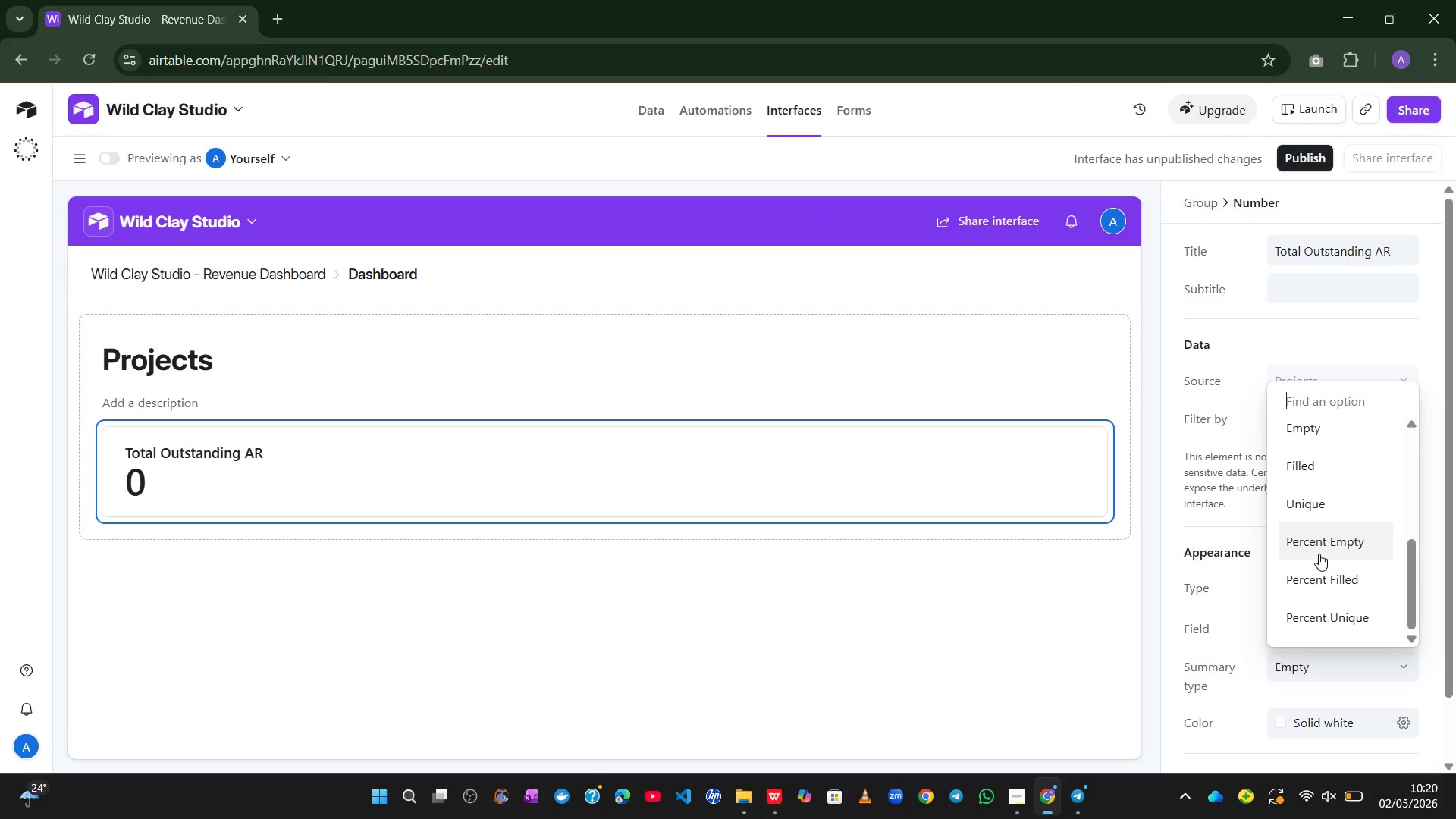 
wait(5.06)
 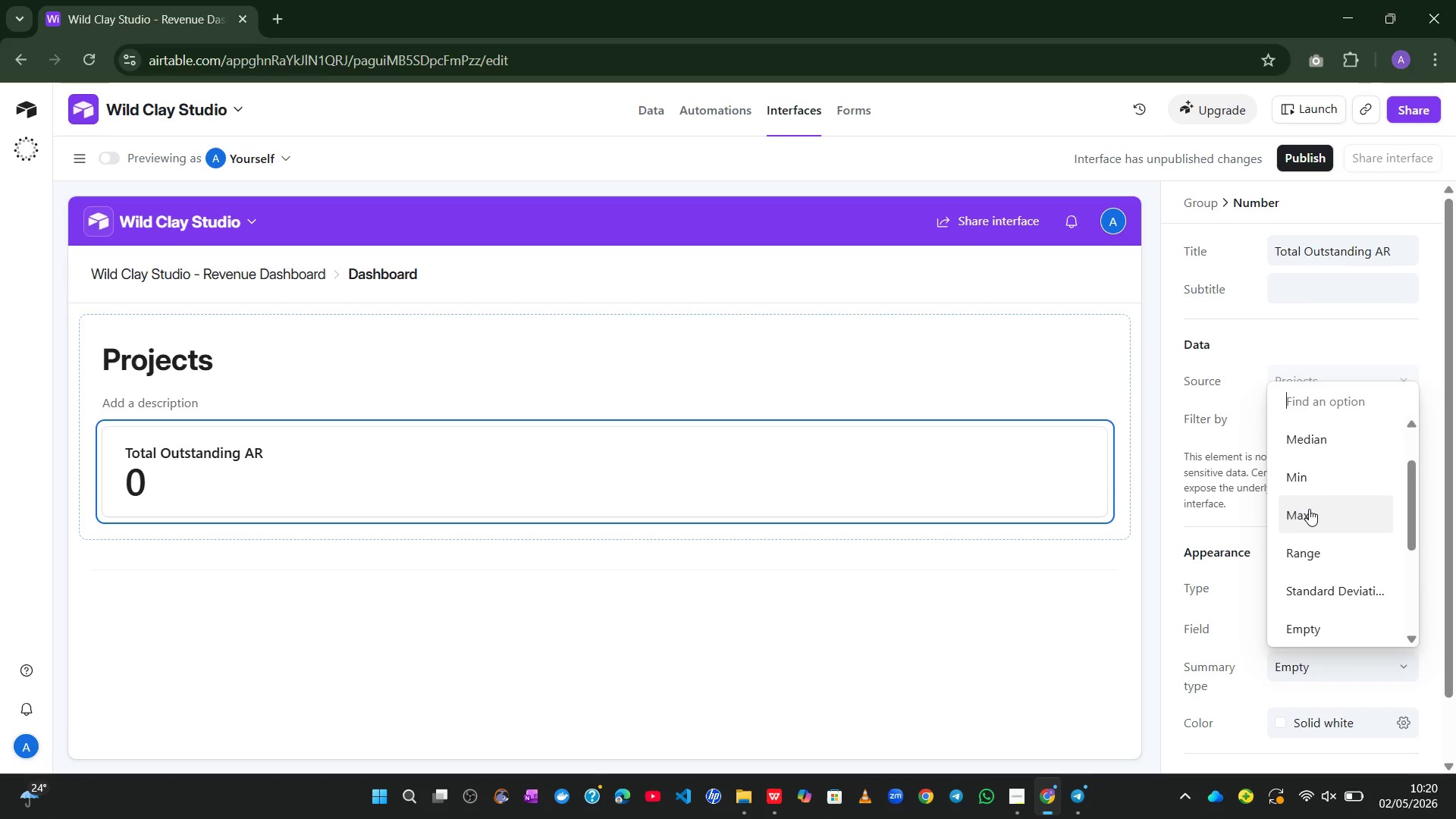 
right_click([1319, 554])
 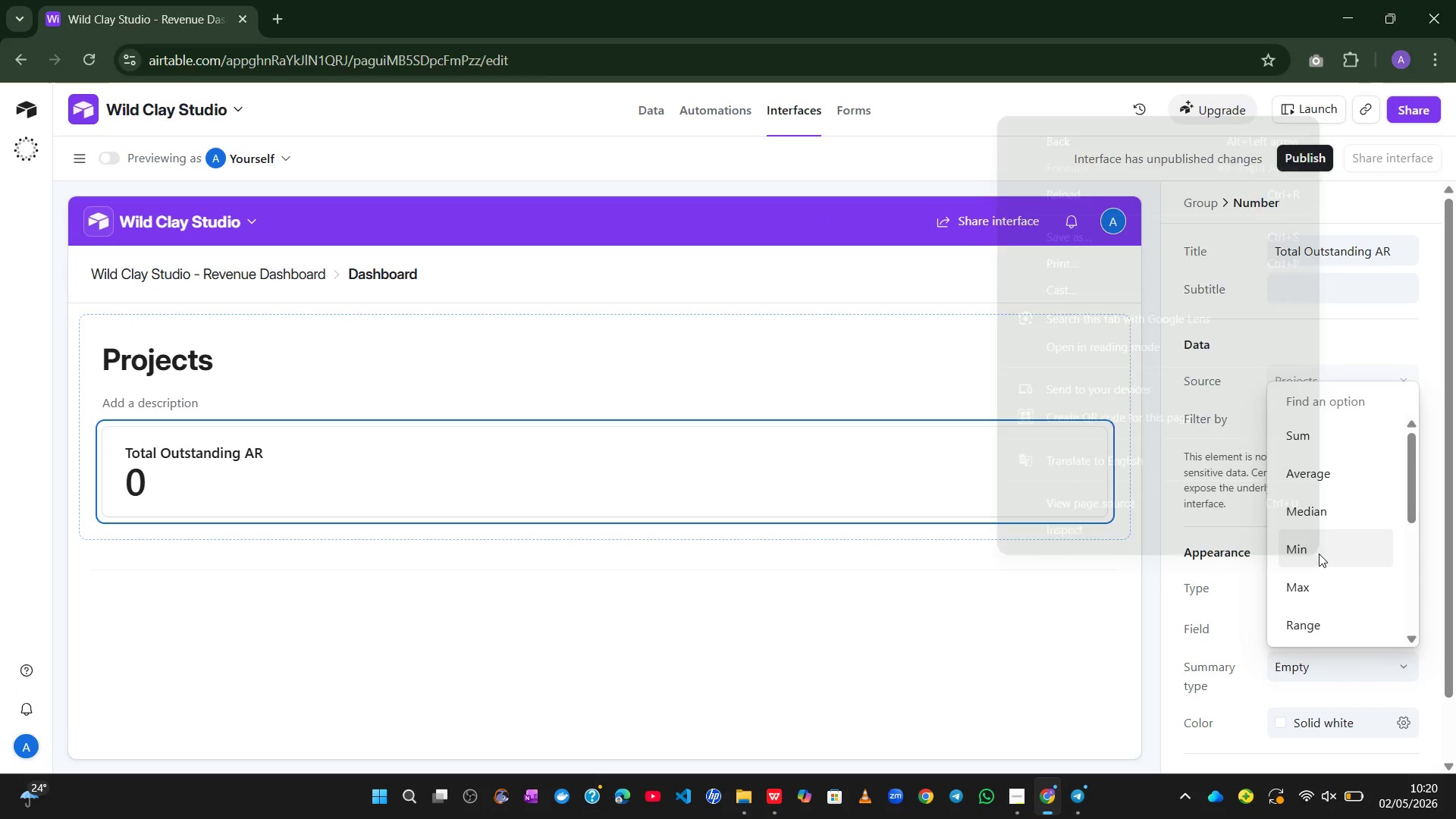 
scroll: coordinate [1319, 554], scroll_direction: none, amount: 0.0
 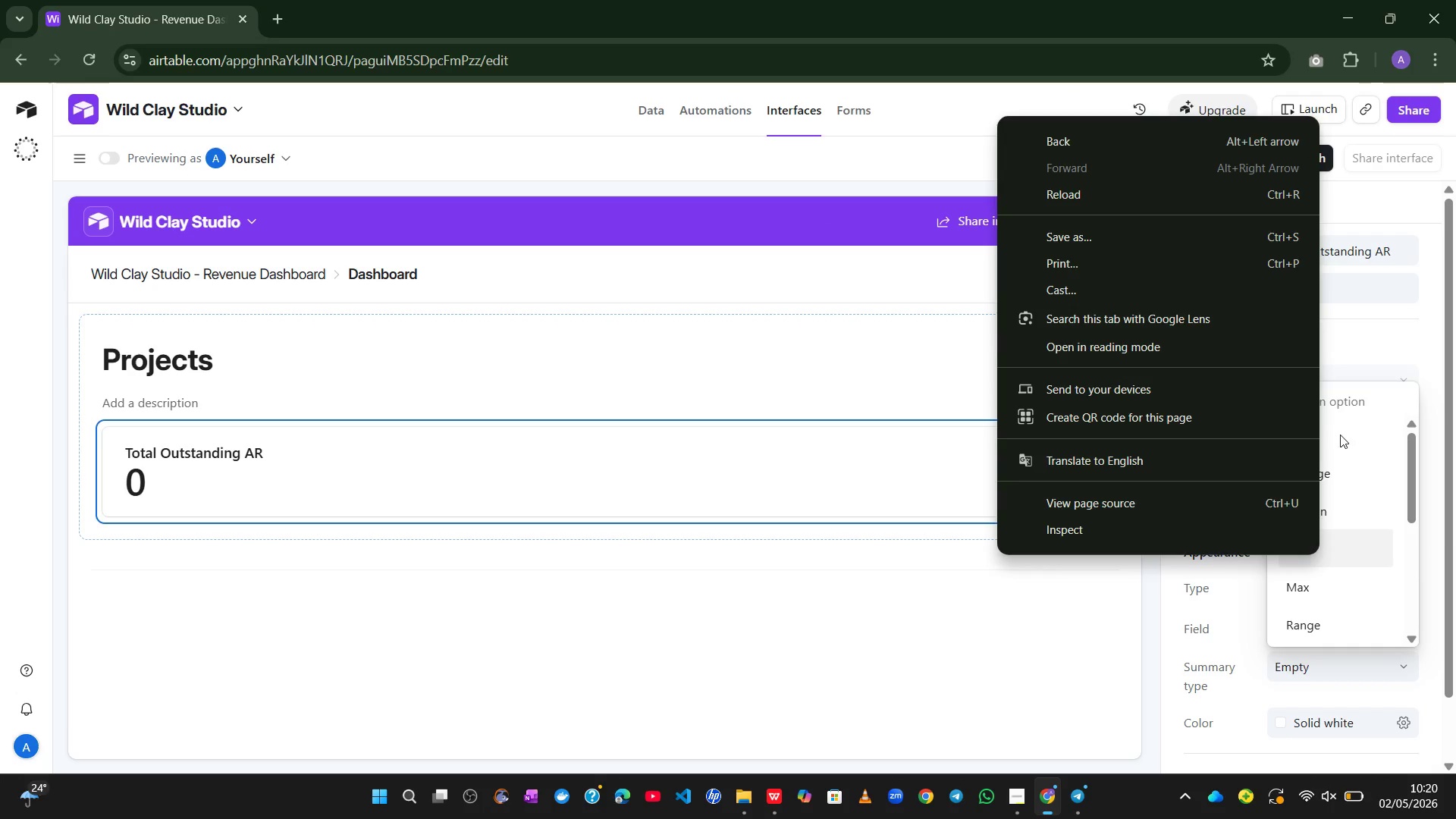 
left_click([1333, 442])
 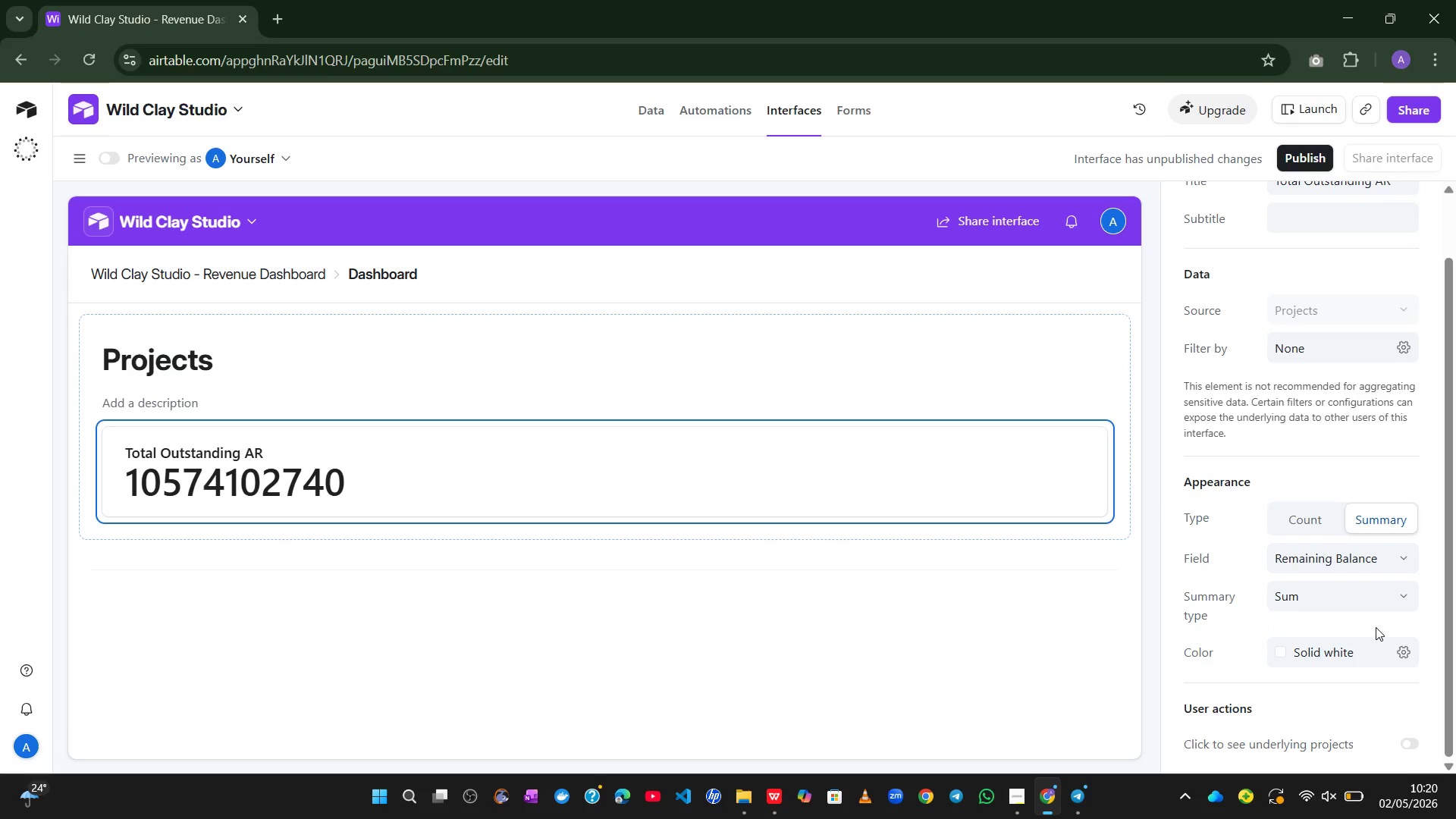 
wait(19.67)
 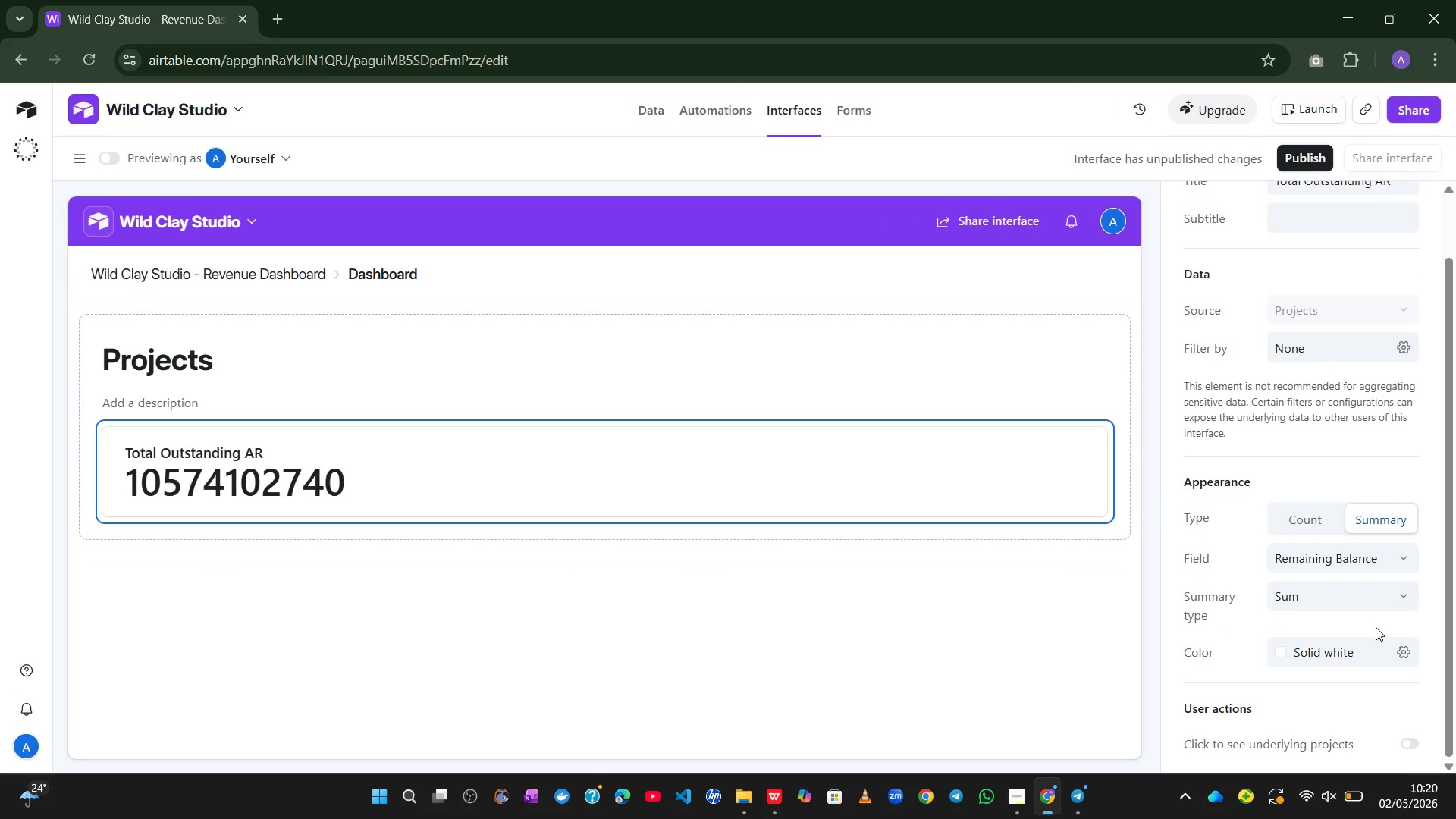 
left_click([562, 560])
 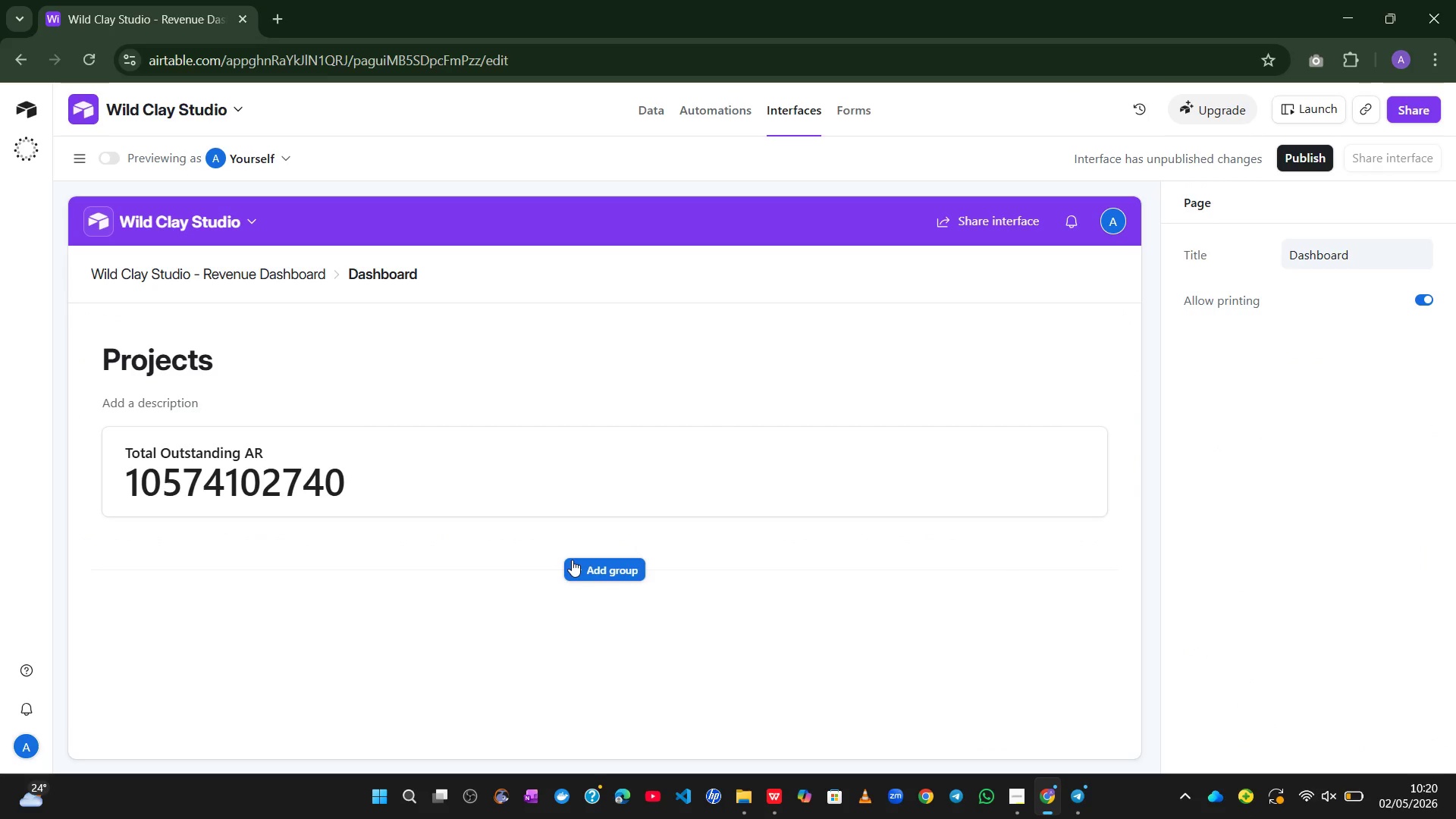 
left_click([572, 560])
 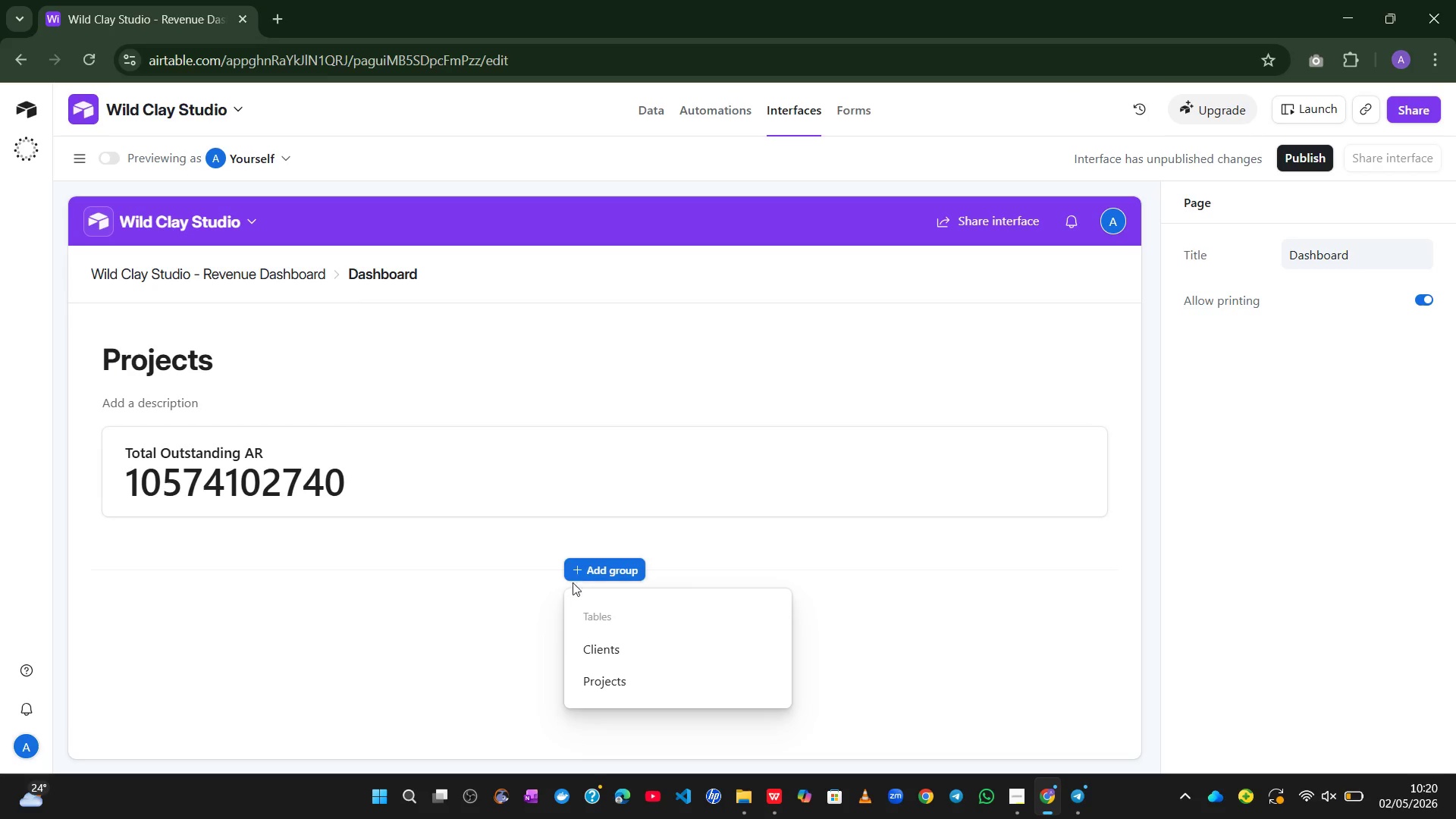 
left_click_drag(start_coordinate=[520, 544], to_coordinate=[603, 516])
 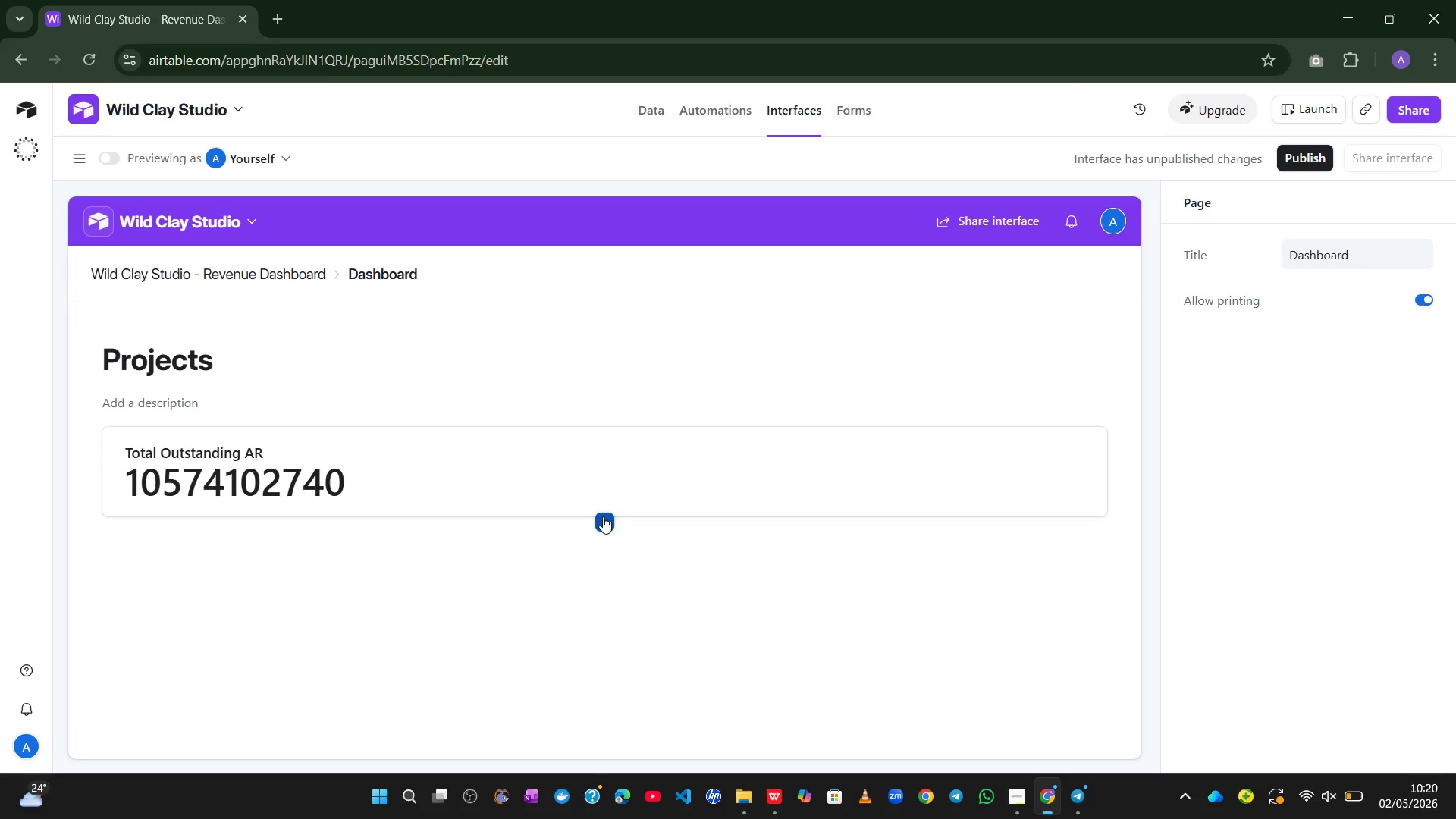 
left_click([603, 516])
 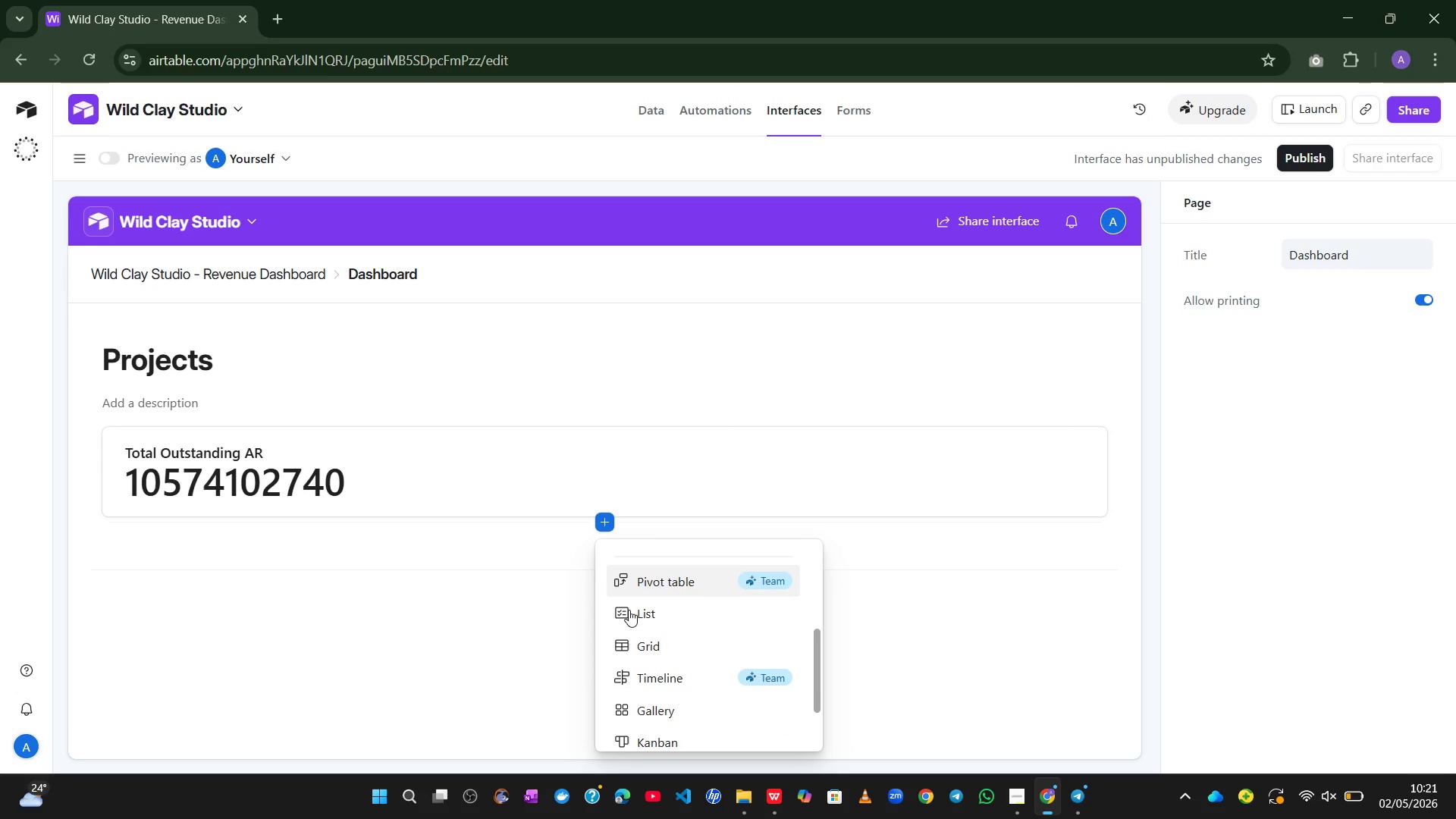 
left_click([632, 626])
 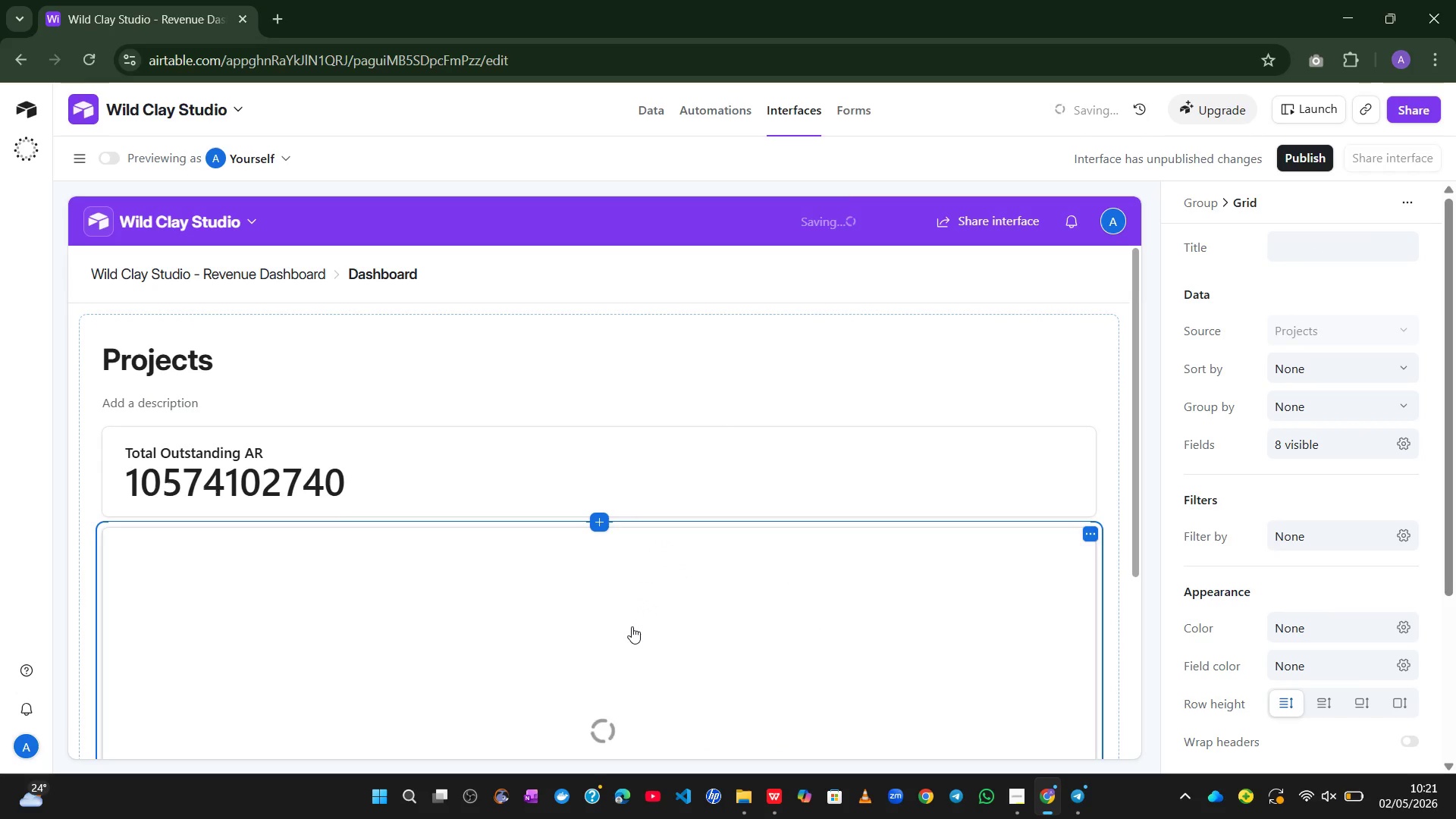 
left_click([632, 626])
 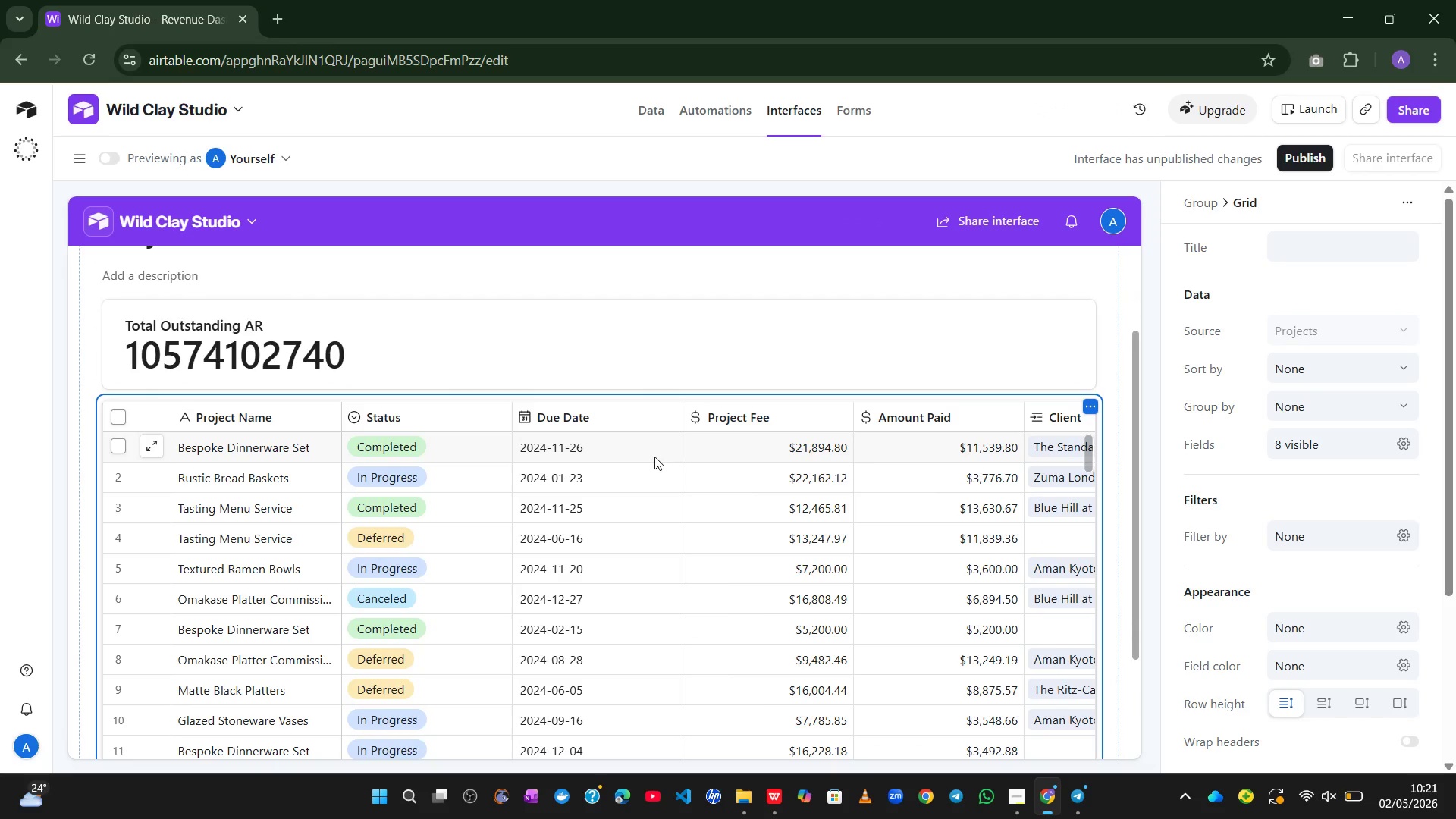 
wait(17.55)
 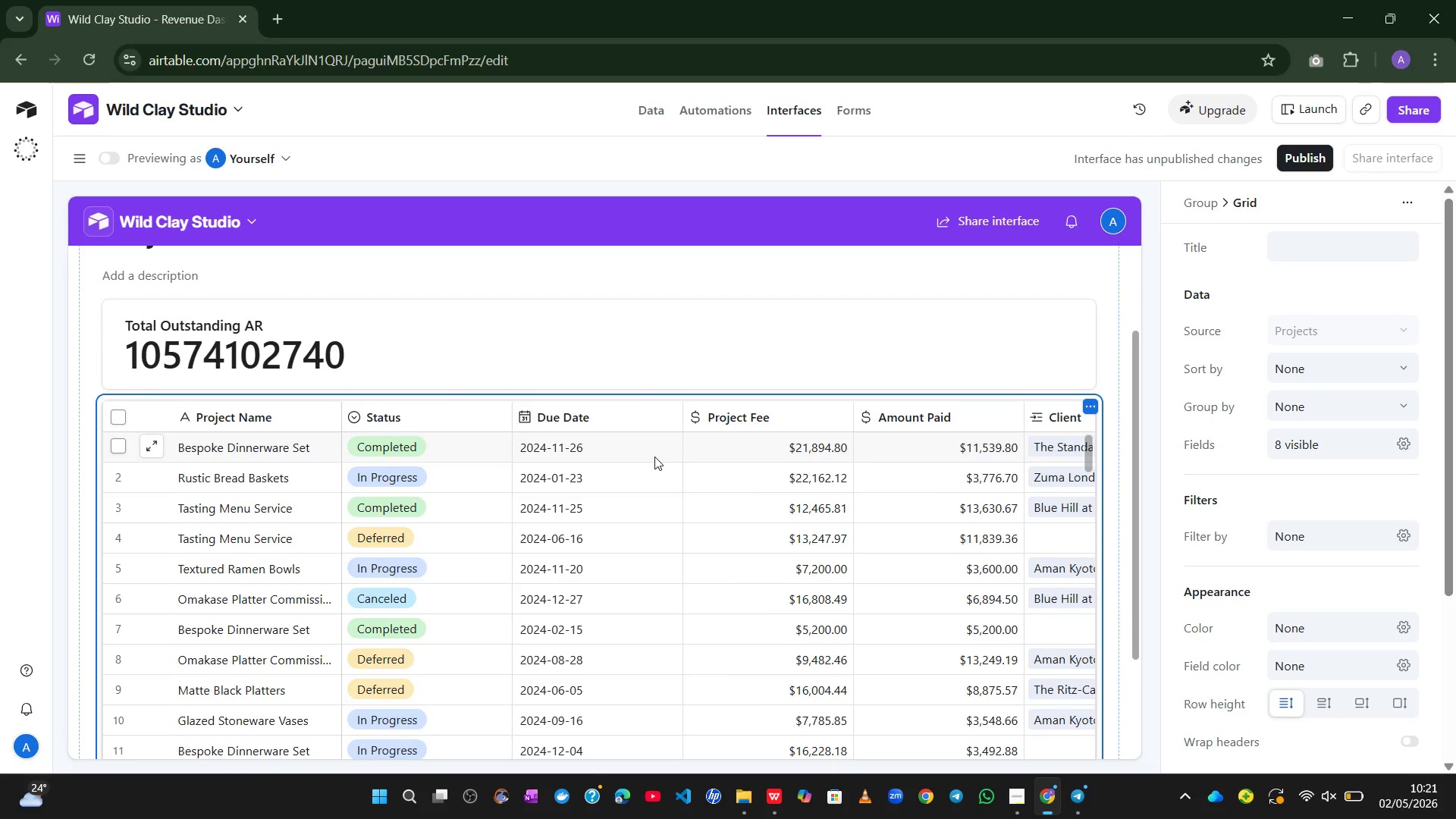 
mouse_move([133, 412])
 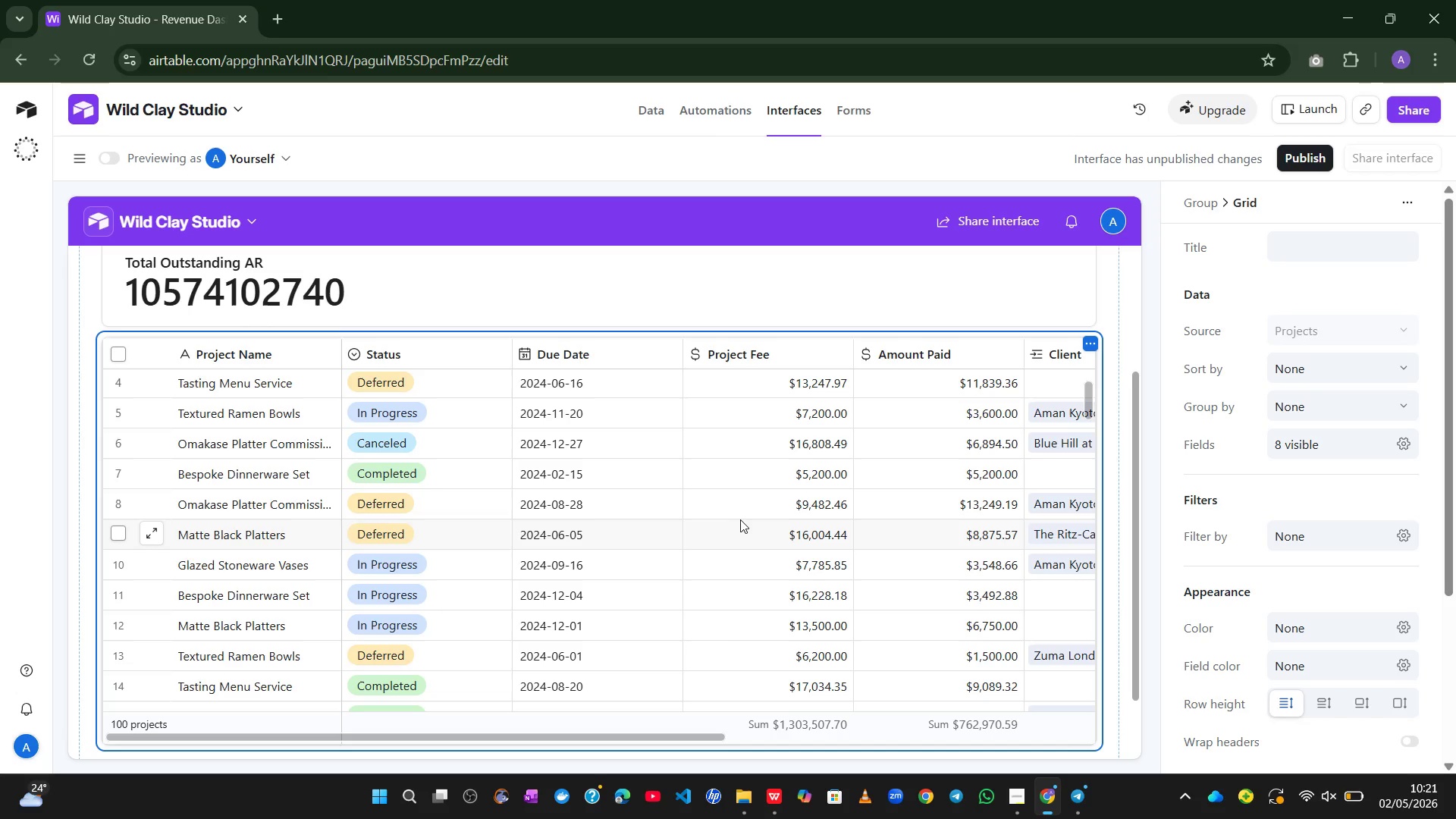 
wait(19.82)
 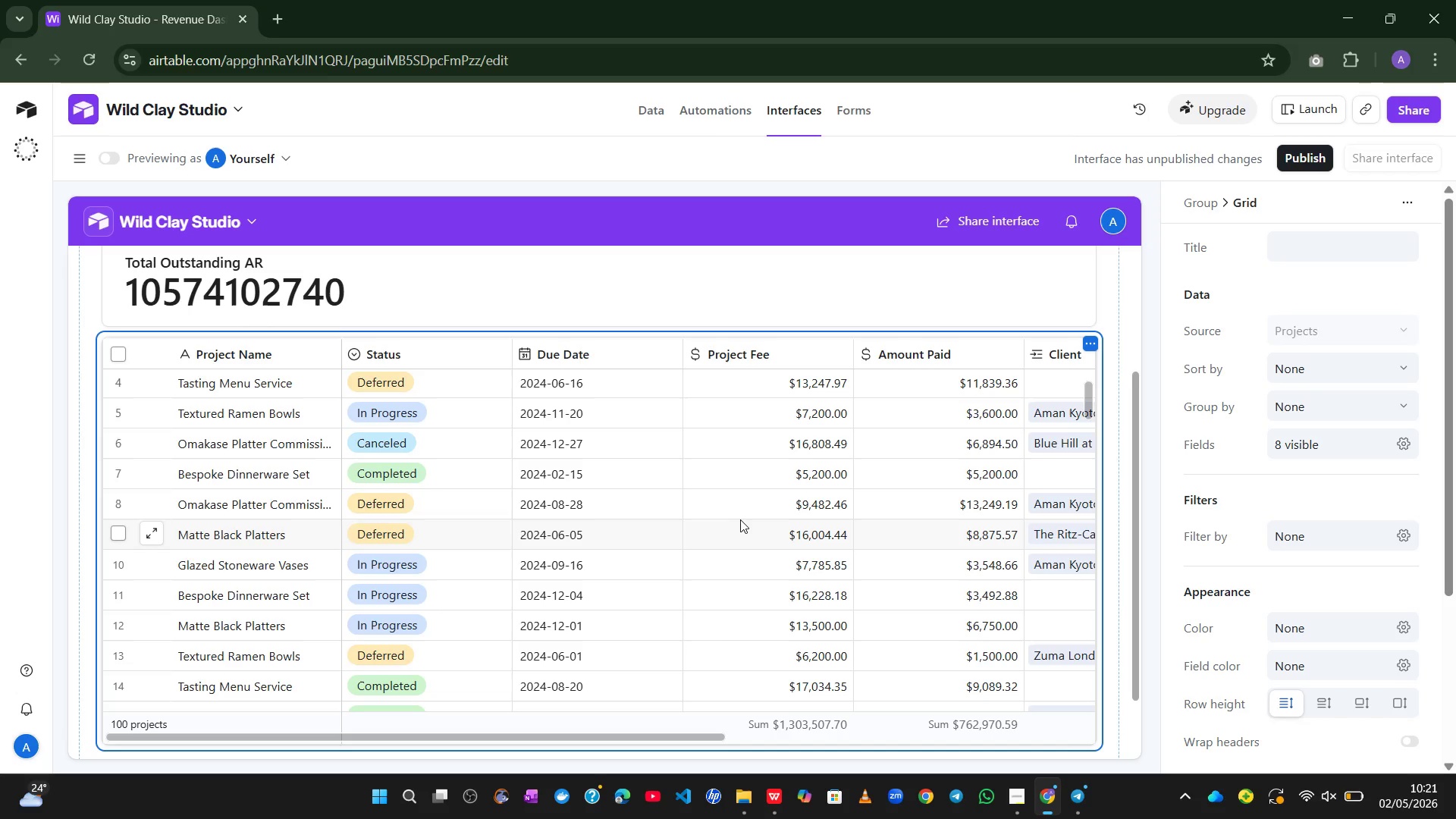 
left_click([1404, 548])
 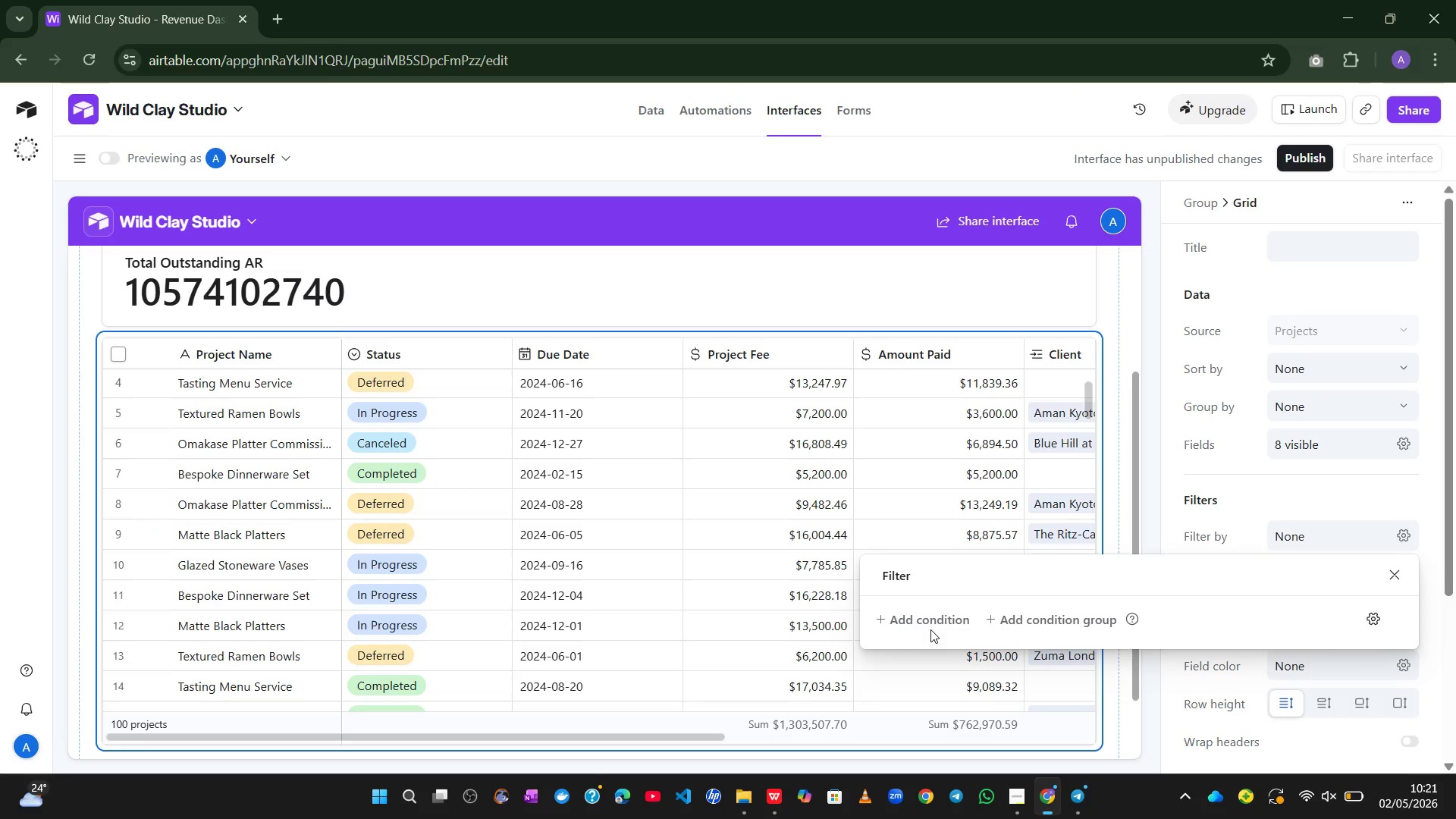 
left_click([922, 623])
 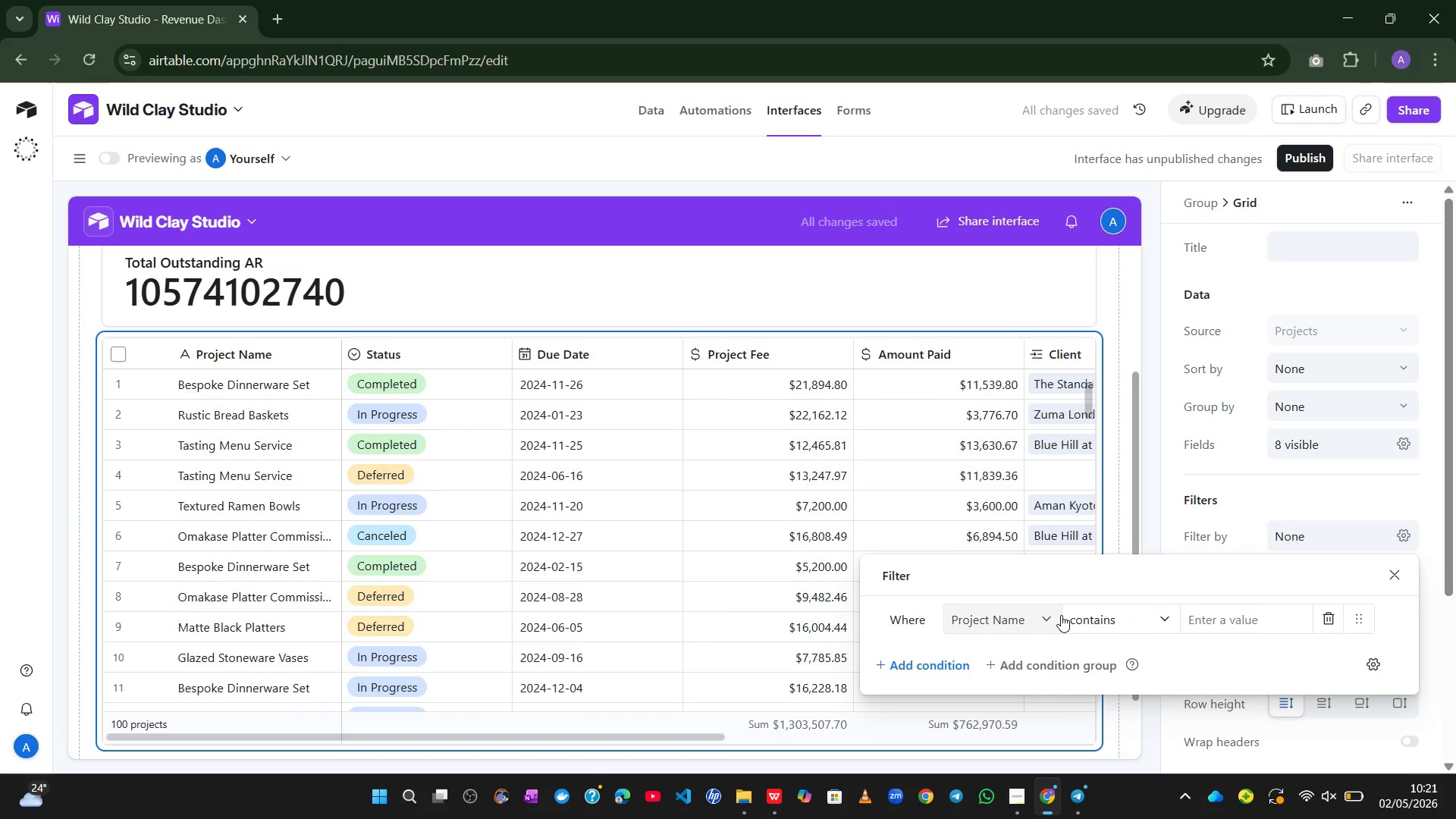 
left_click([1046, 617])
 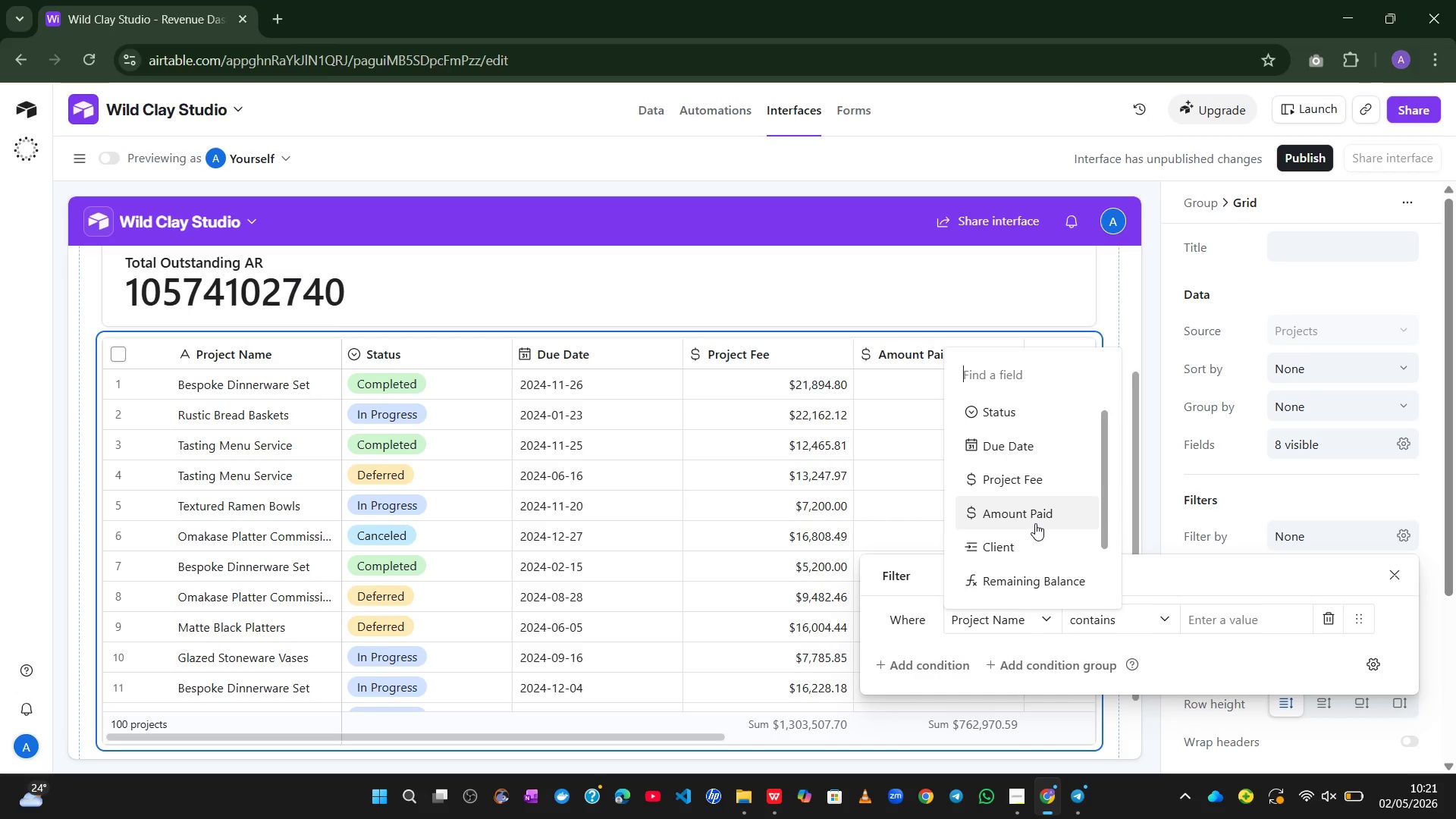 
wait(11.78)
 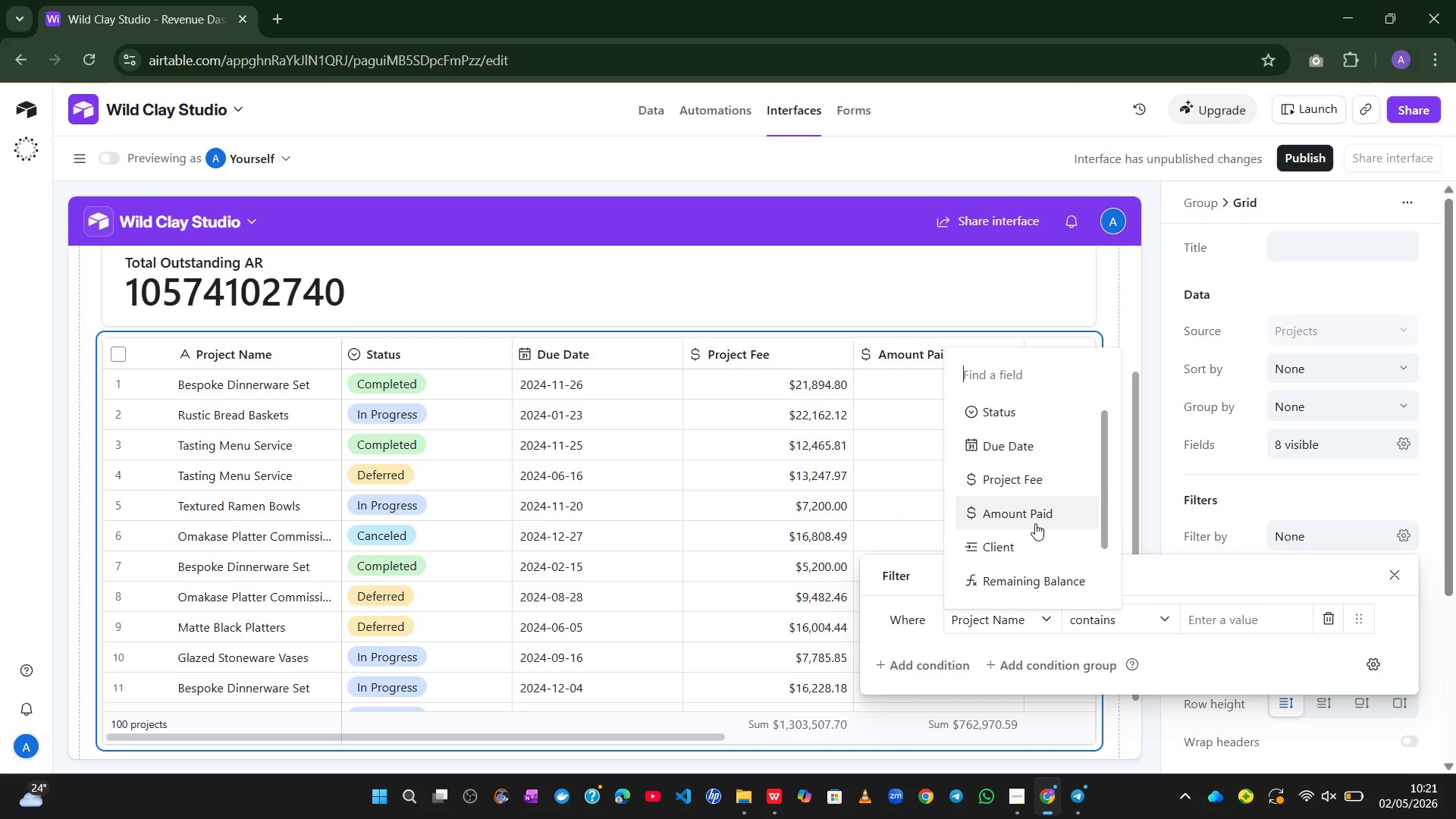 
left_click([1012, 409])
 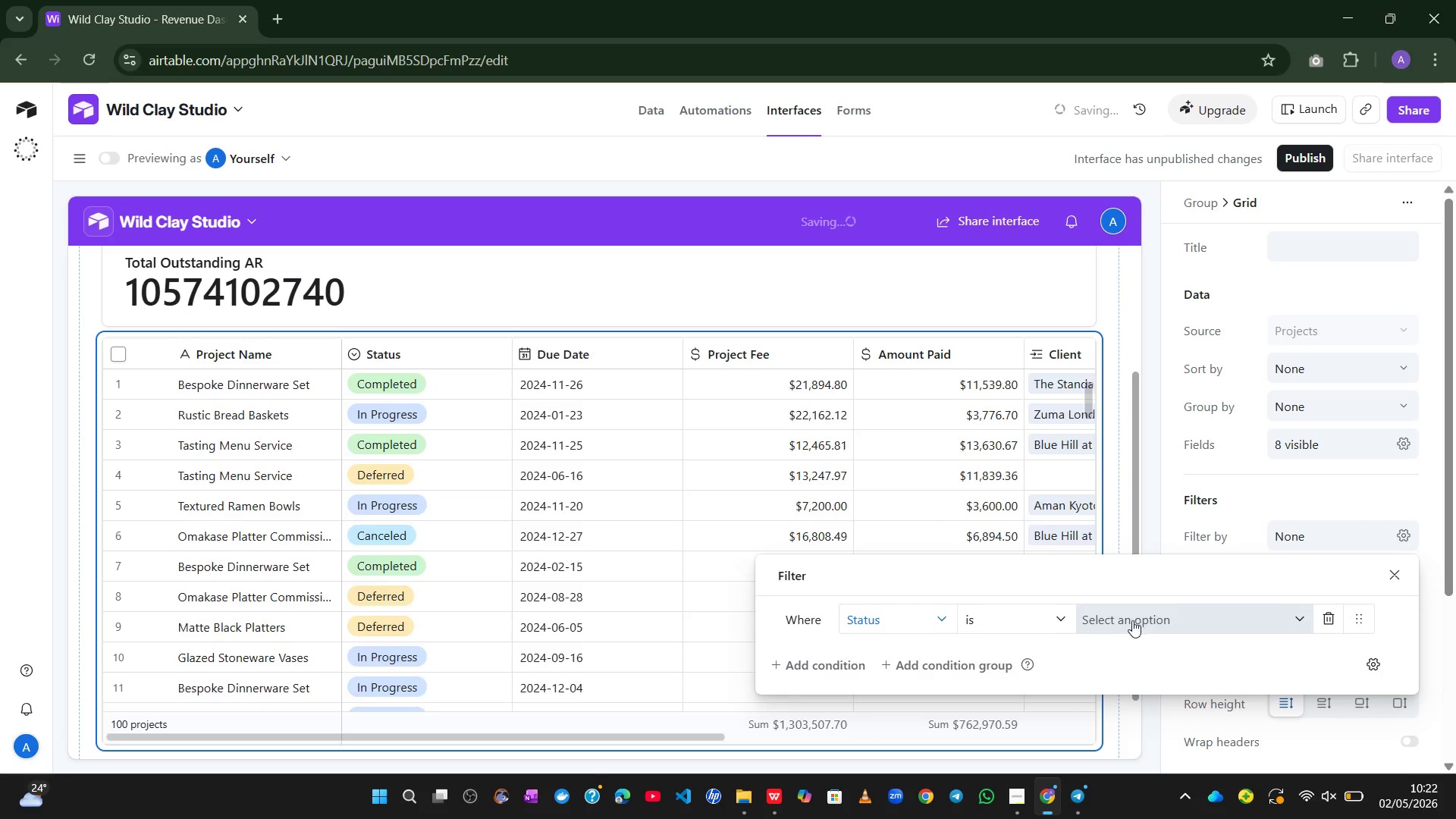 
left_click([1193, 617])
 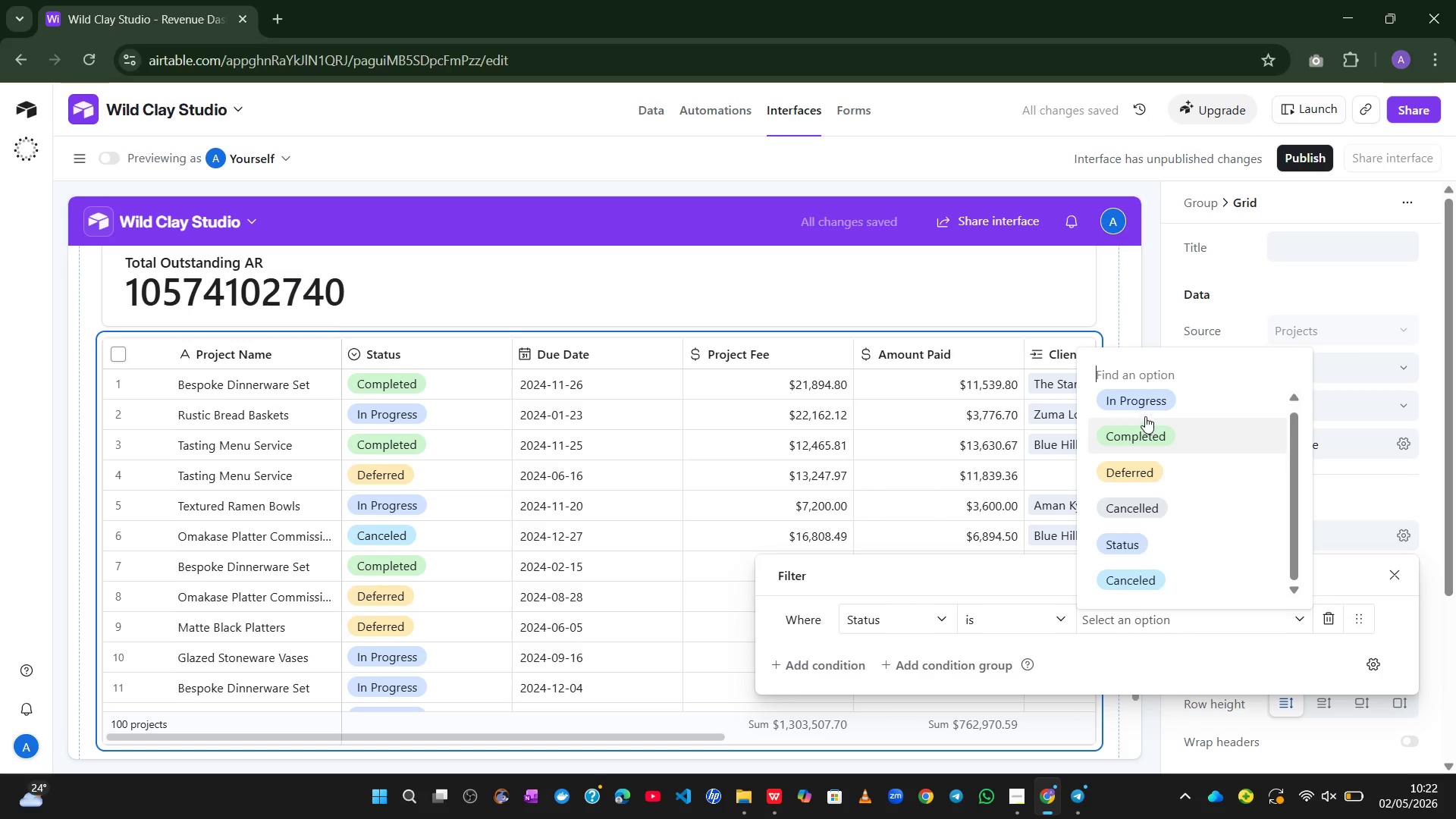 
left_click([1144, 414])
 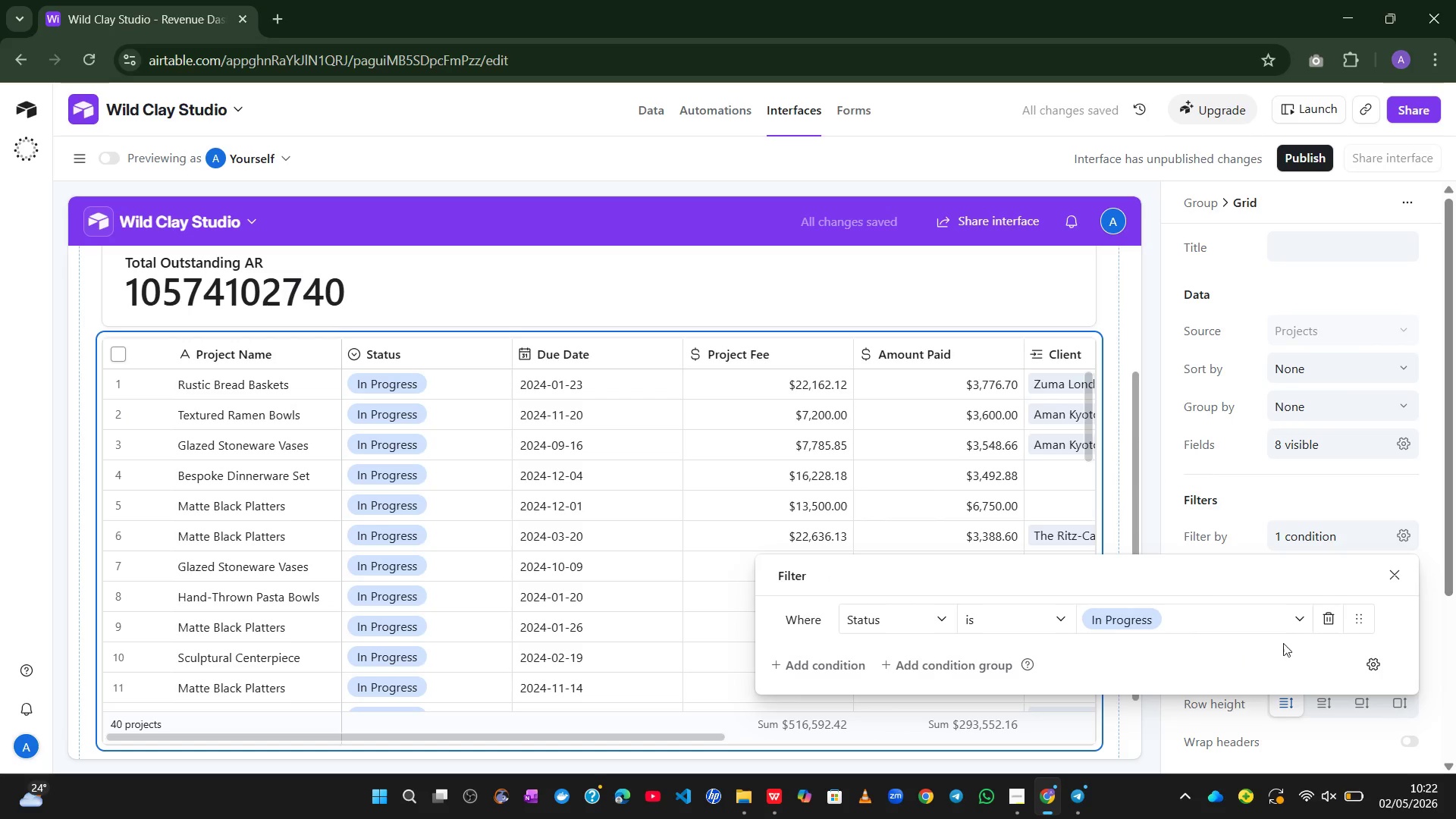 
left_click([1392, 585])
 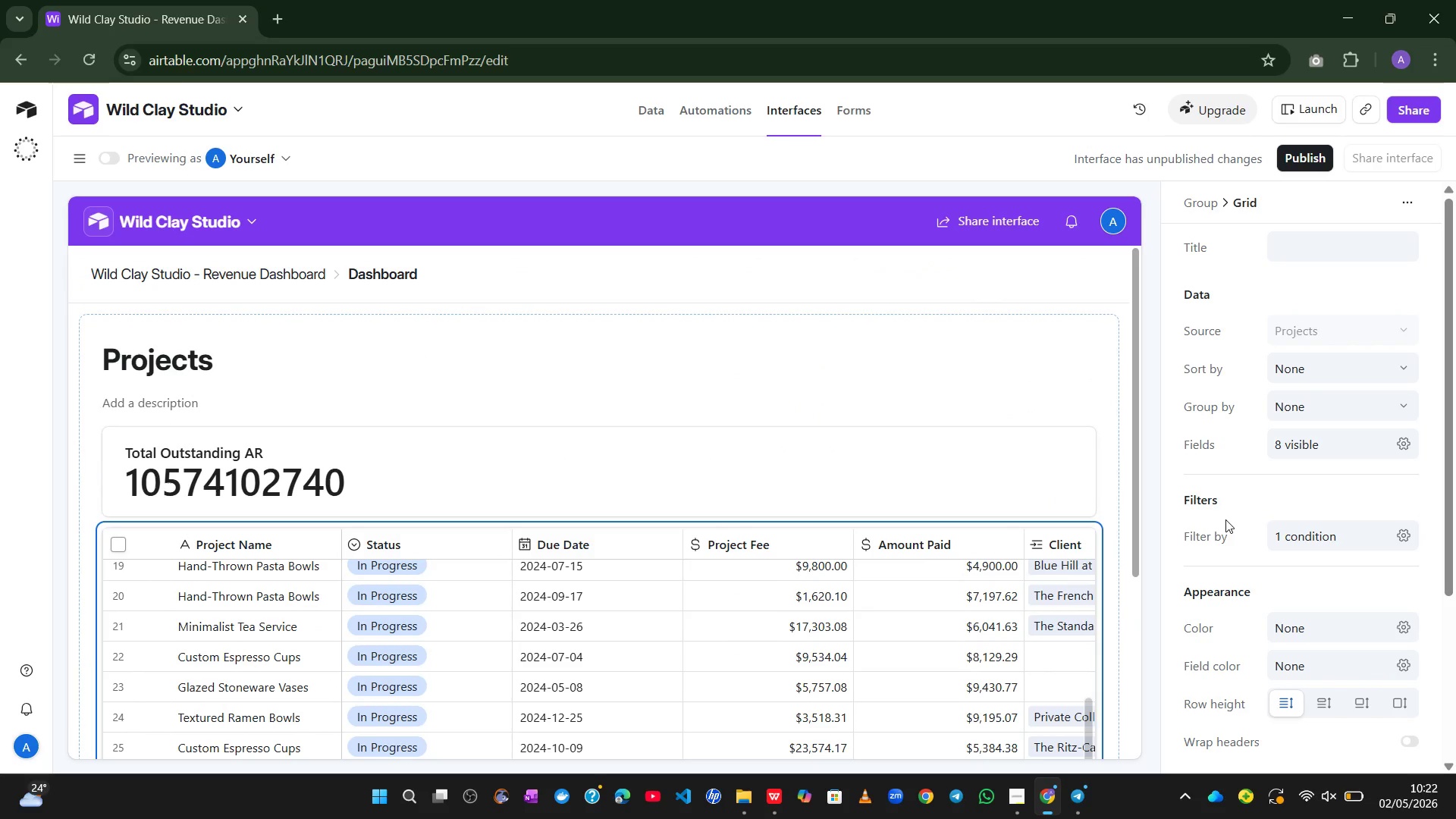 
wait(18.09)
 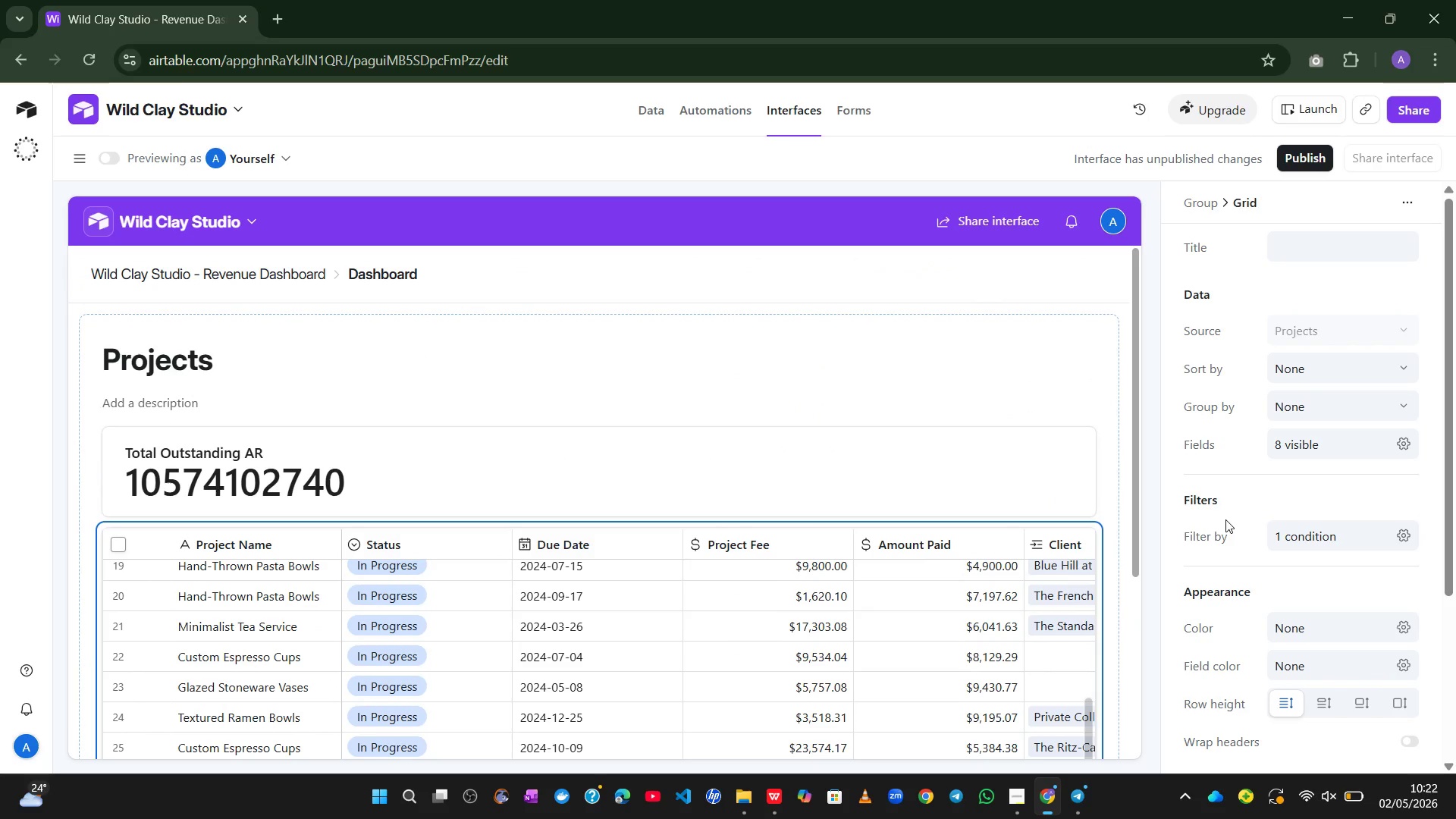 
mouse_move([1272, 628])
 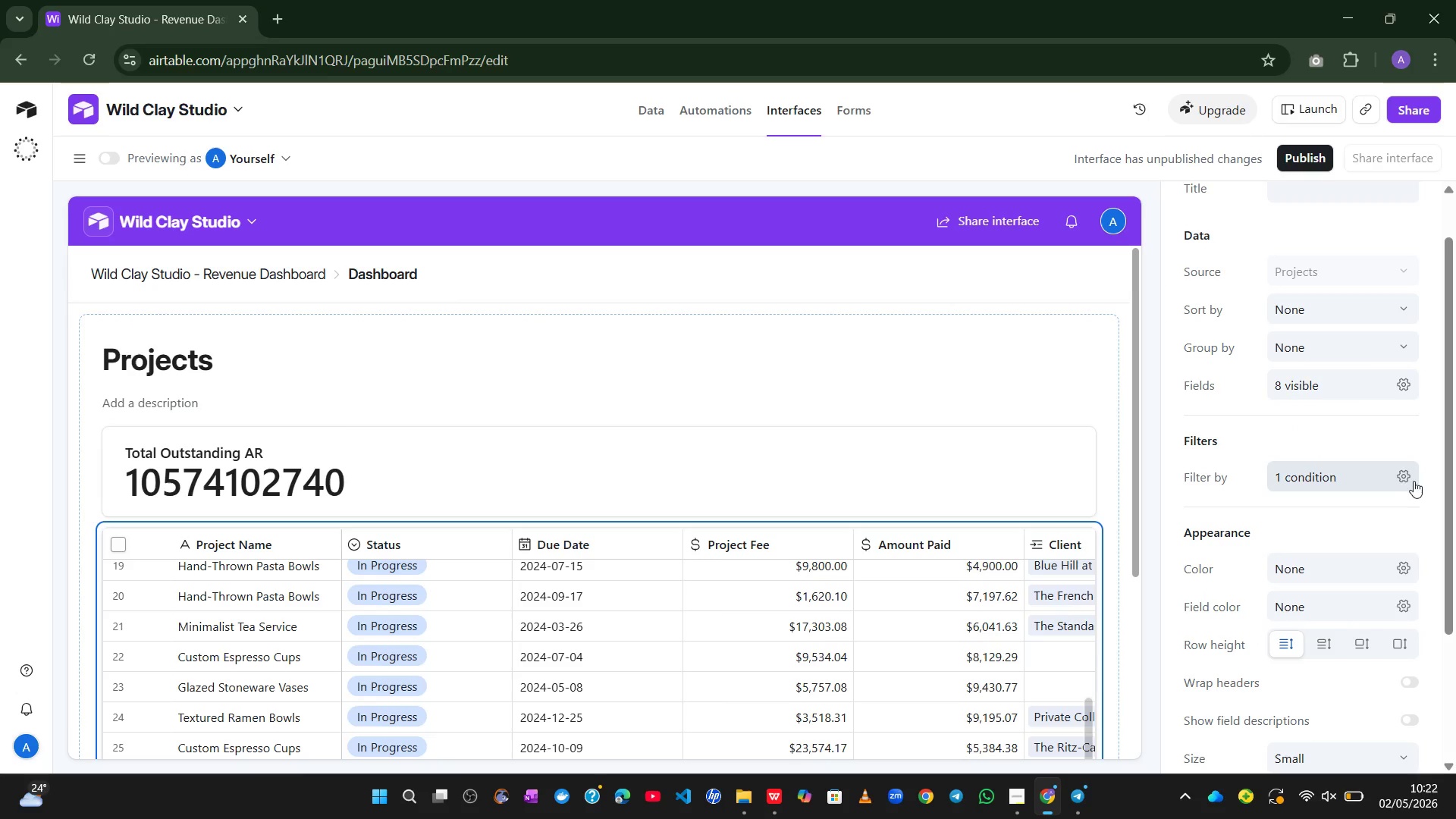 
left_click([1404, 476])
 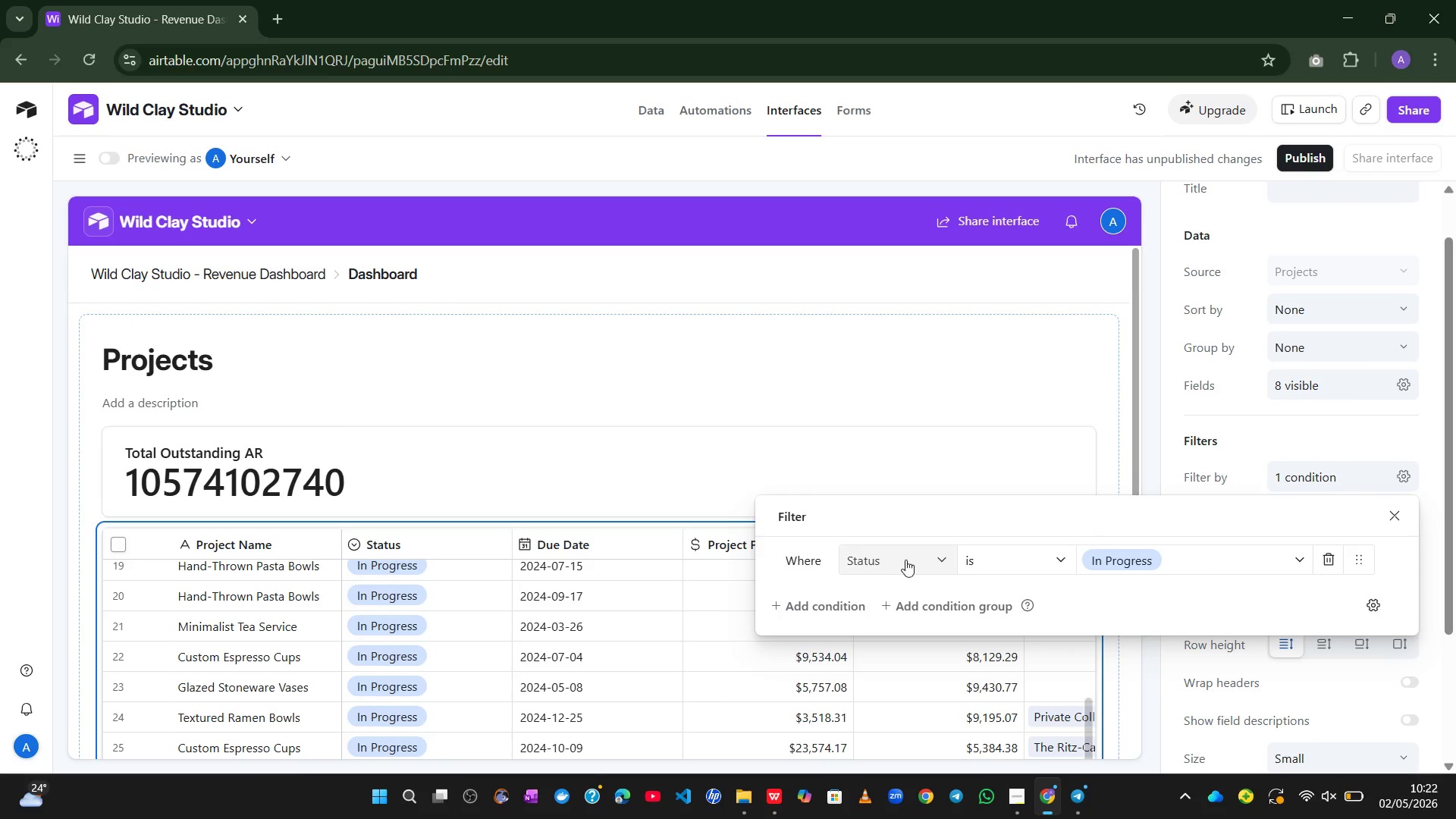 
left_click([821, 605])
 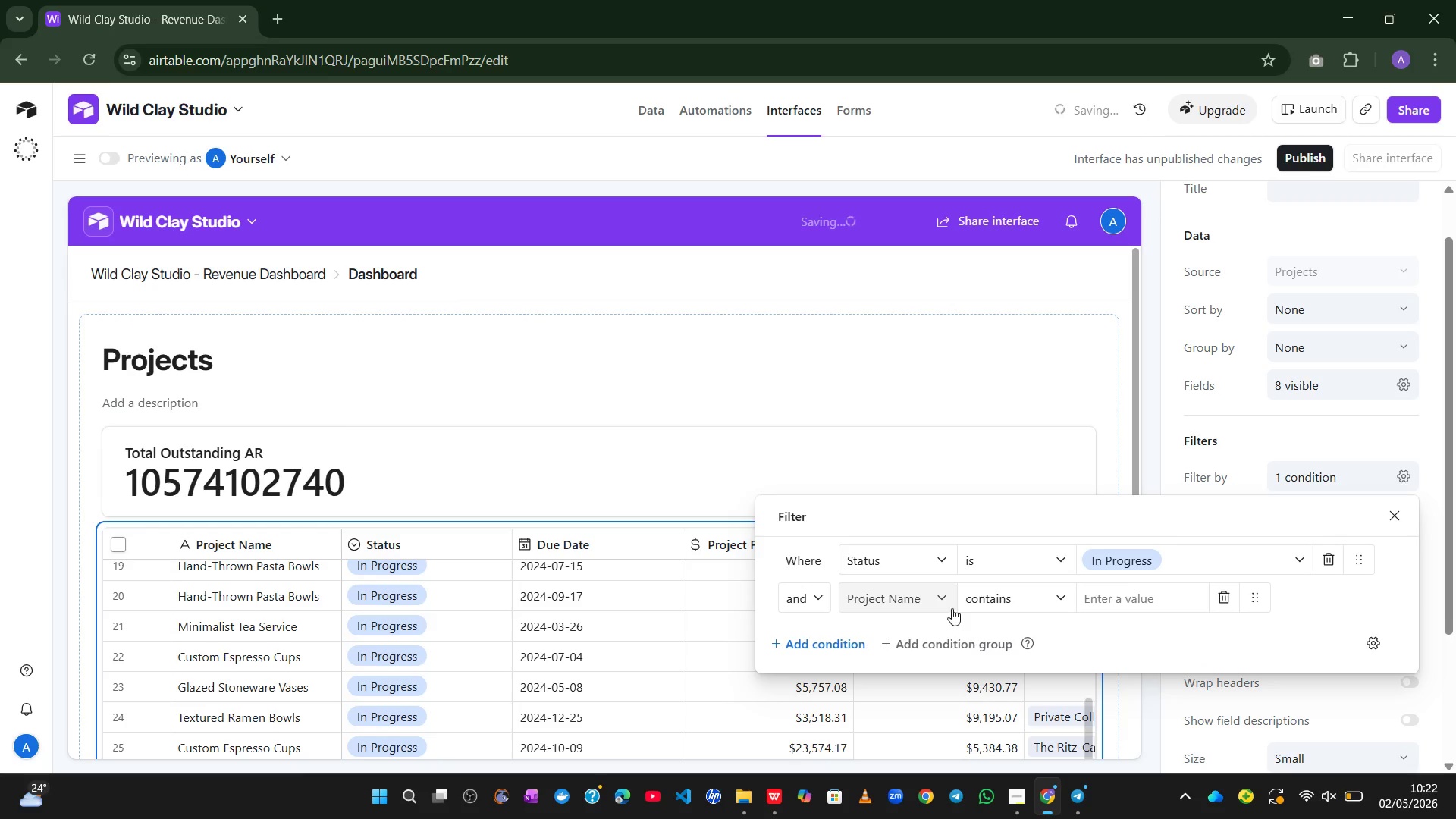 
left_click([943, 599])
 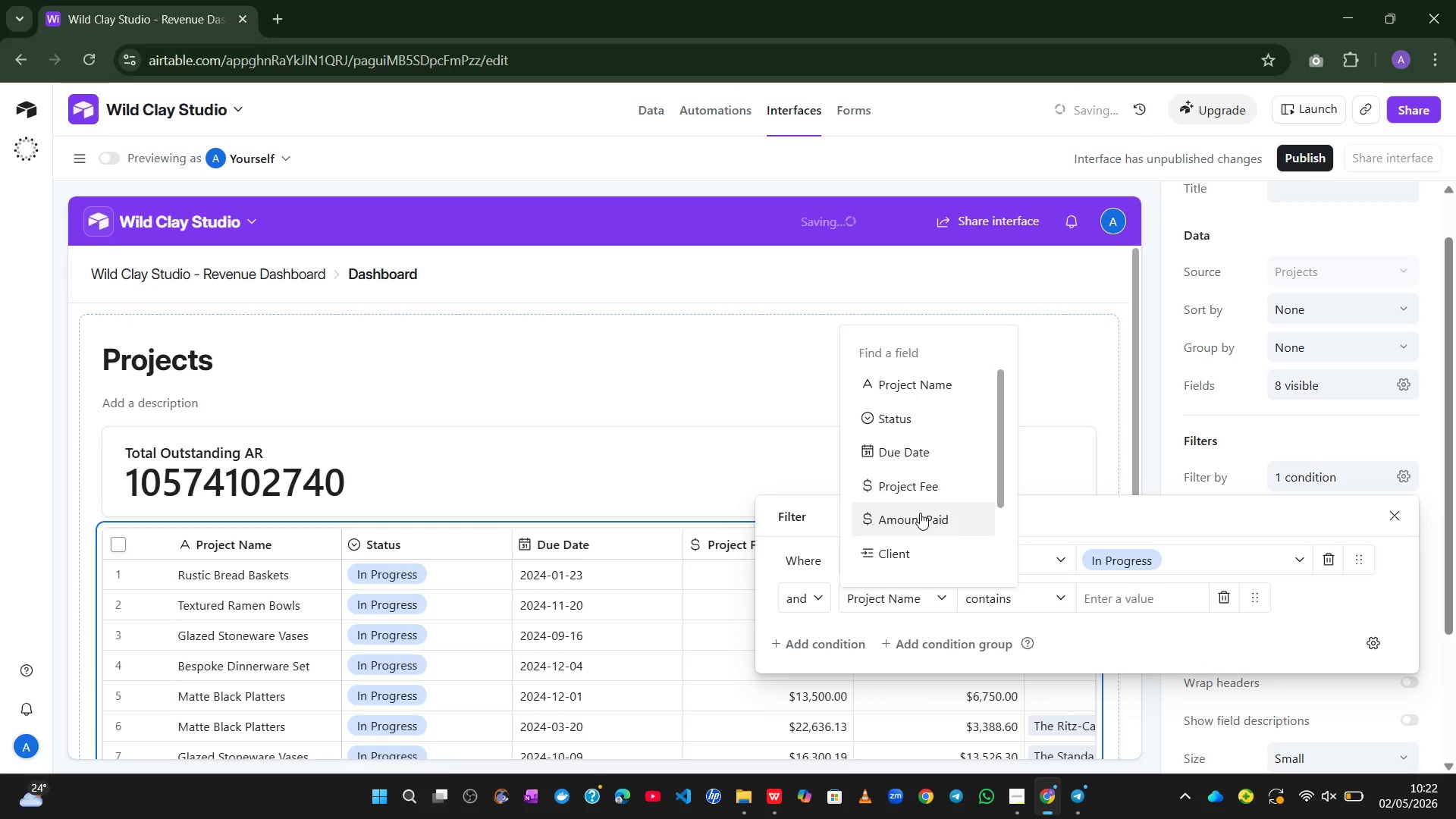 
left_click([924, 494])
 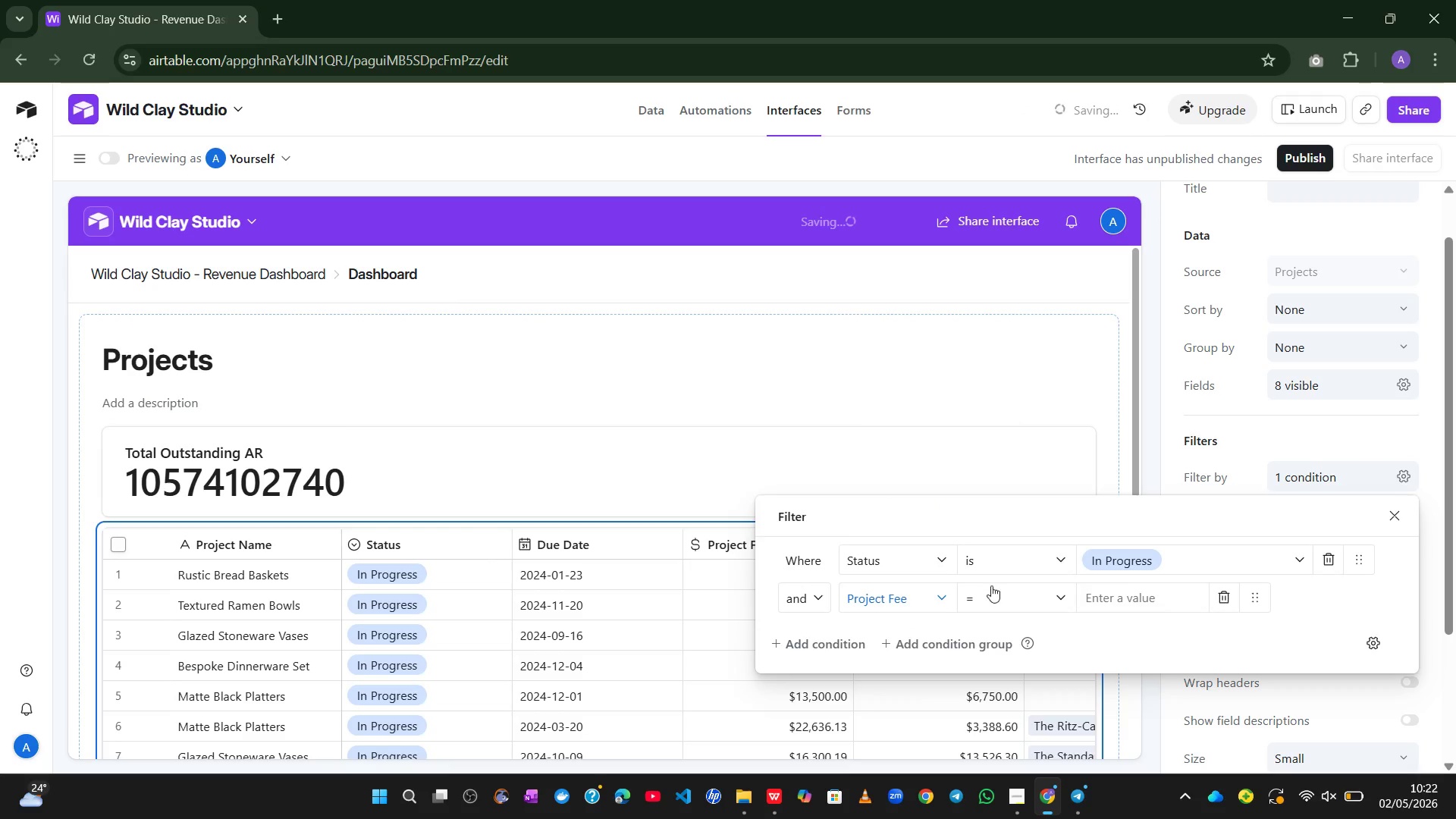 
left_click([1006, 597])
 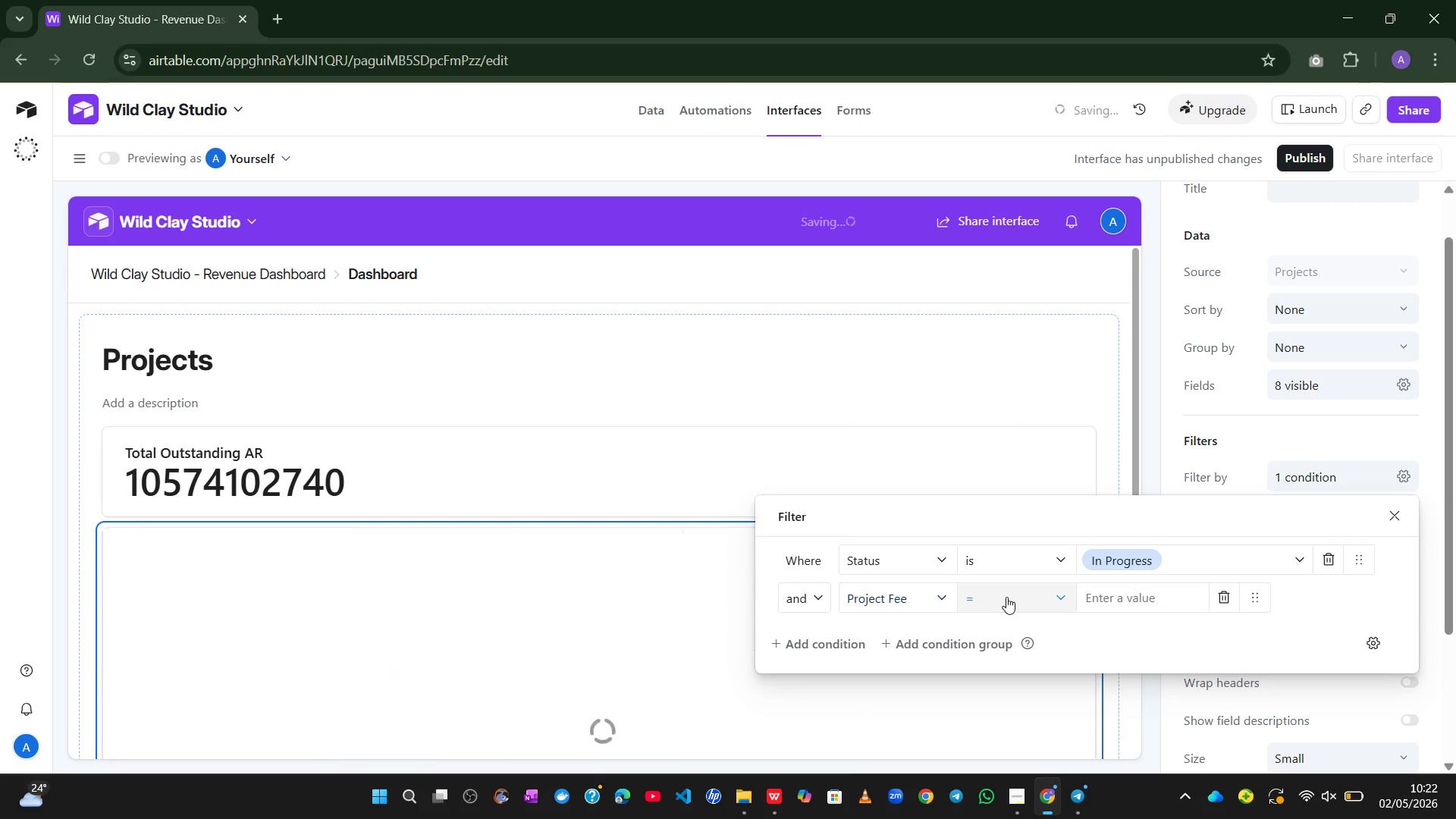 
mouse_move([1012, 578])
 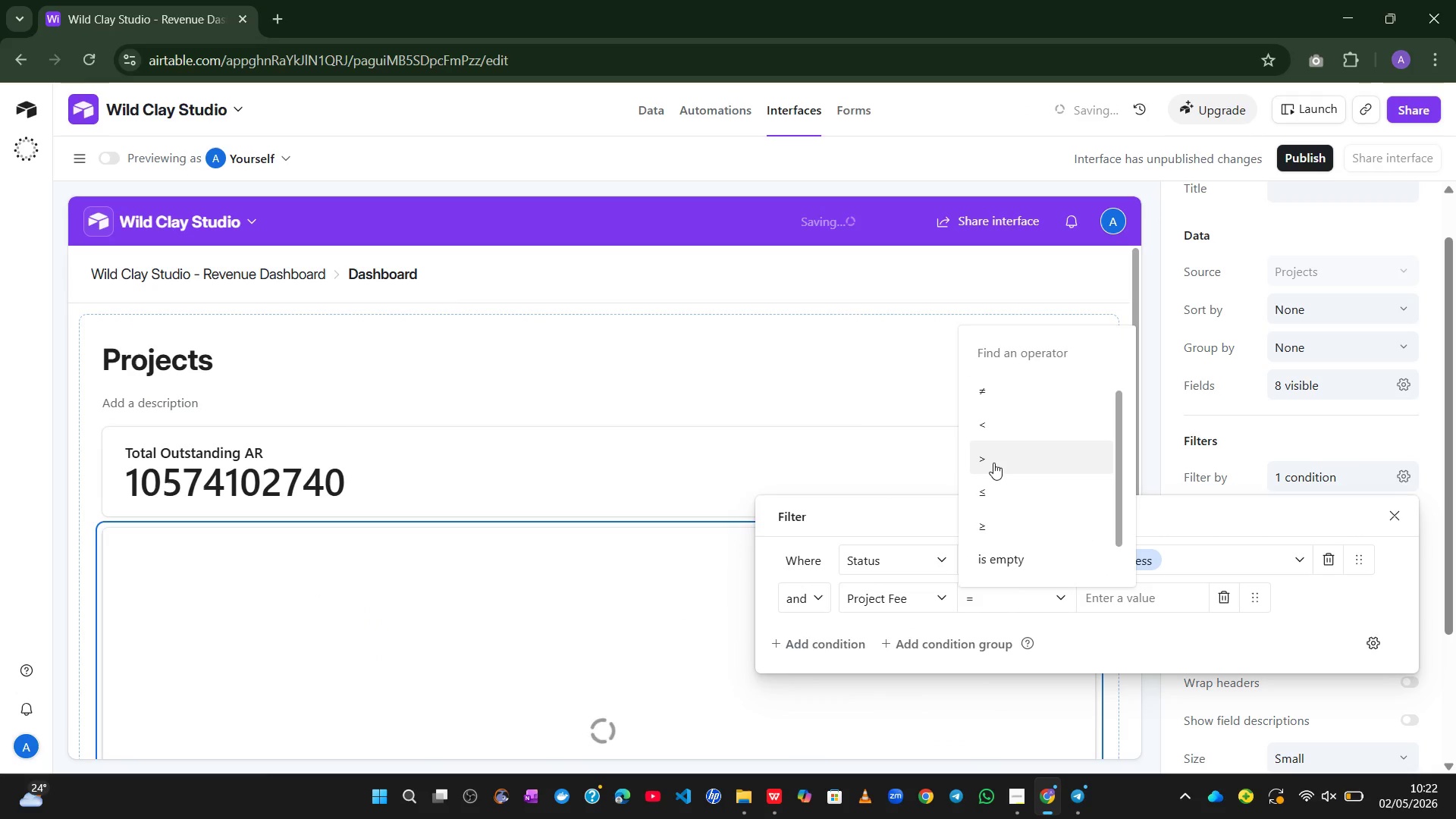 
left_click([993, 463])
 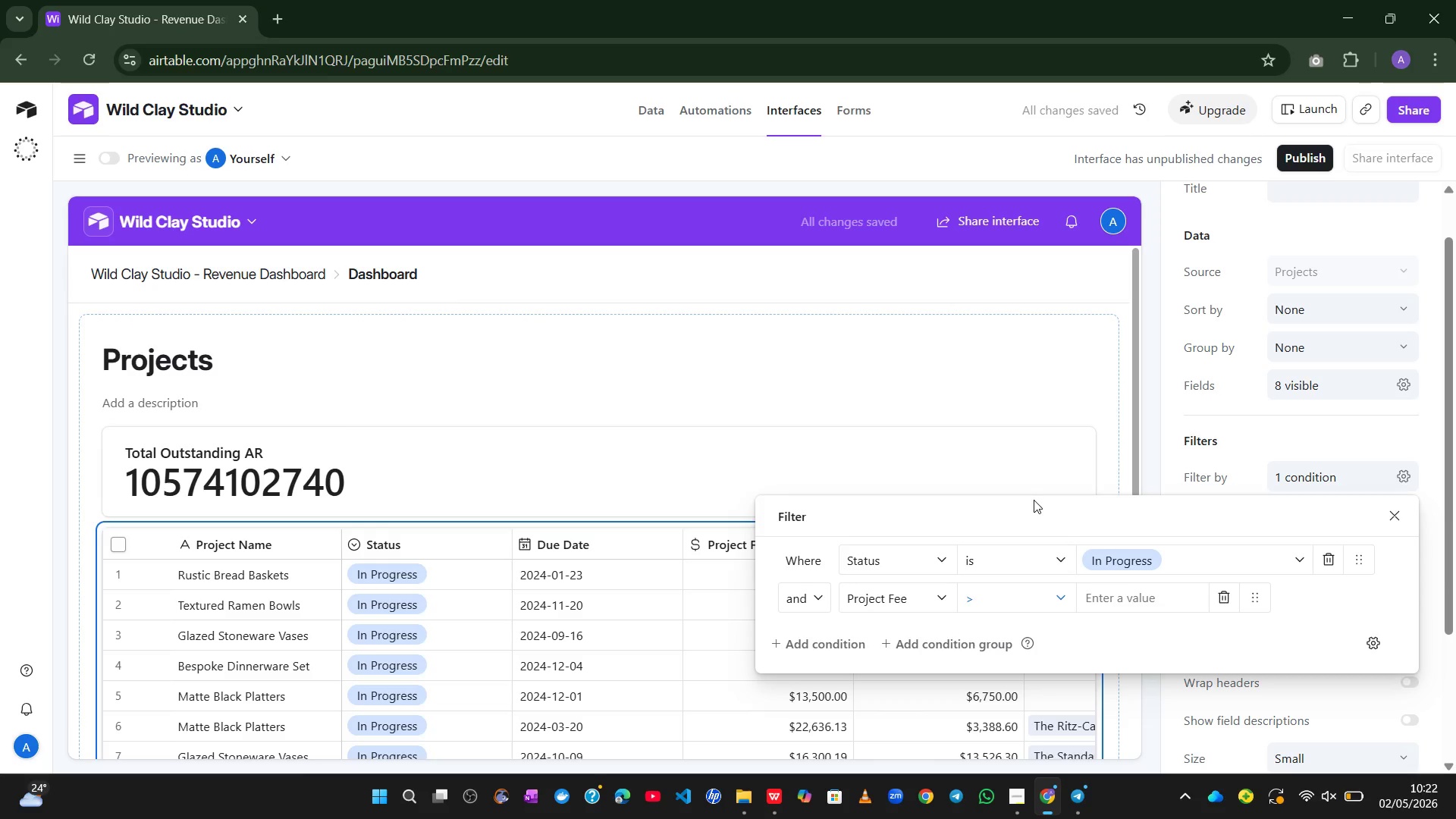 
left_click([1116, 599])
 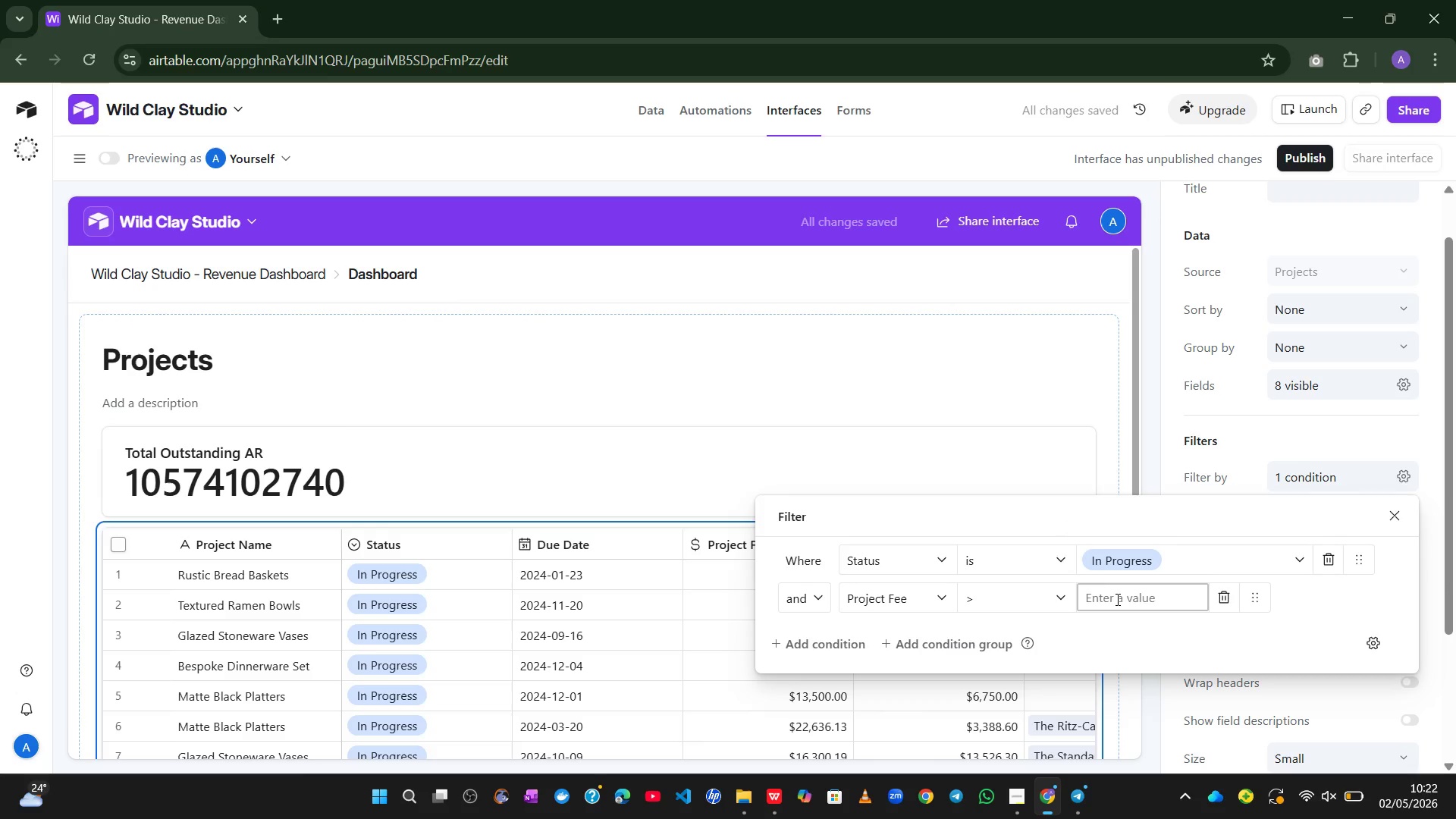 
key(Numpad8)
 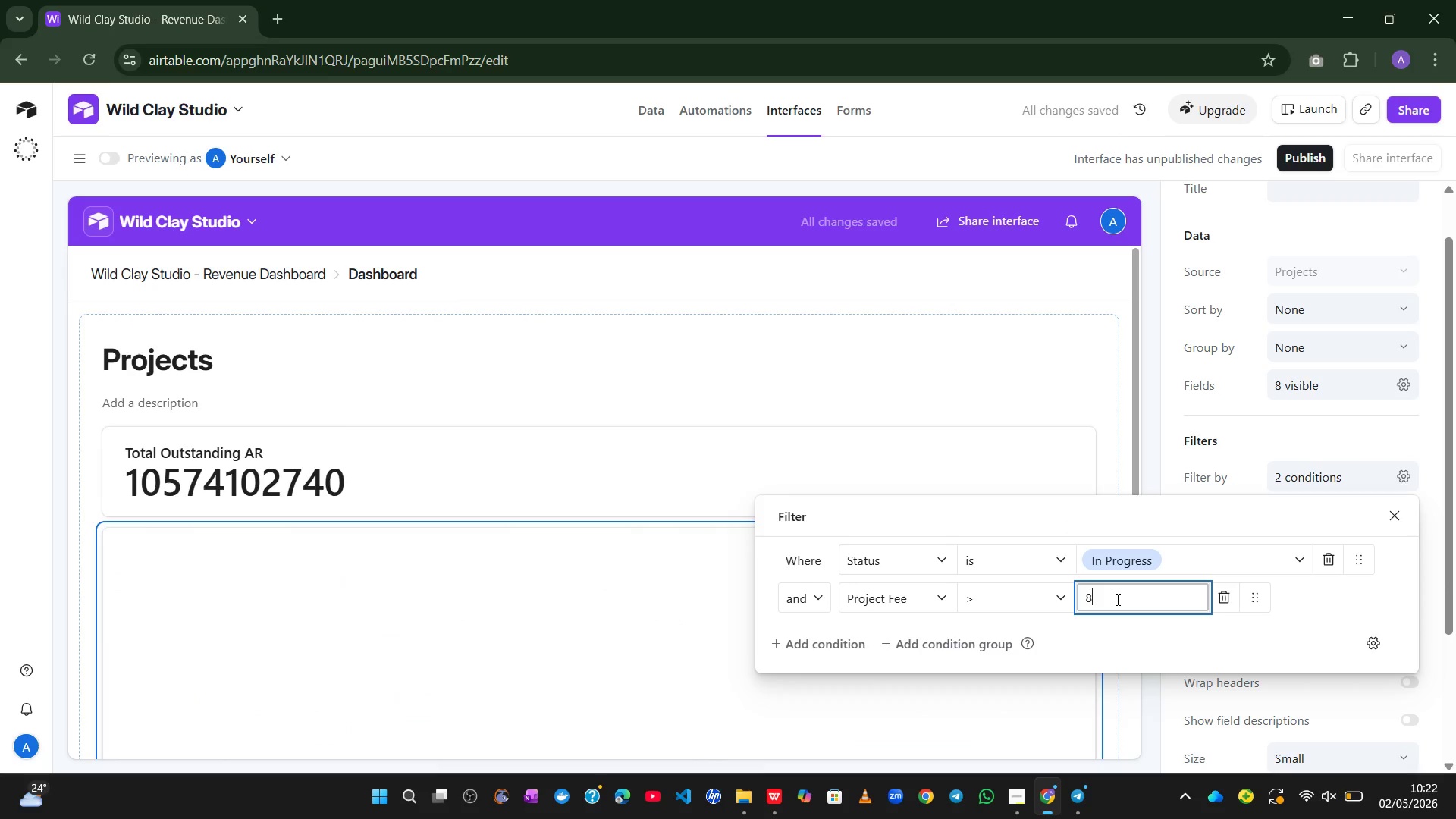 
key(Numpad0)
 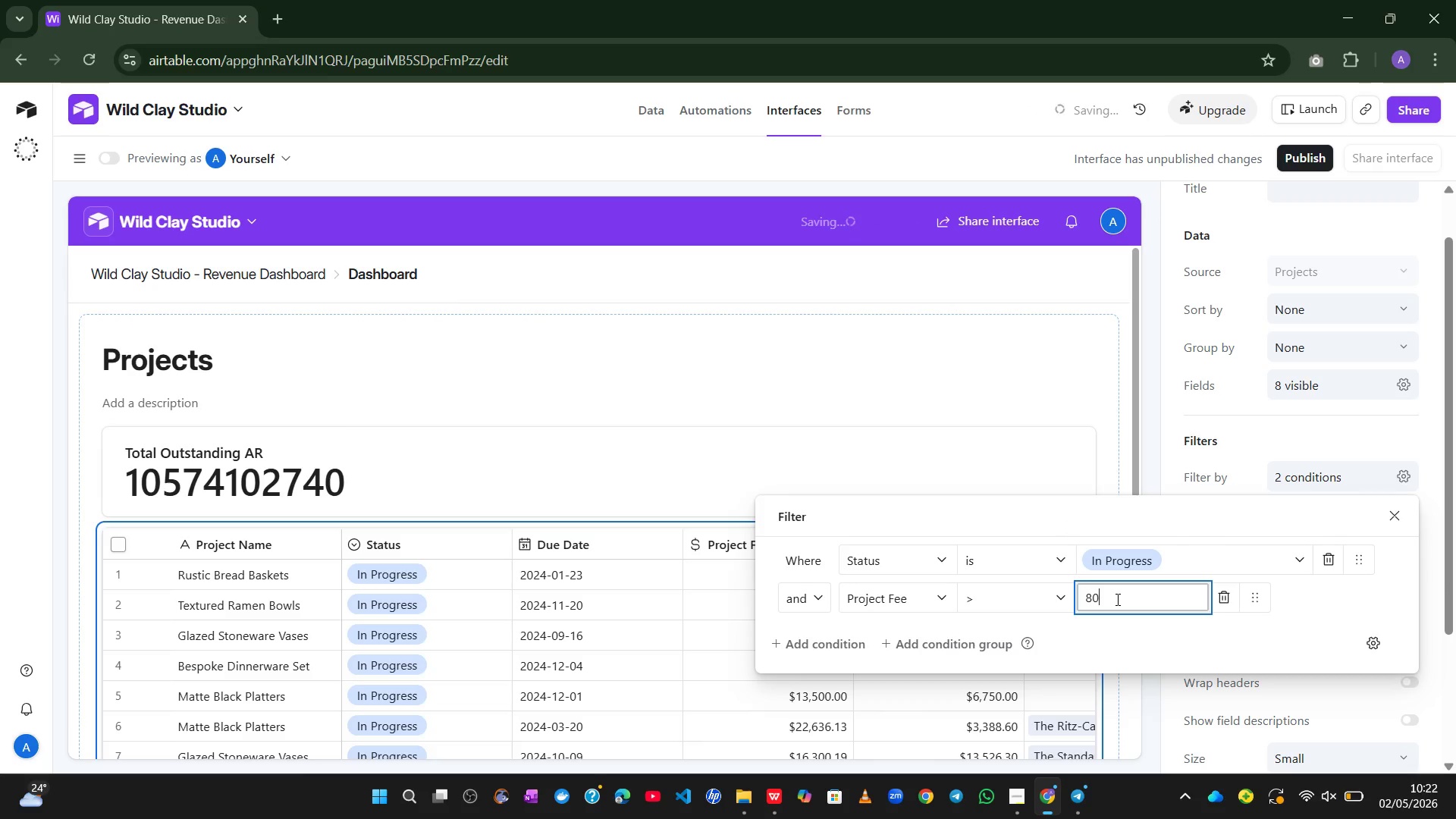 
key(Numpad0)
 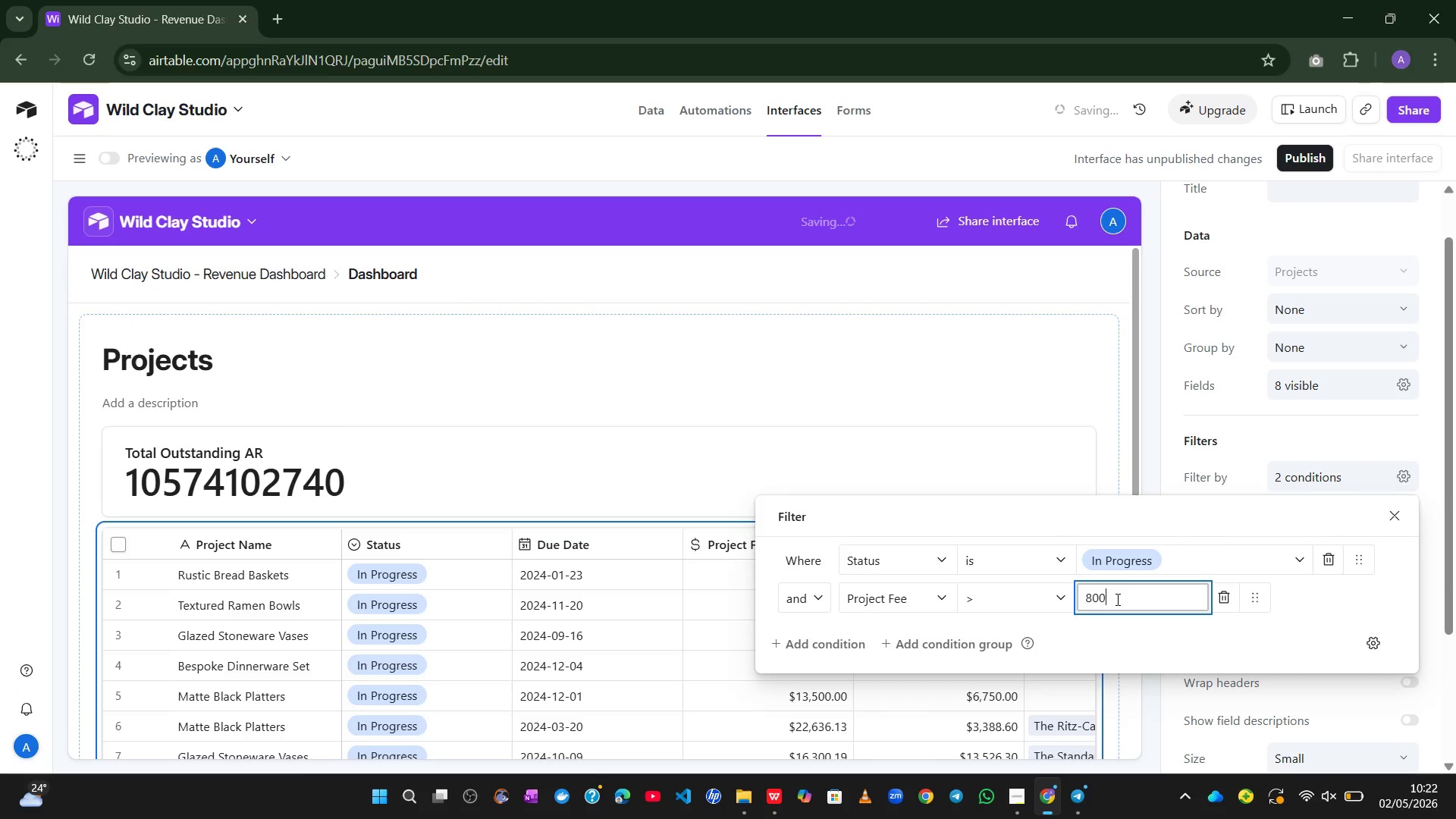 
key(Numpad0)
 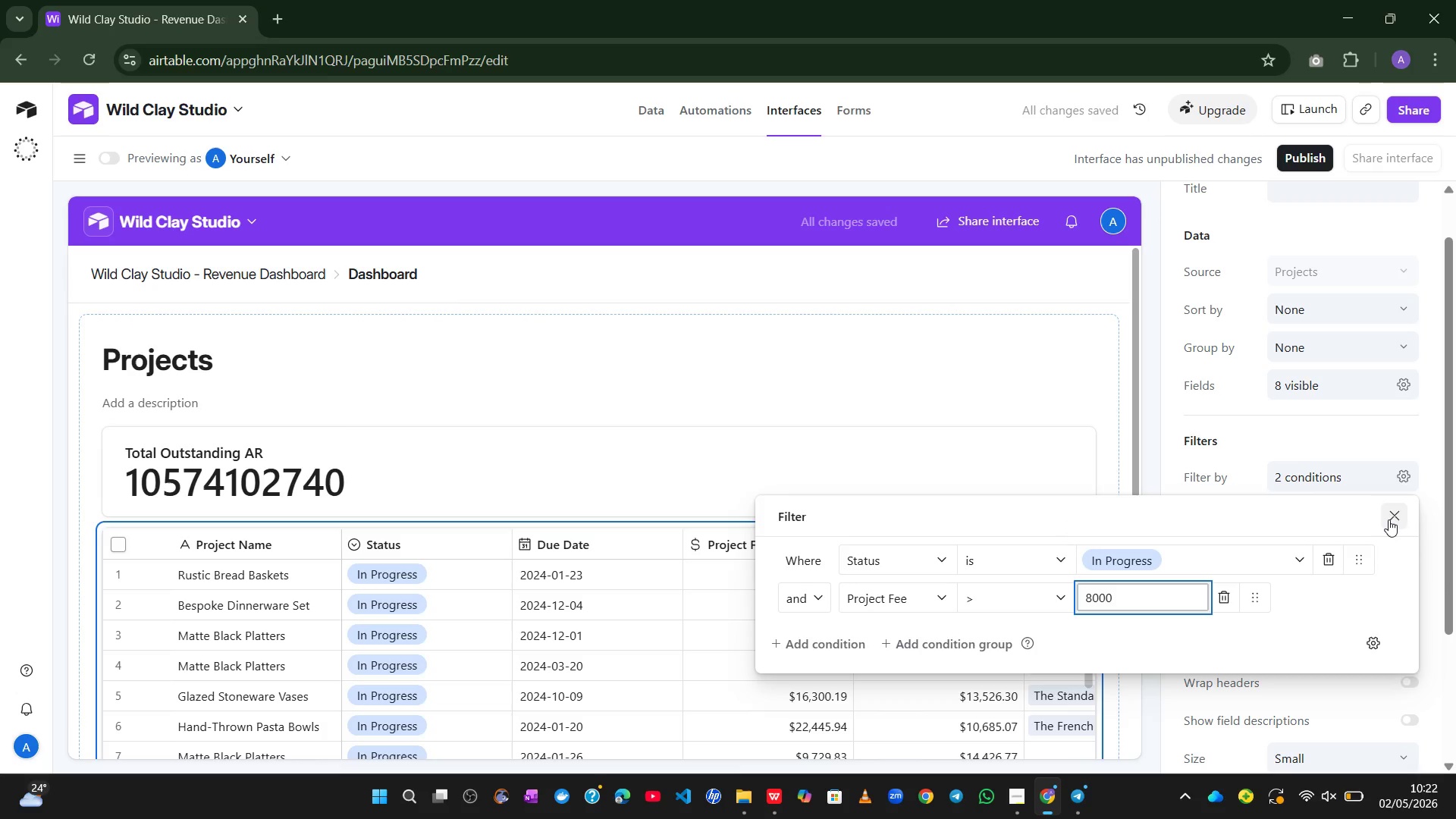 
left_click([1436, 522])
 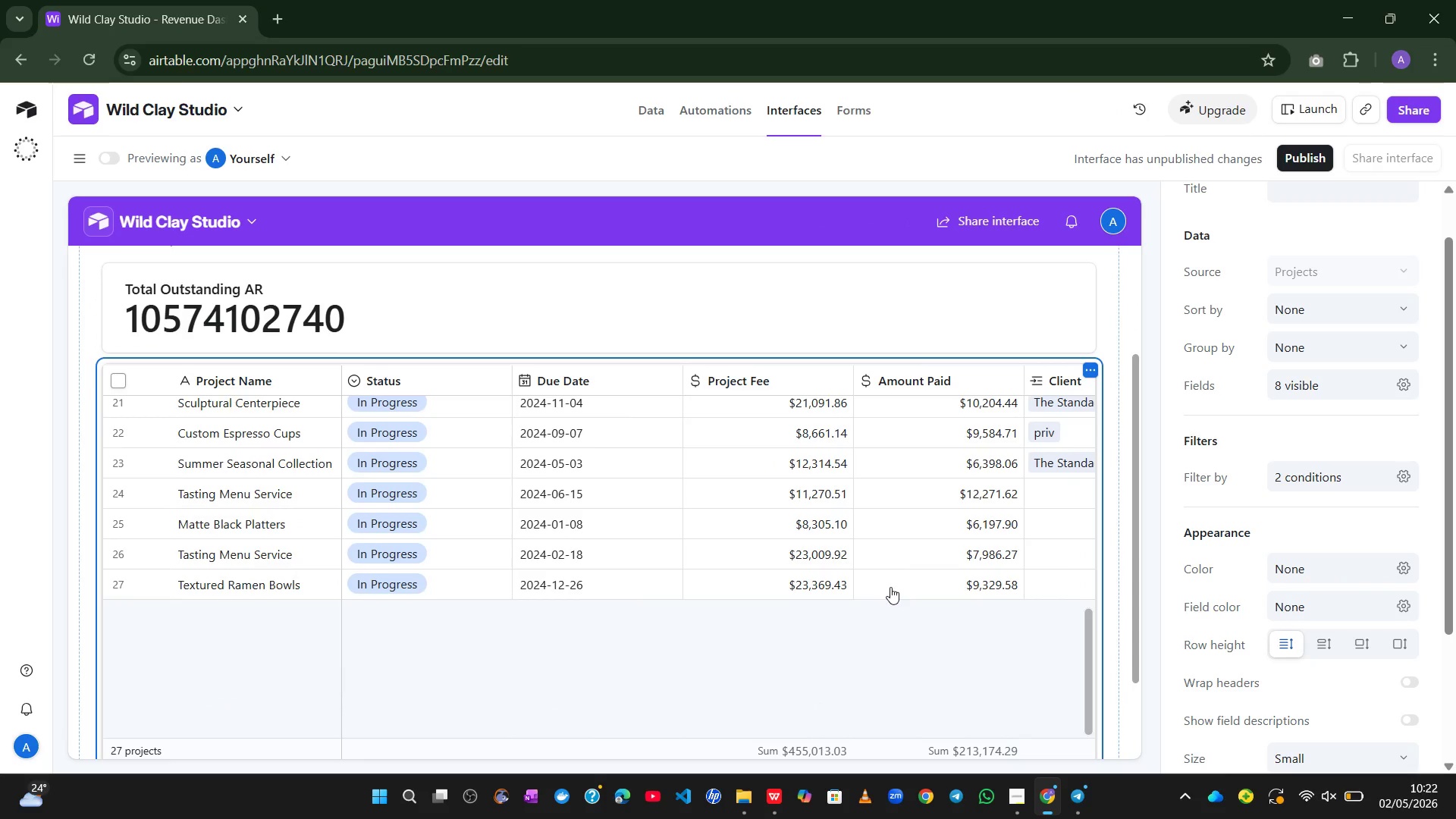 
wait(11.62)
 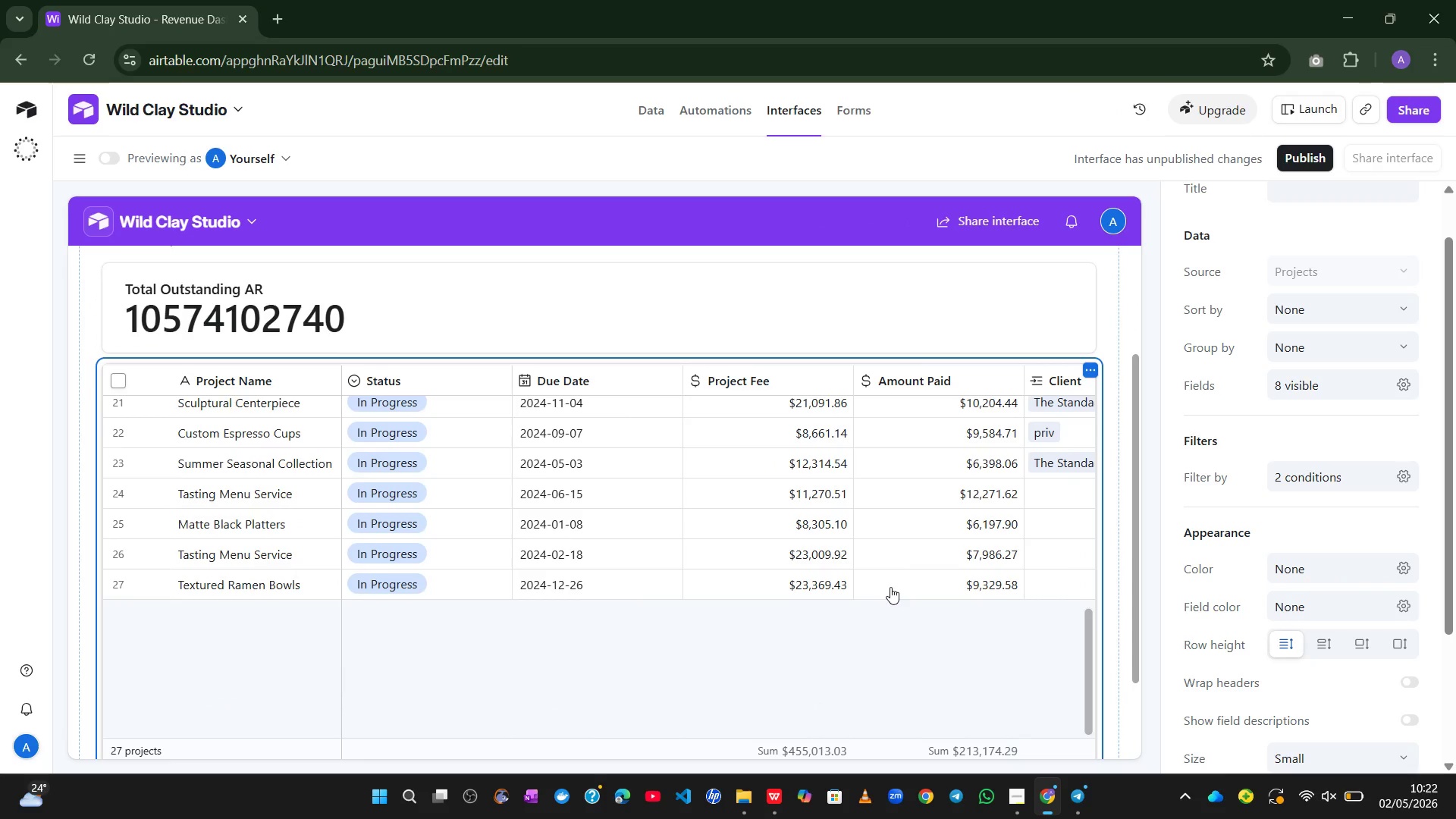 
left_click([1158, 523])
 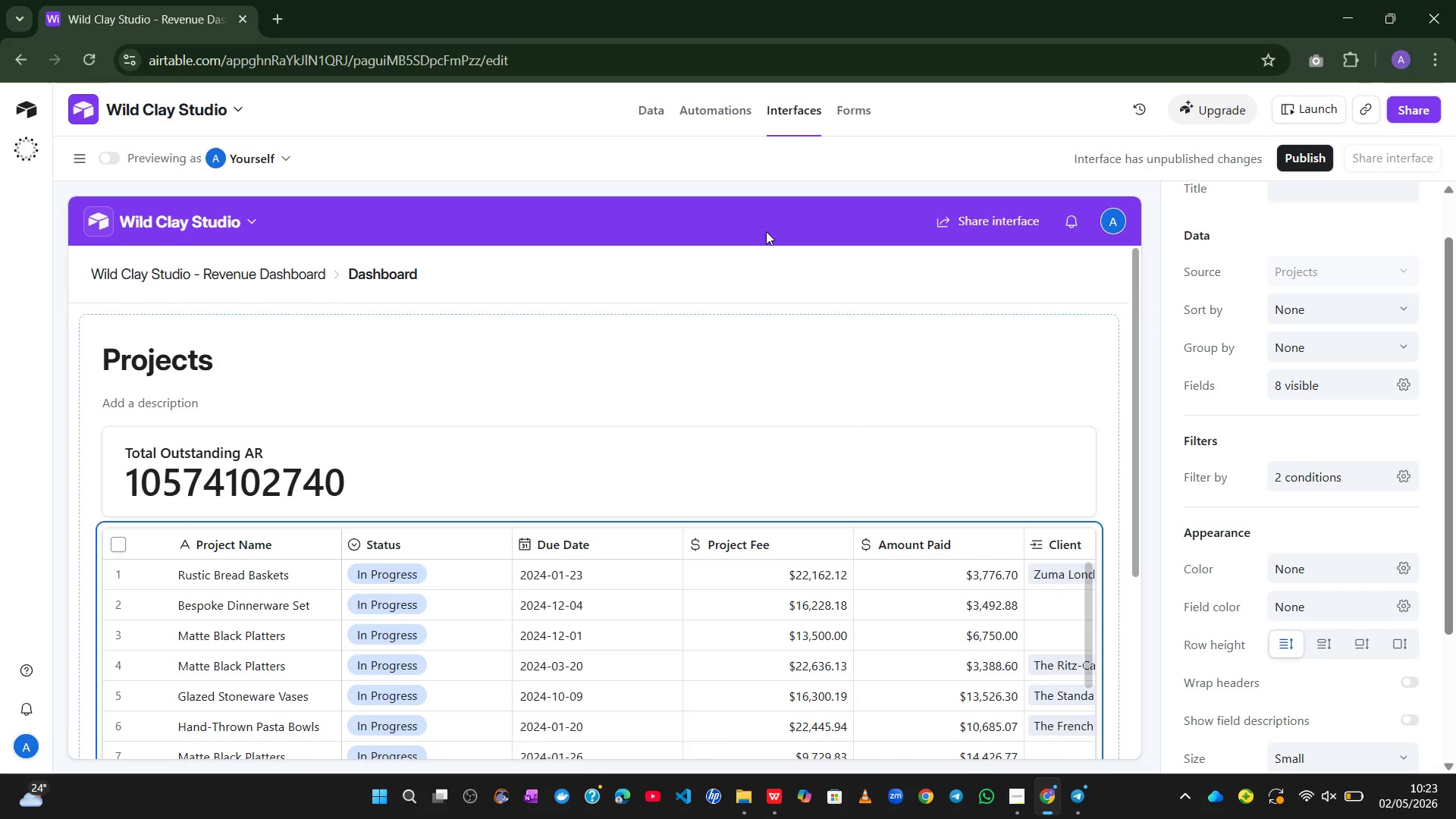 
wait(5.19)
 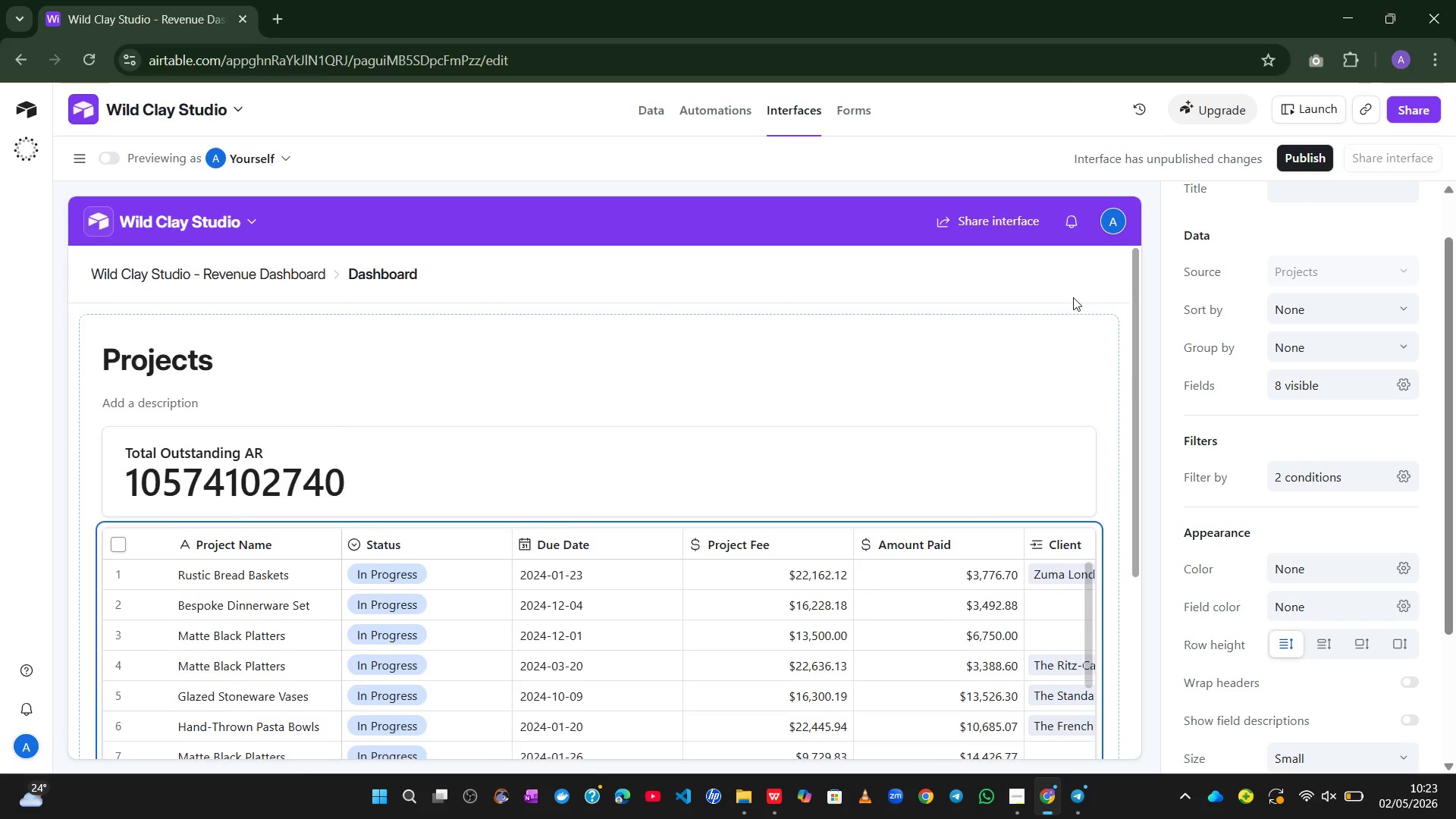 
left_click([53, 501])
 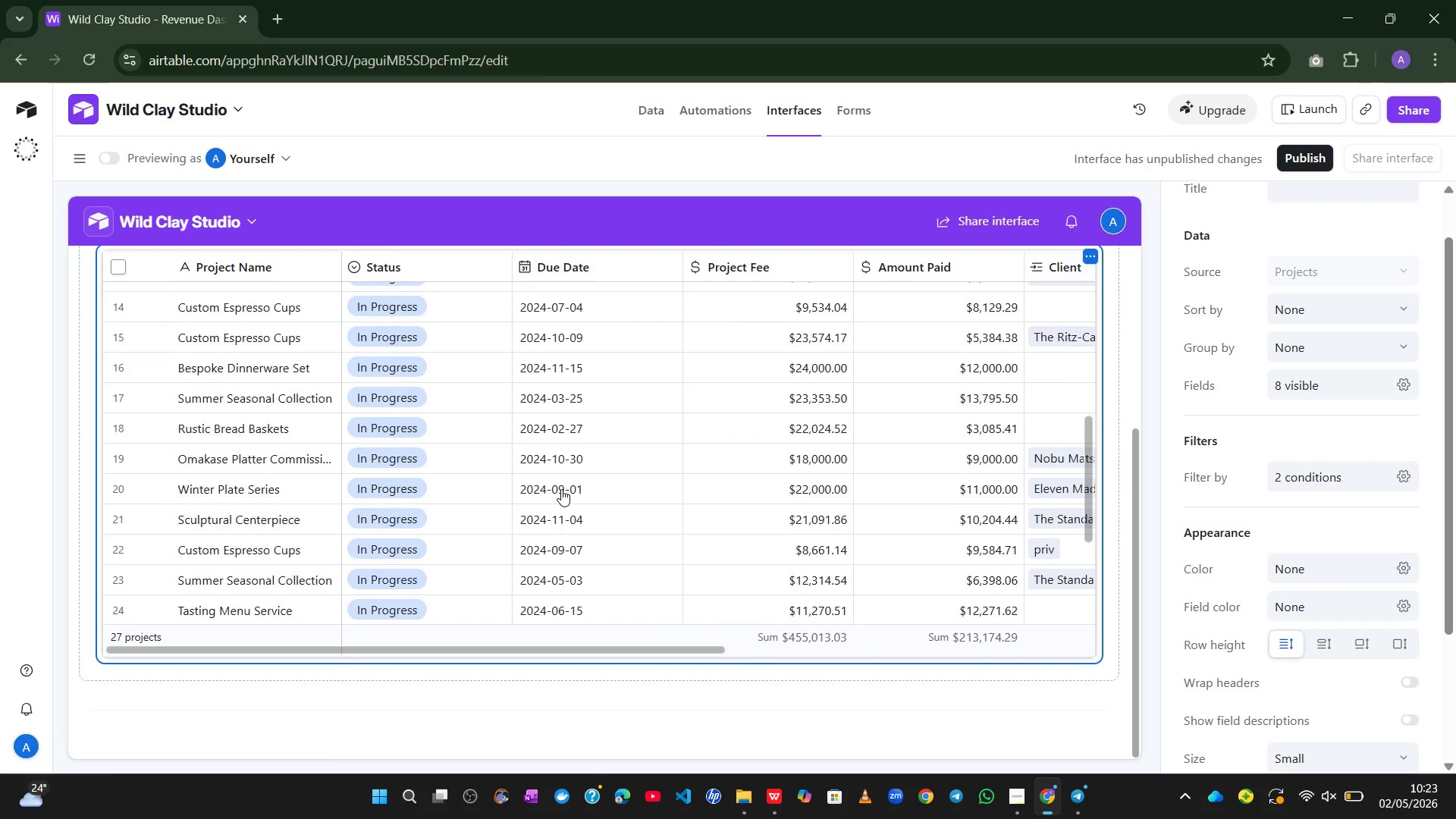 
wait(22.02)
 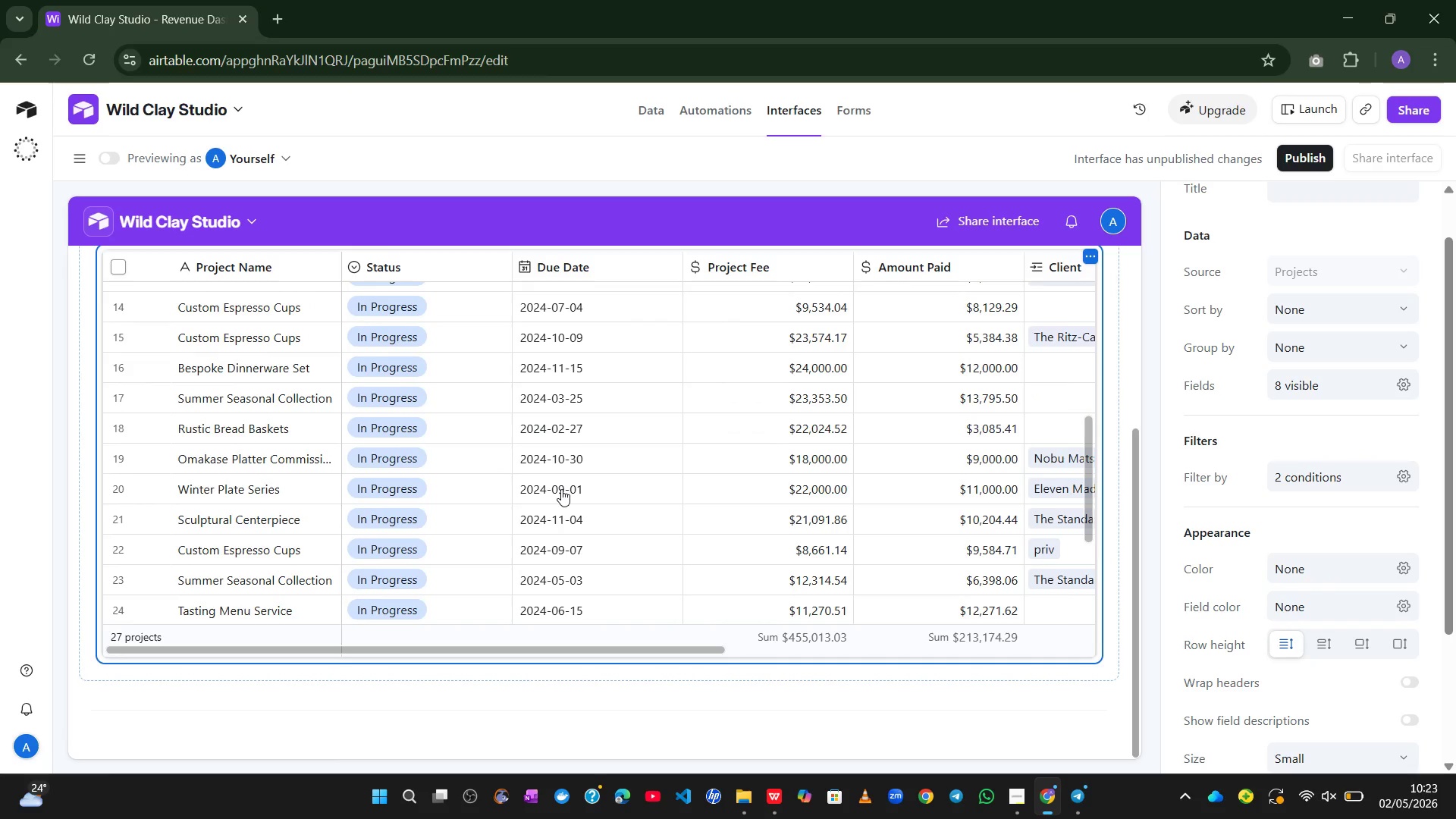 
mouse_move([604, 666])
 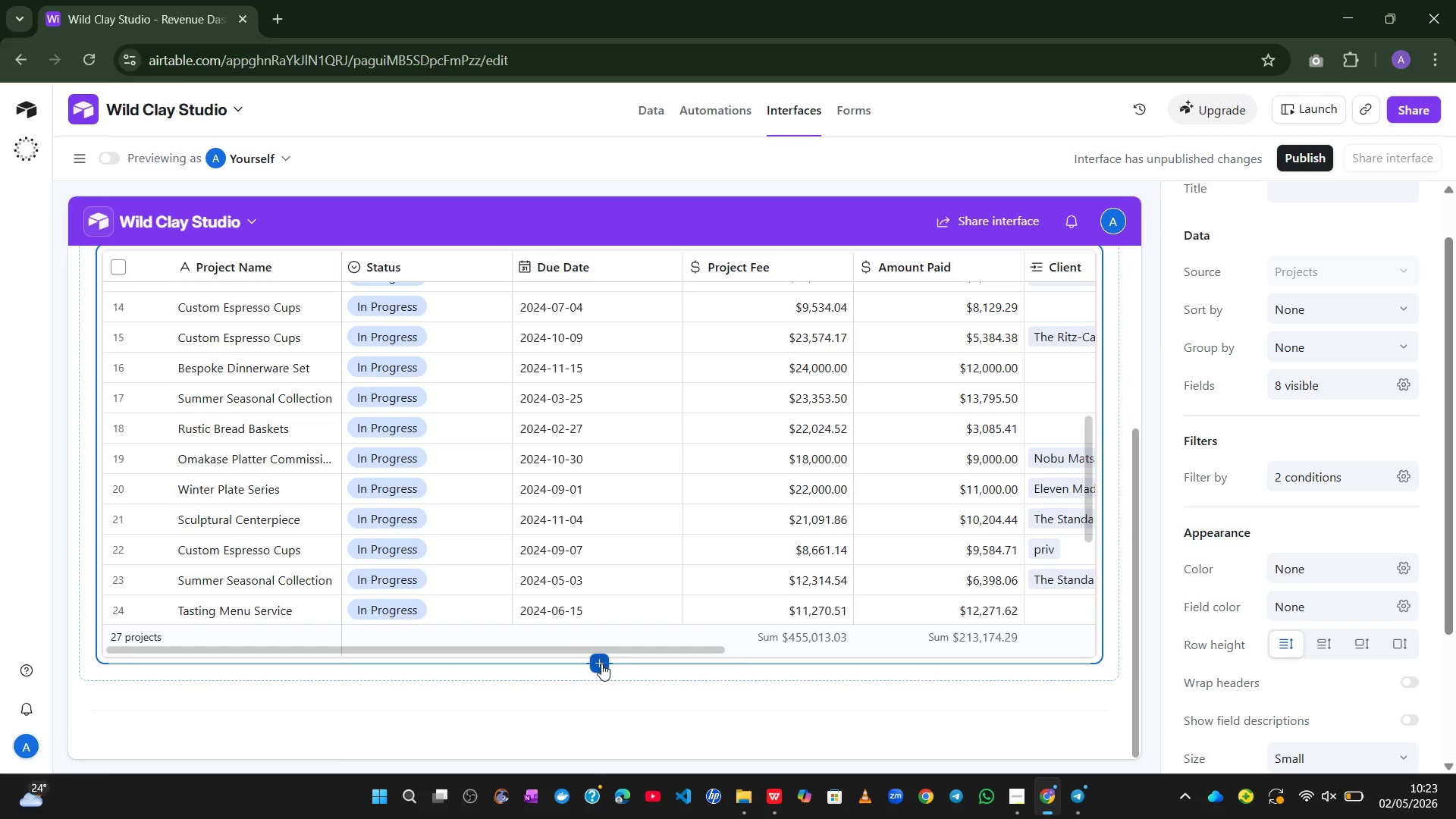 
left_click([601, 664])
 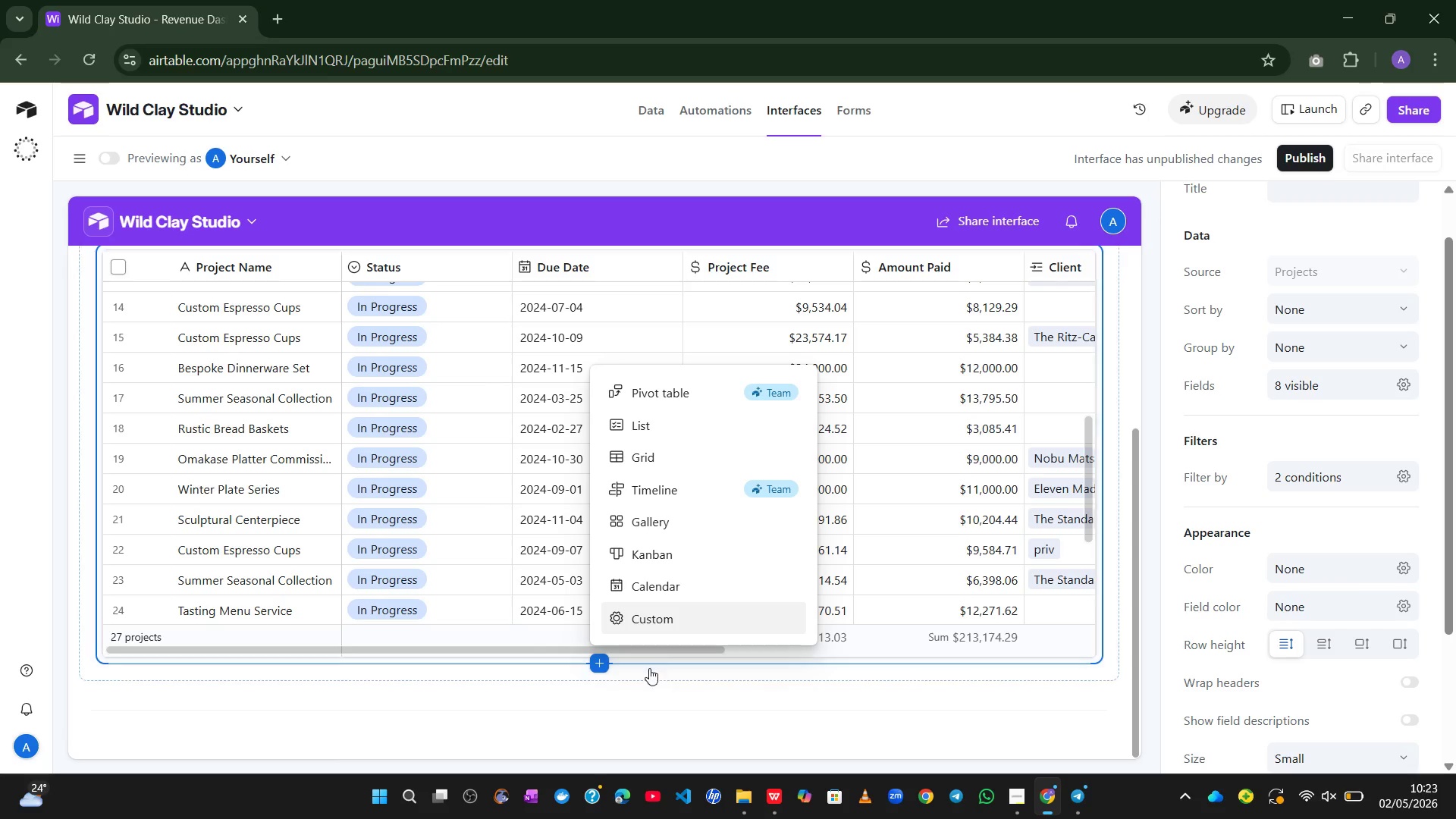 
wait(5.23)
 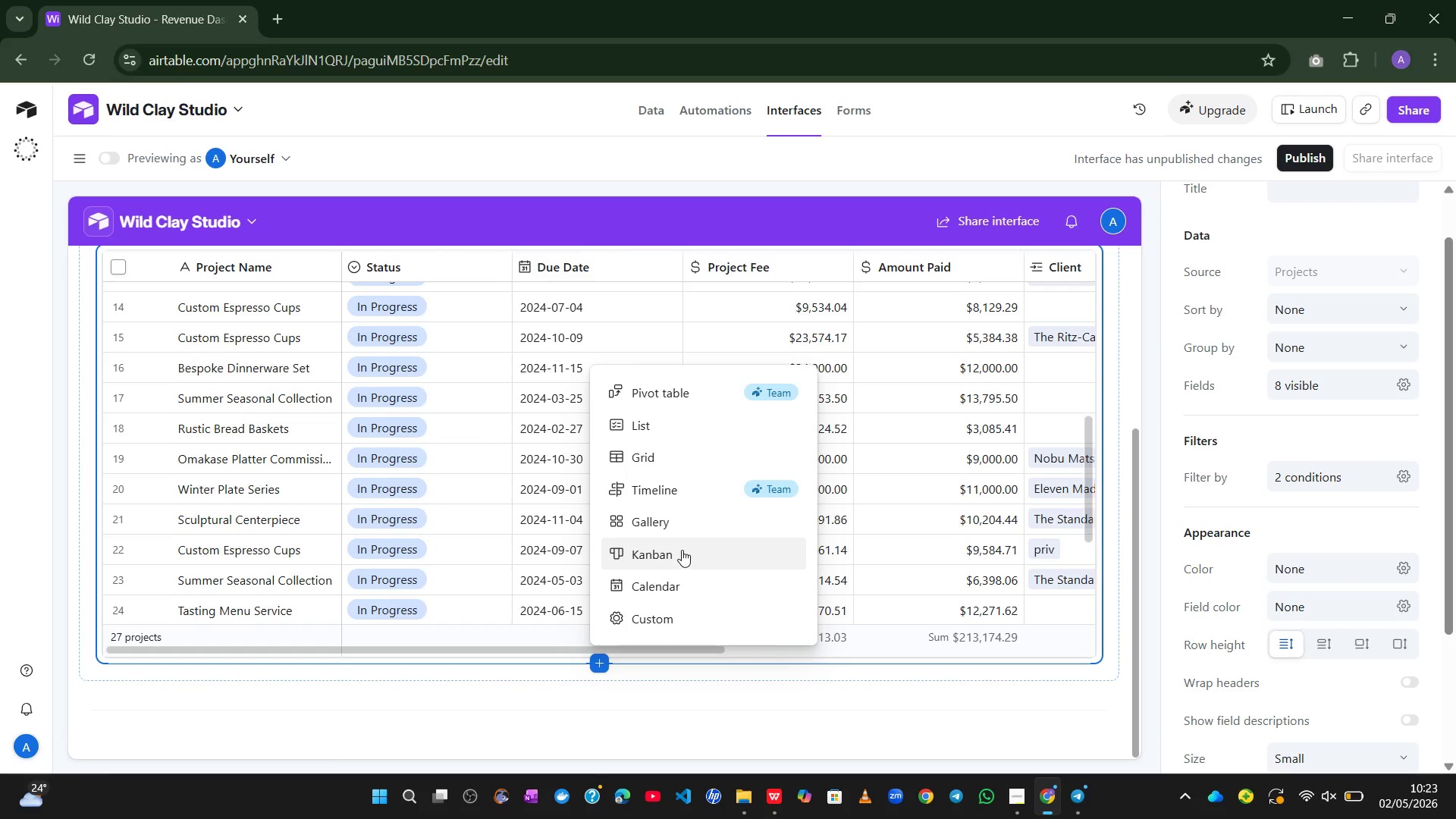 
left_click([610, 704])
 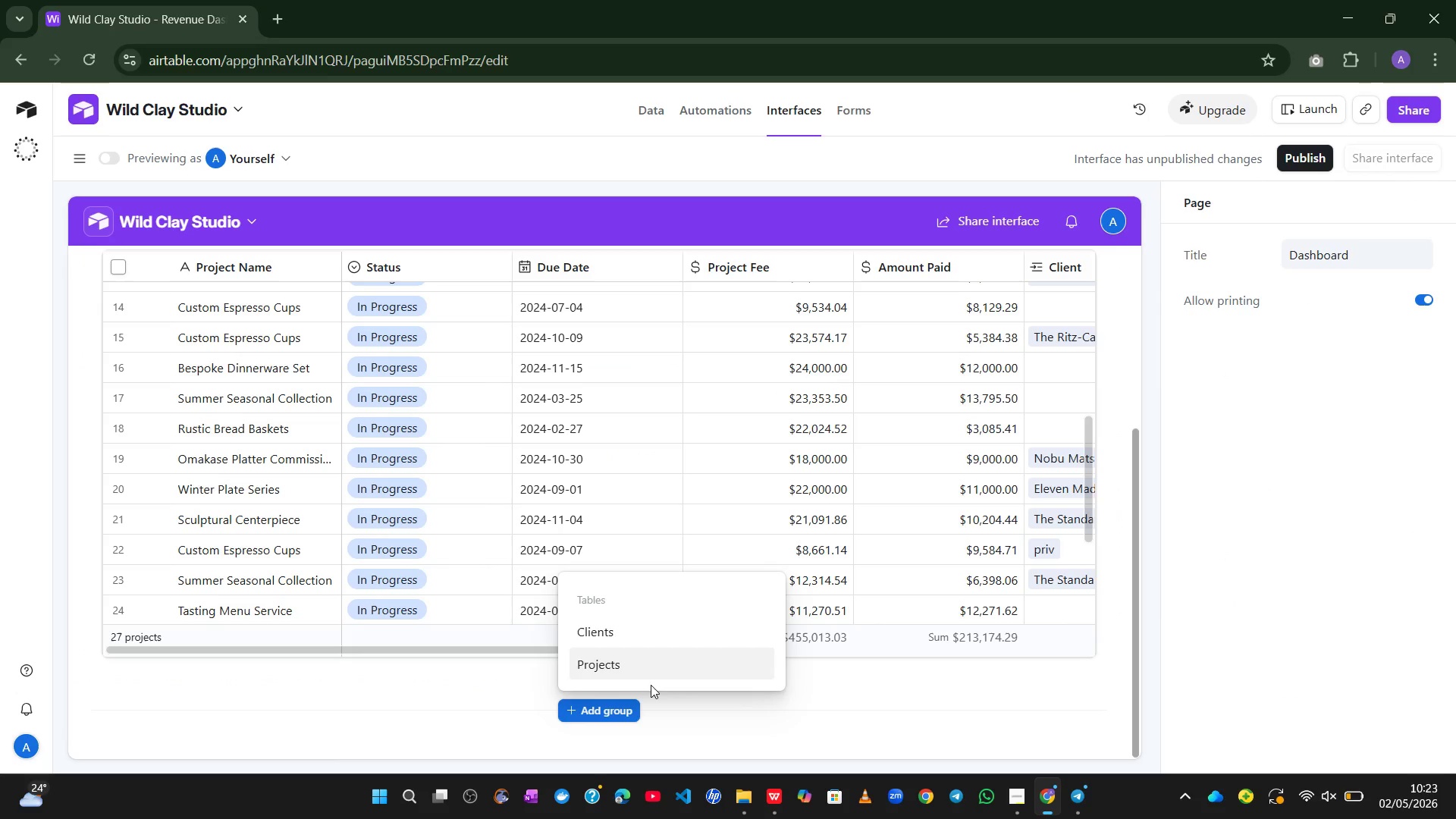 
wait(16.55)
 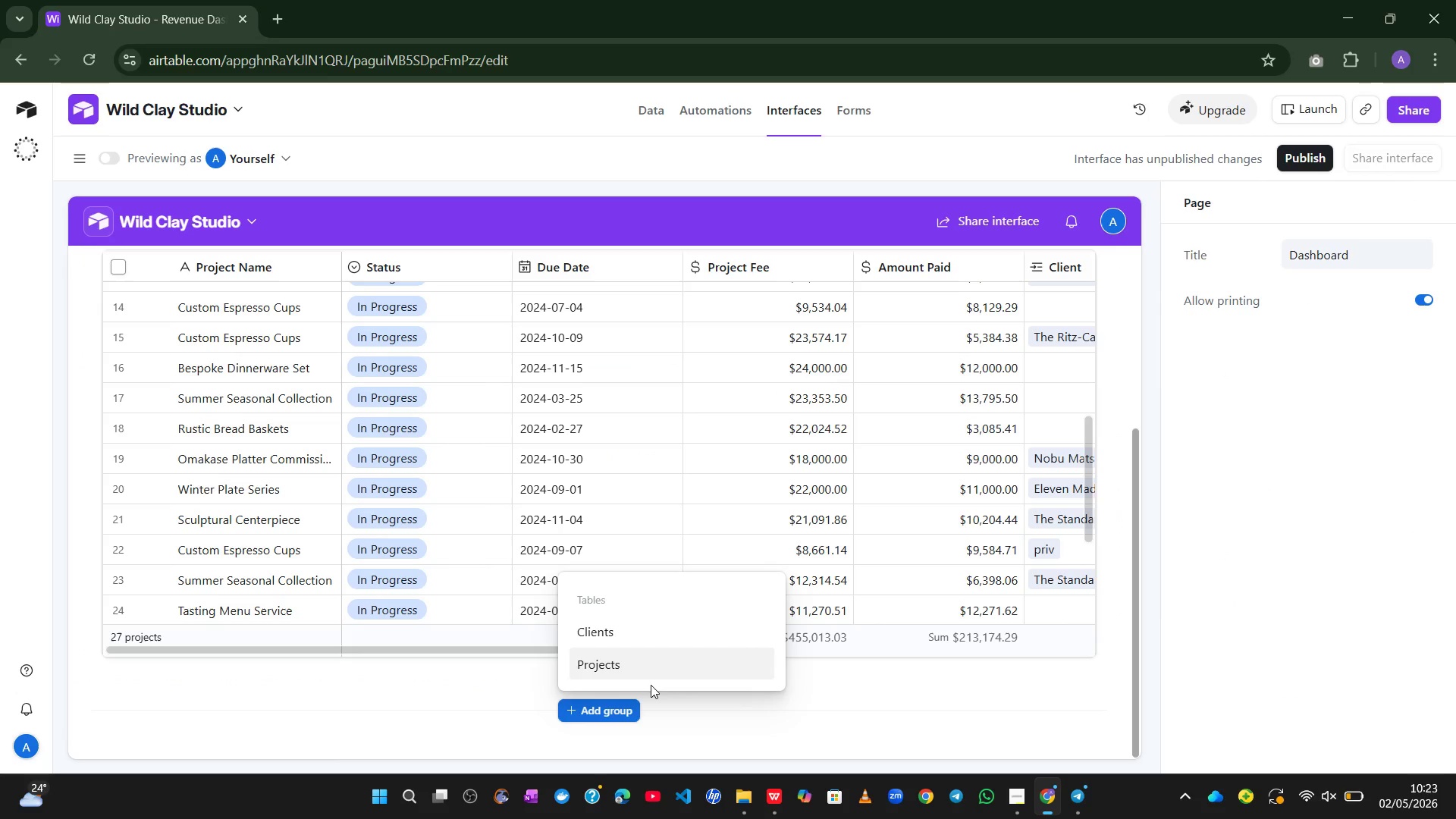 
left_click([787, 718])
 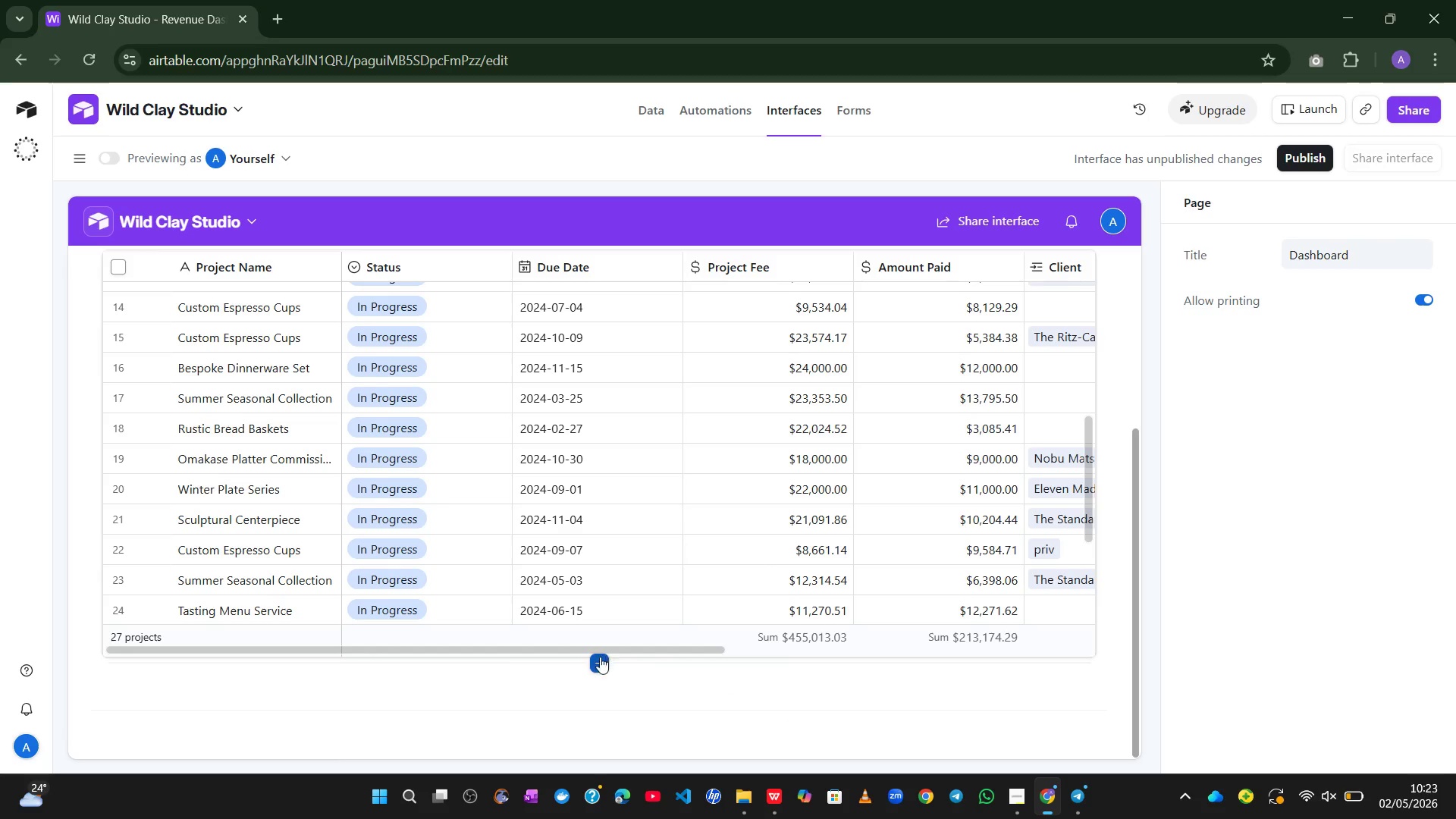 
left_click([597, 657])
 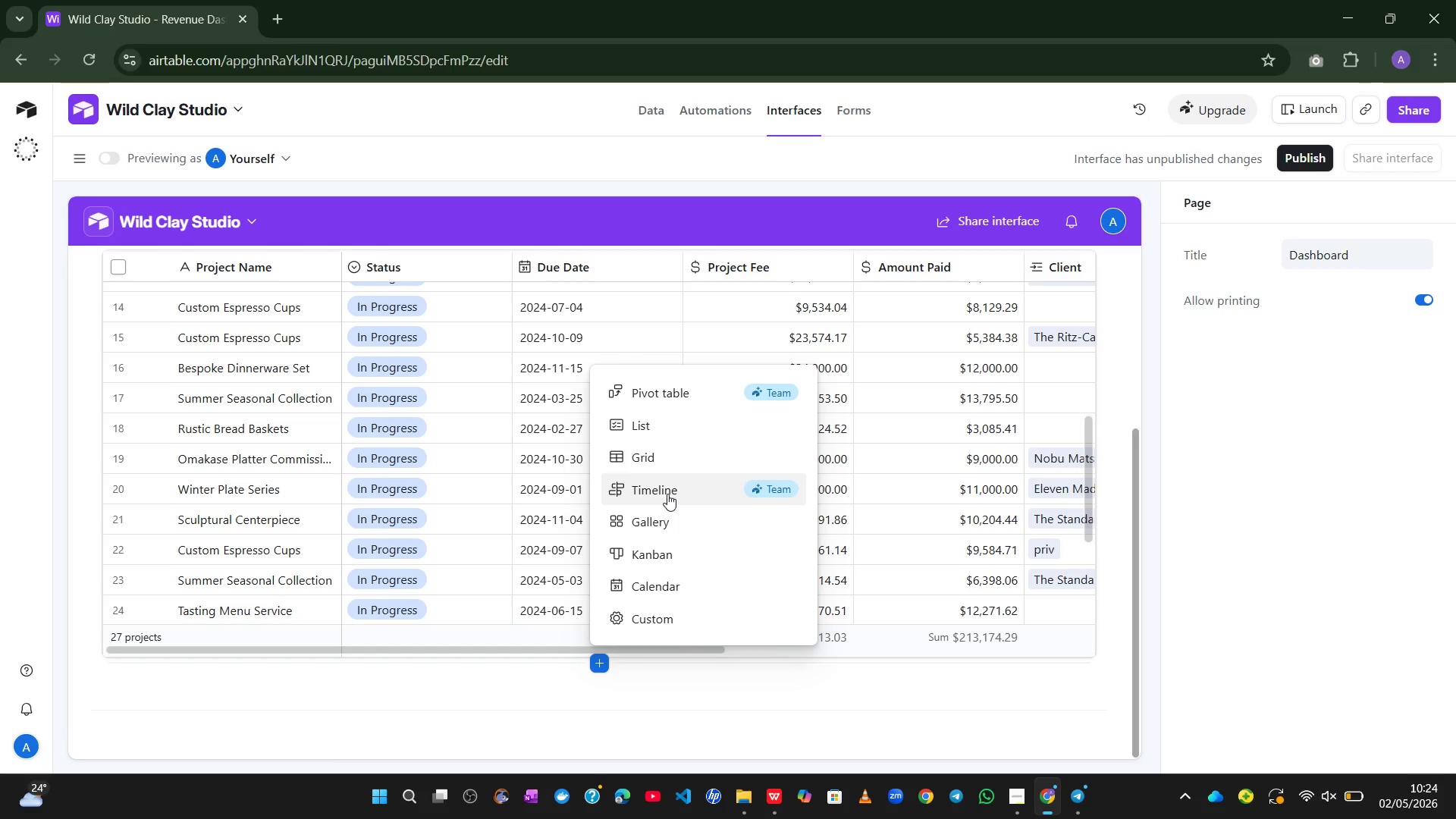 
wait(13.11)
 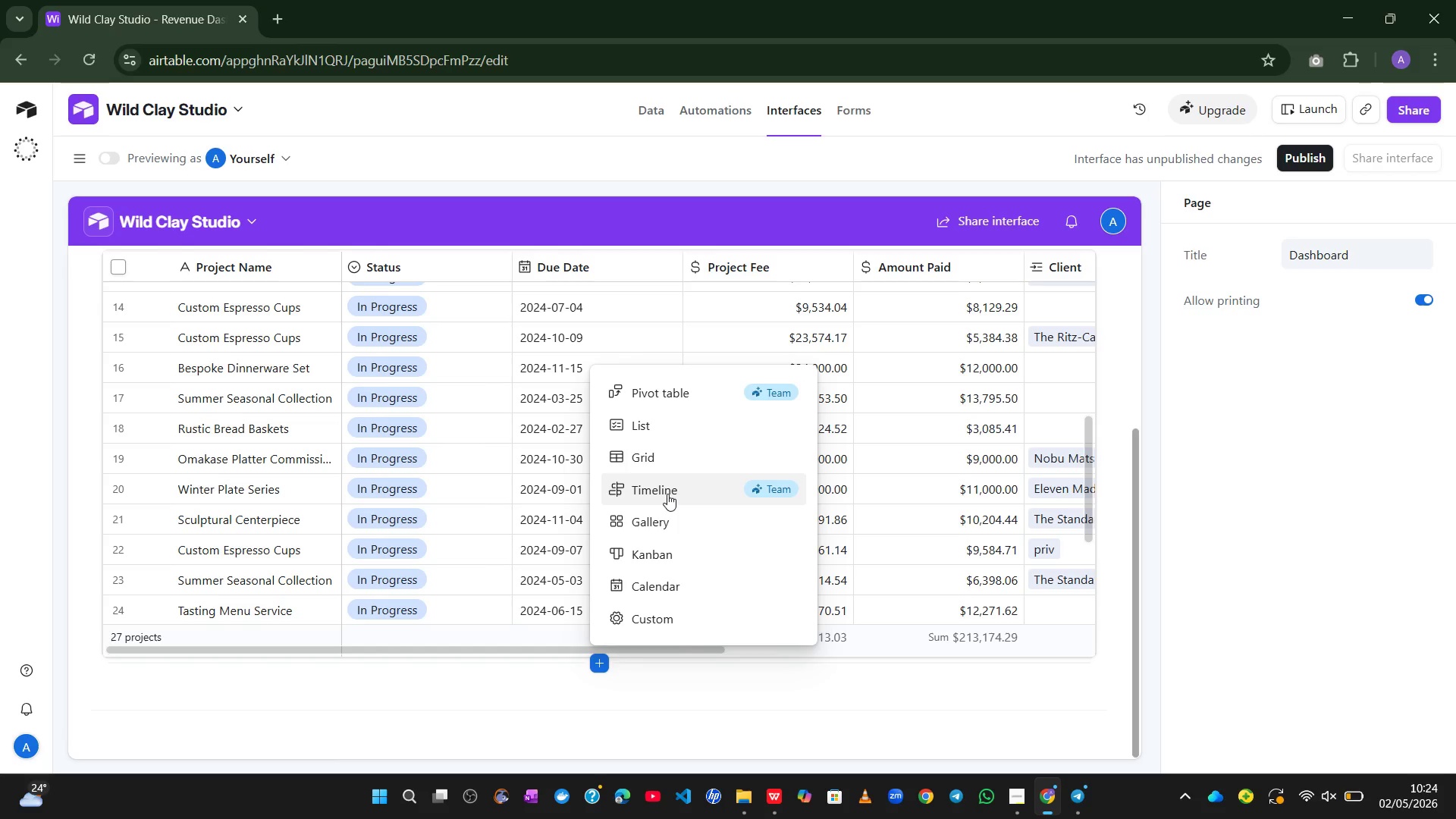 
left_click([599, 417])
 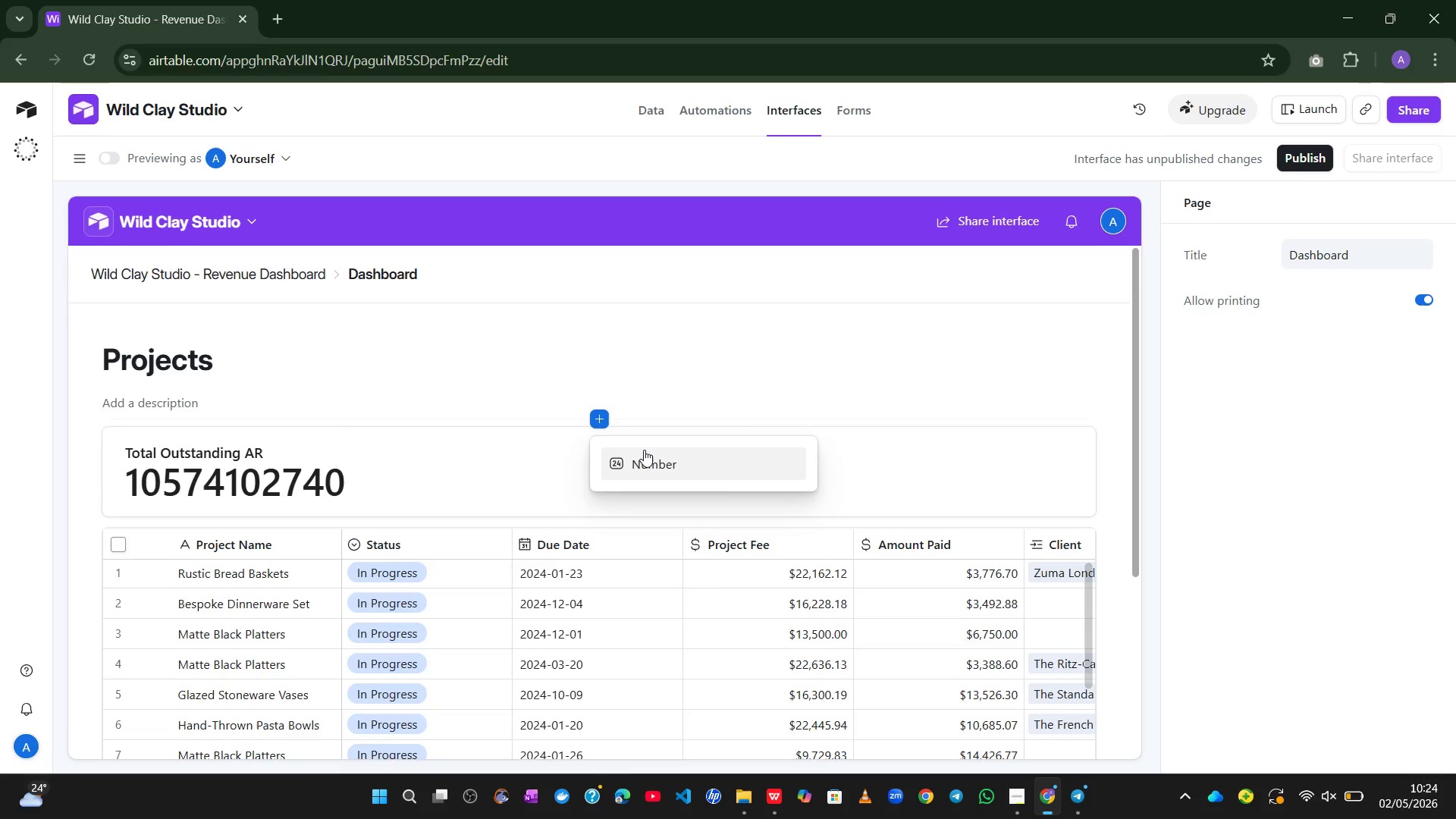 
left_click([642, 457])
 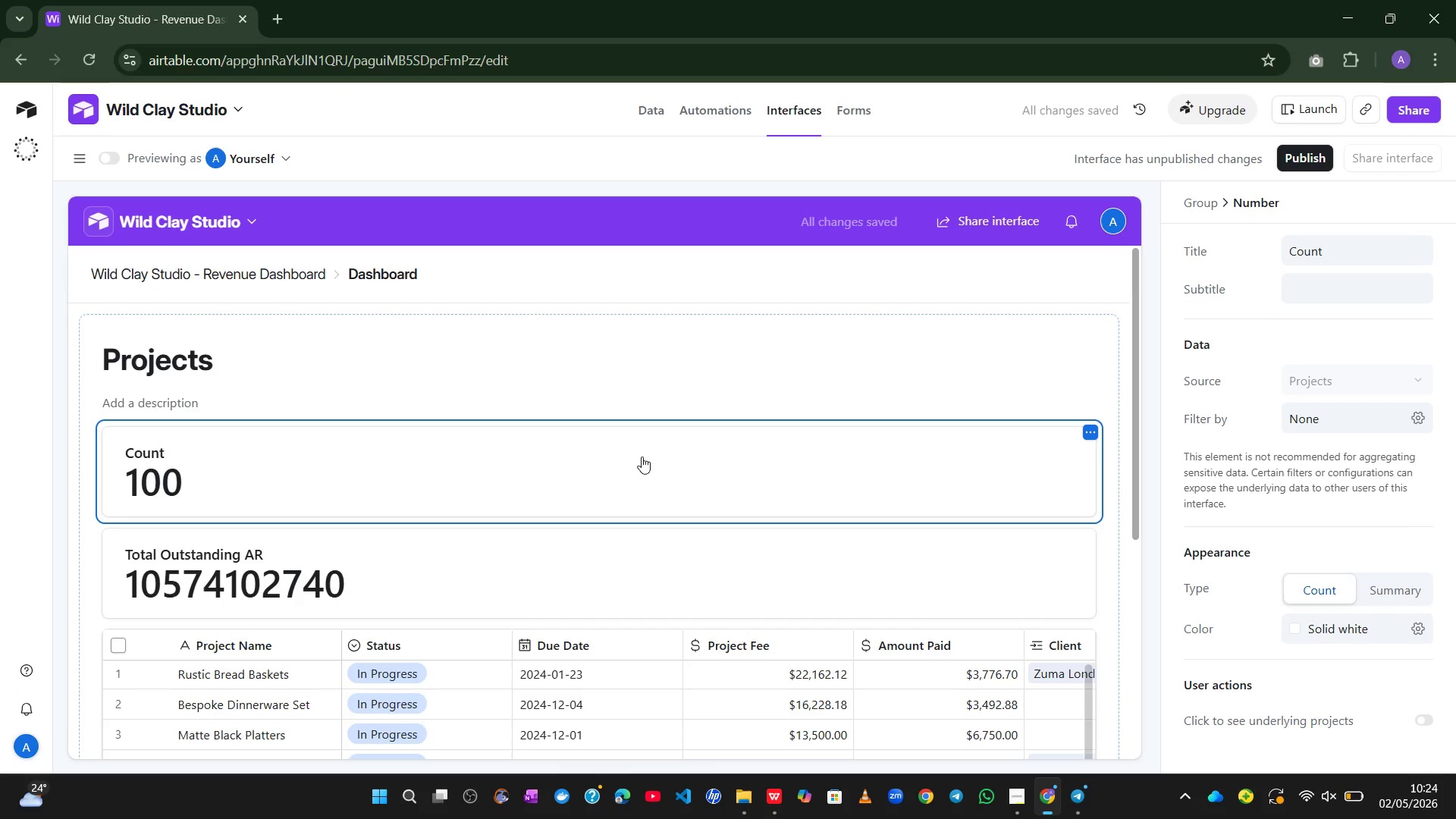 
wait(9.61)
 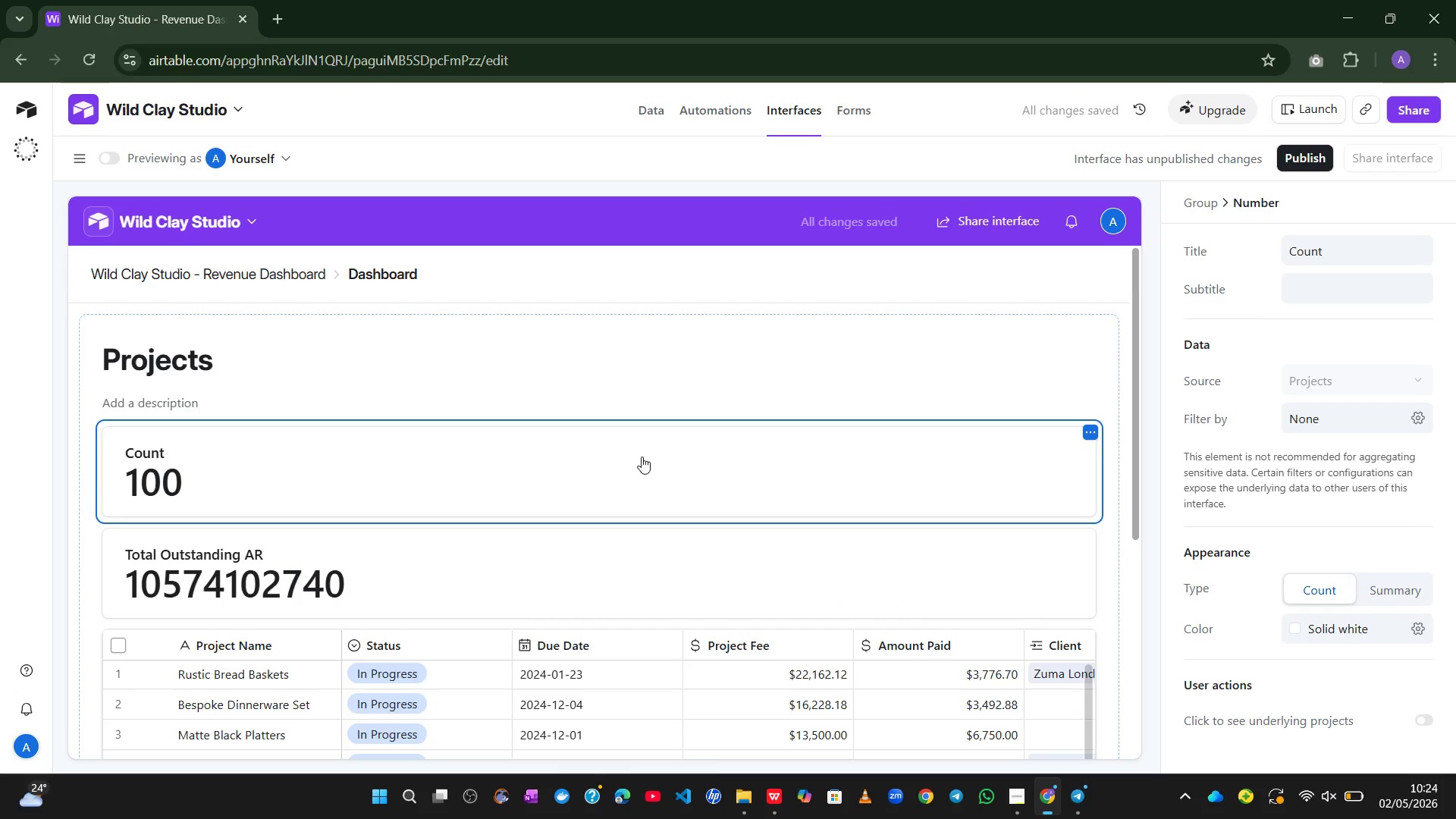 
left_click_drag(start_coordinate=[1339, 258], to_coordinate=[1250, 265])
 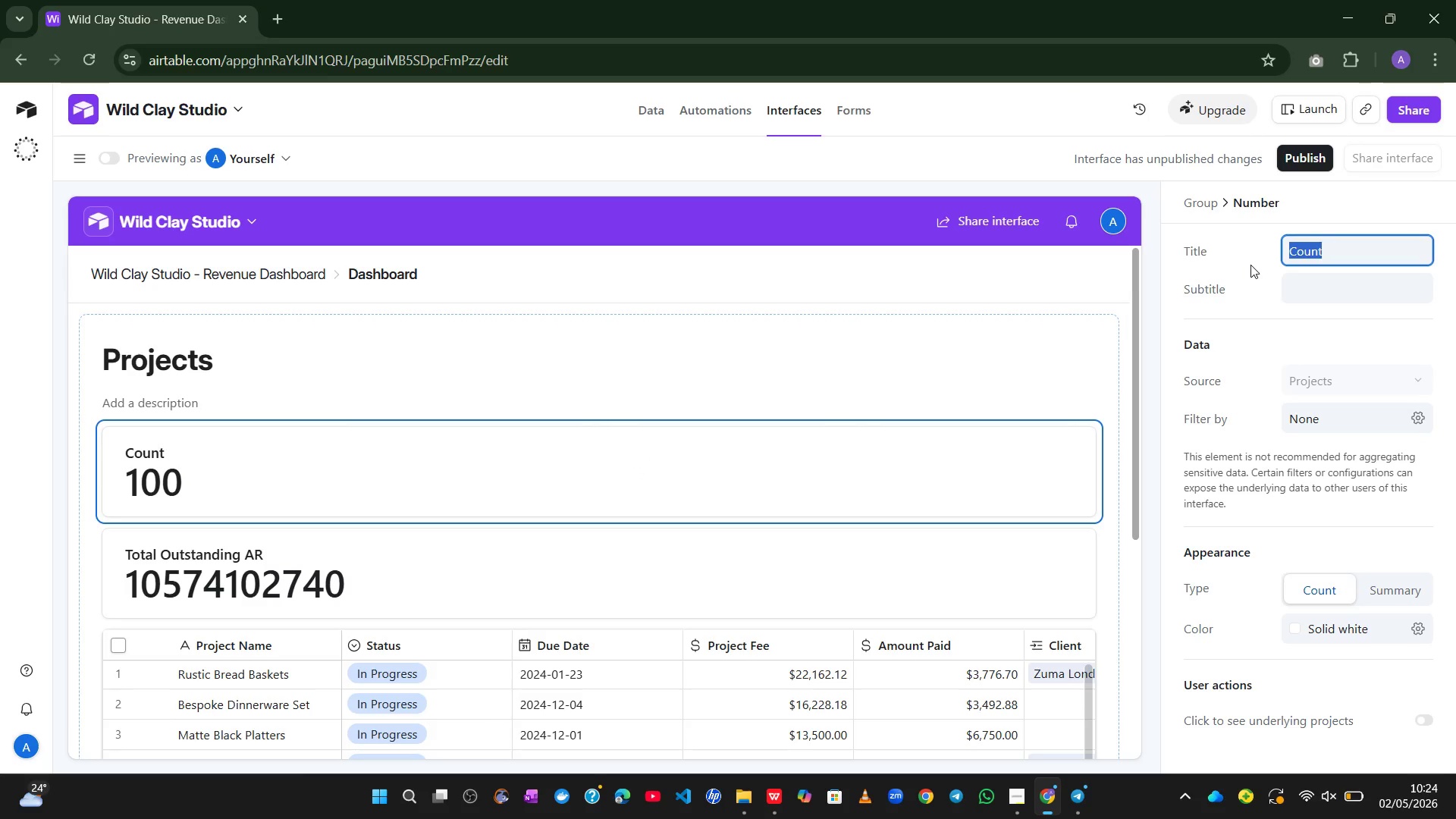 
type(Ob)
key(Backspace)
type(verdue Projects)
 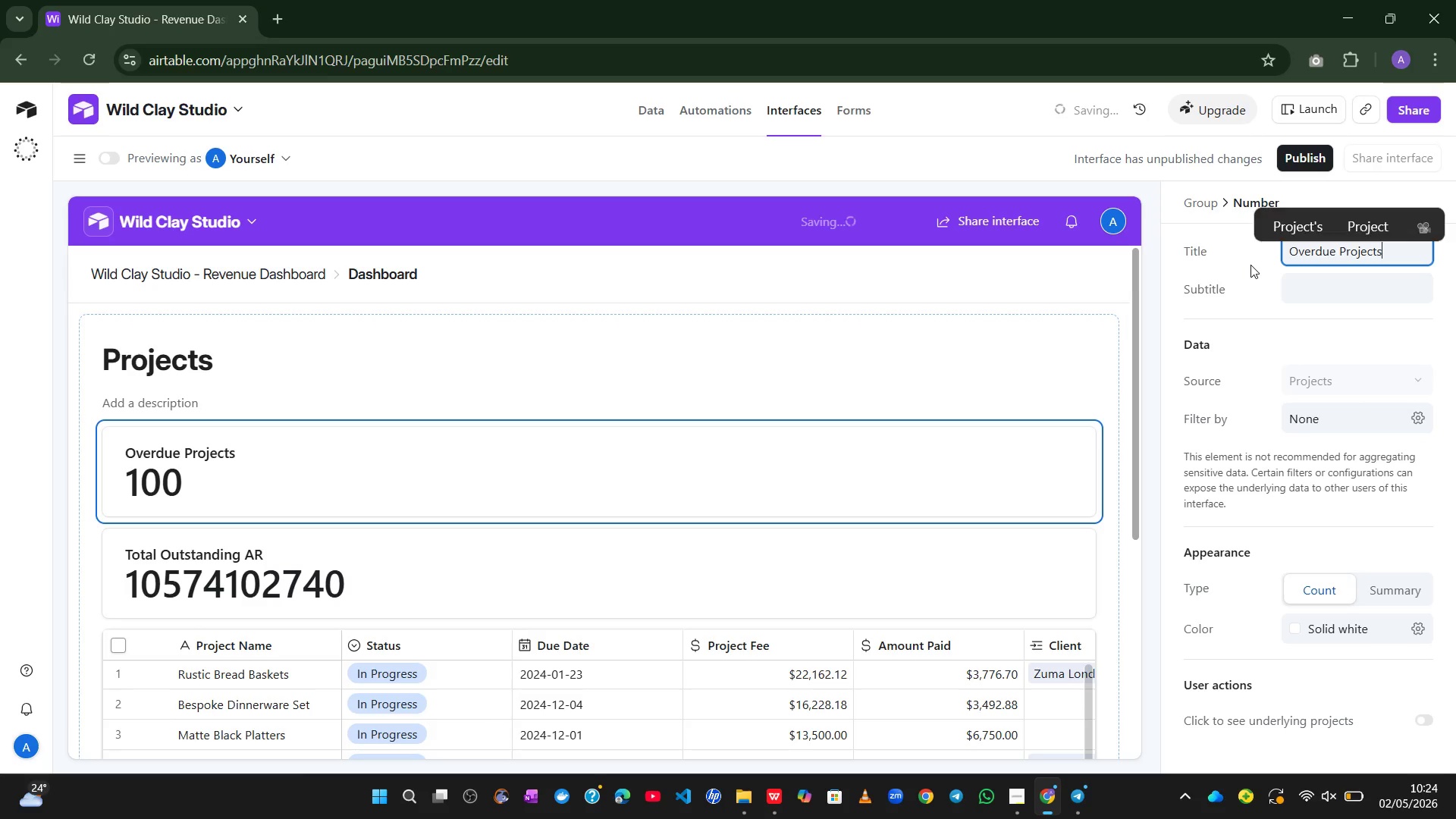 
wait(12.27)
 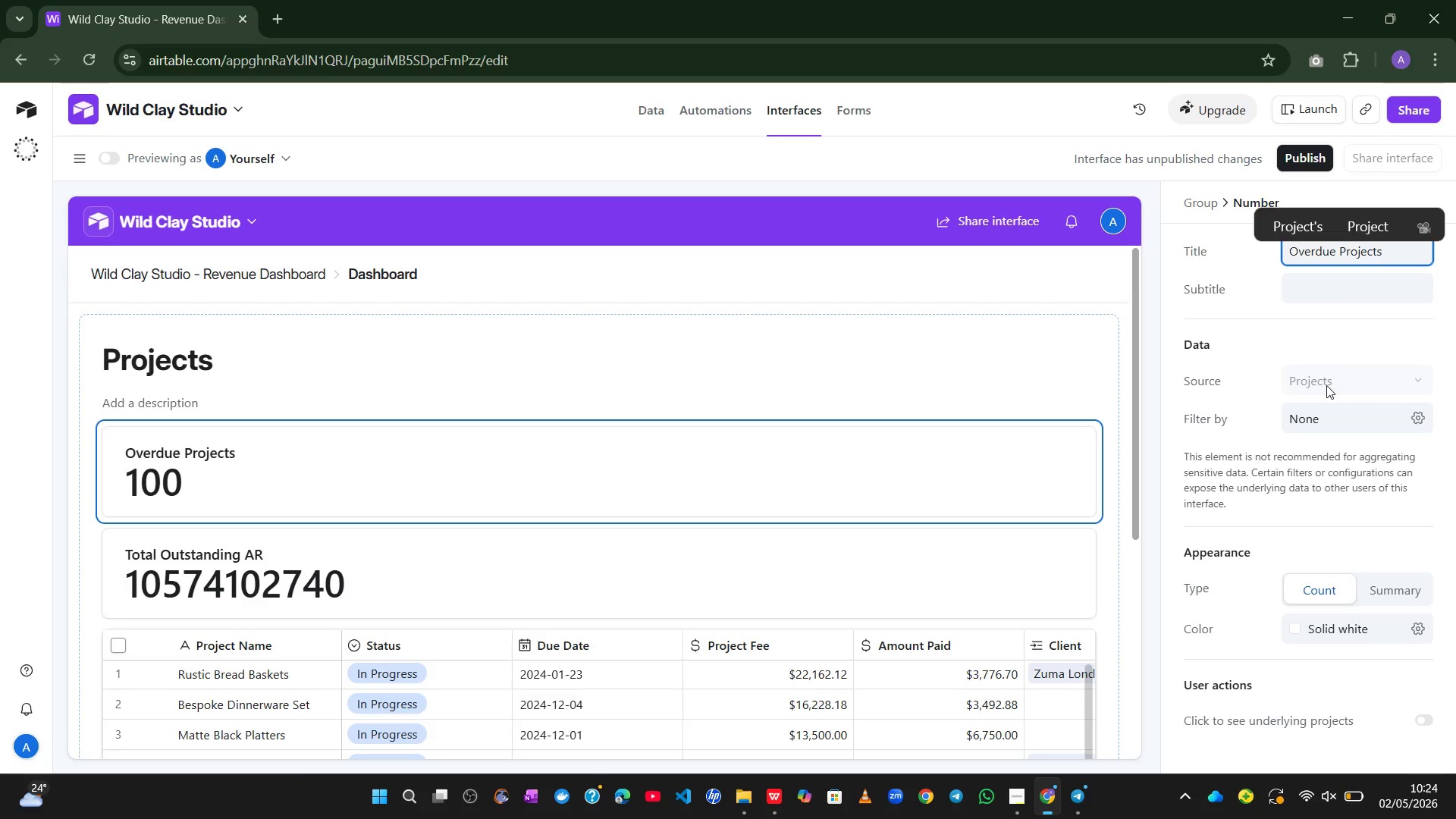 
left_click([1391, 425])
 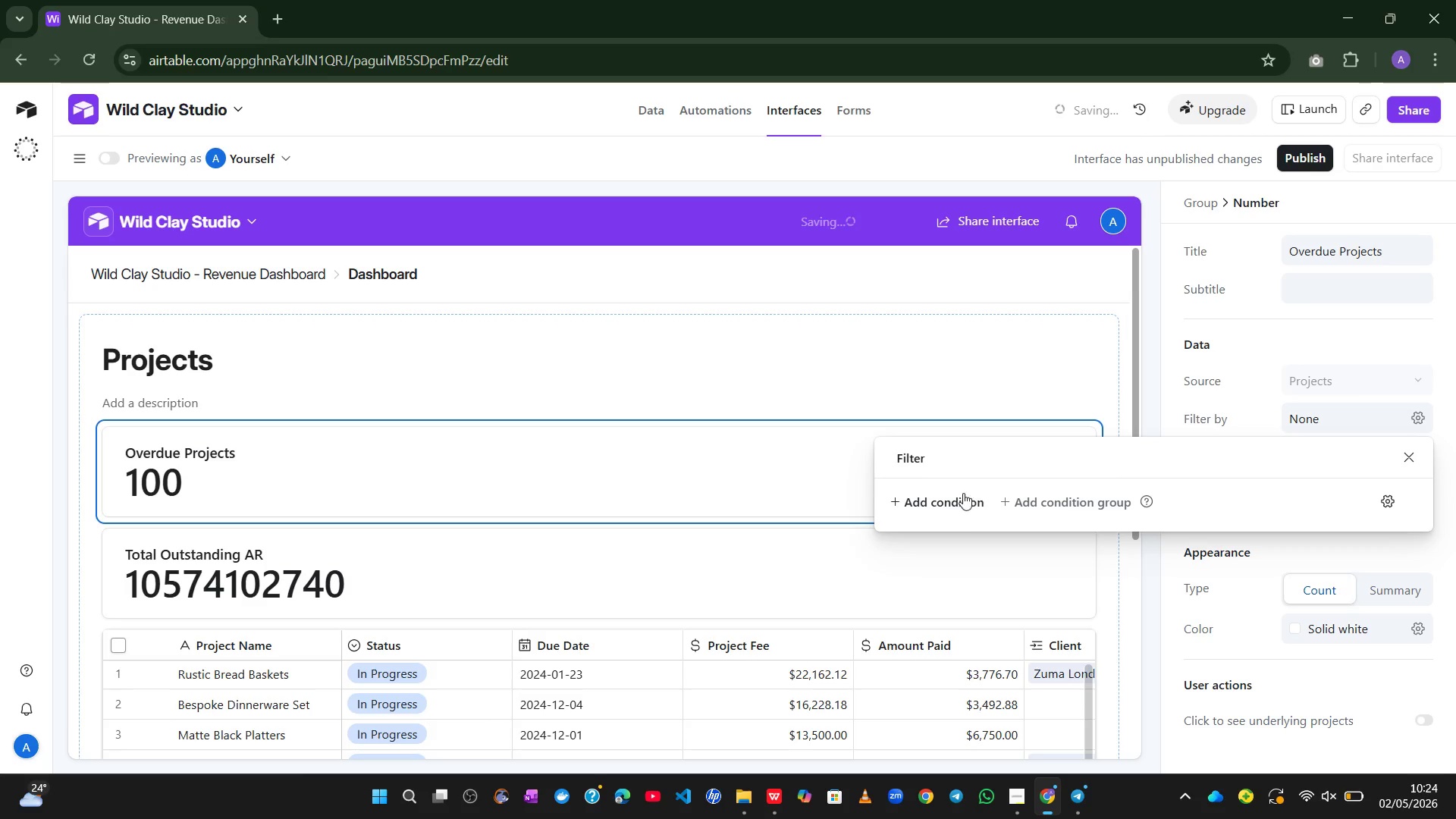 
left_click([957, 498])
 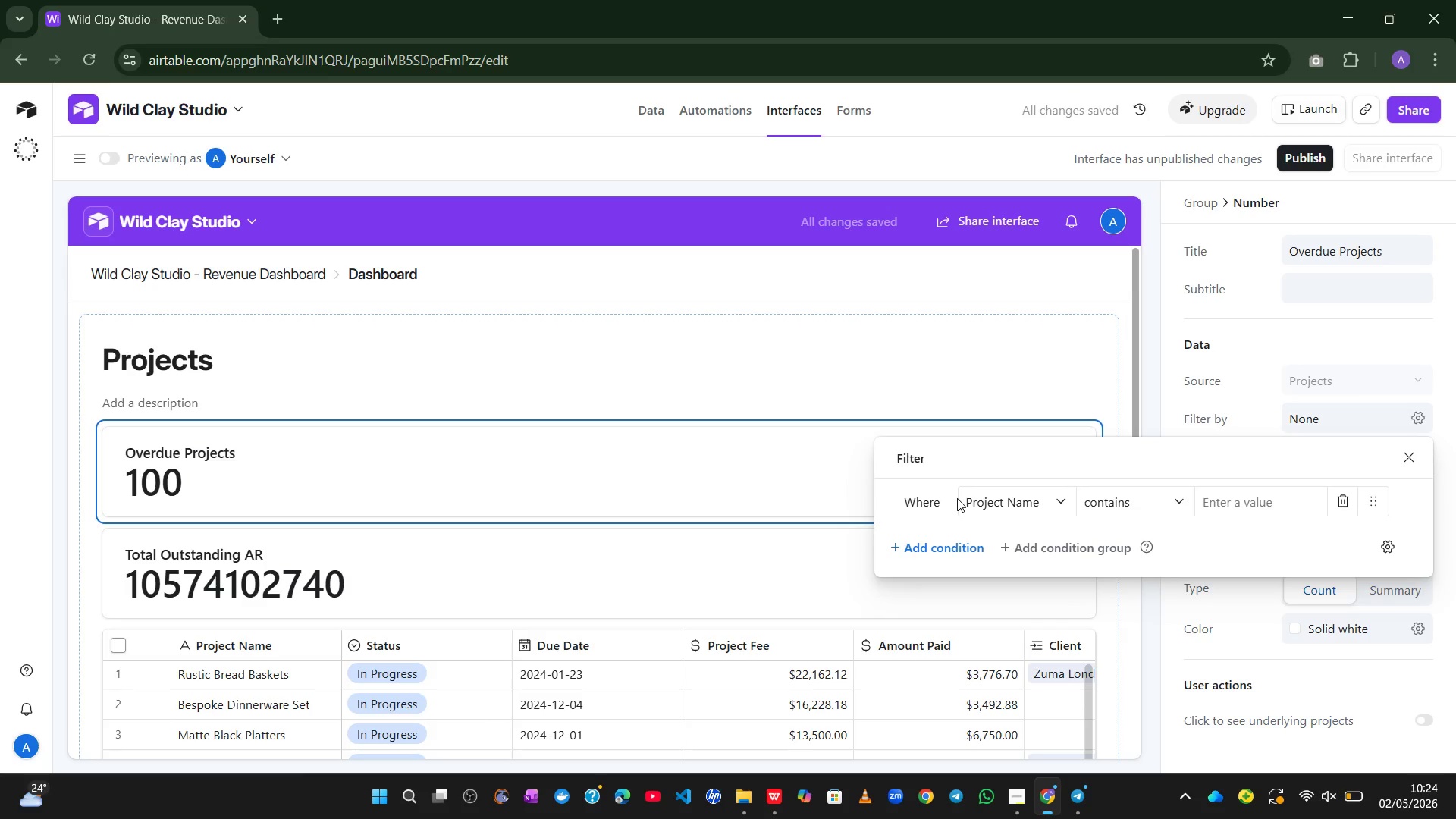 
wait(6.88)
 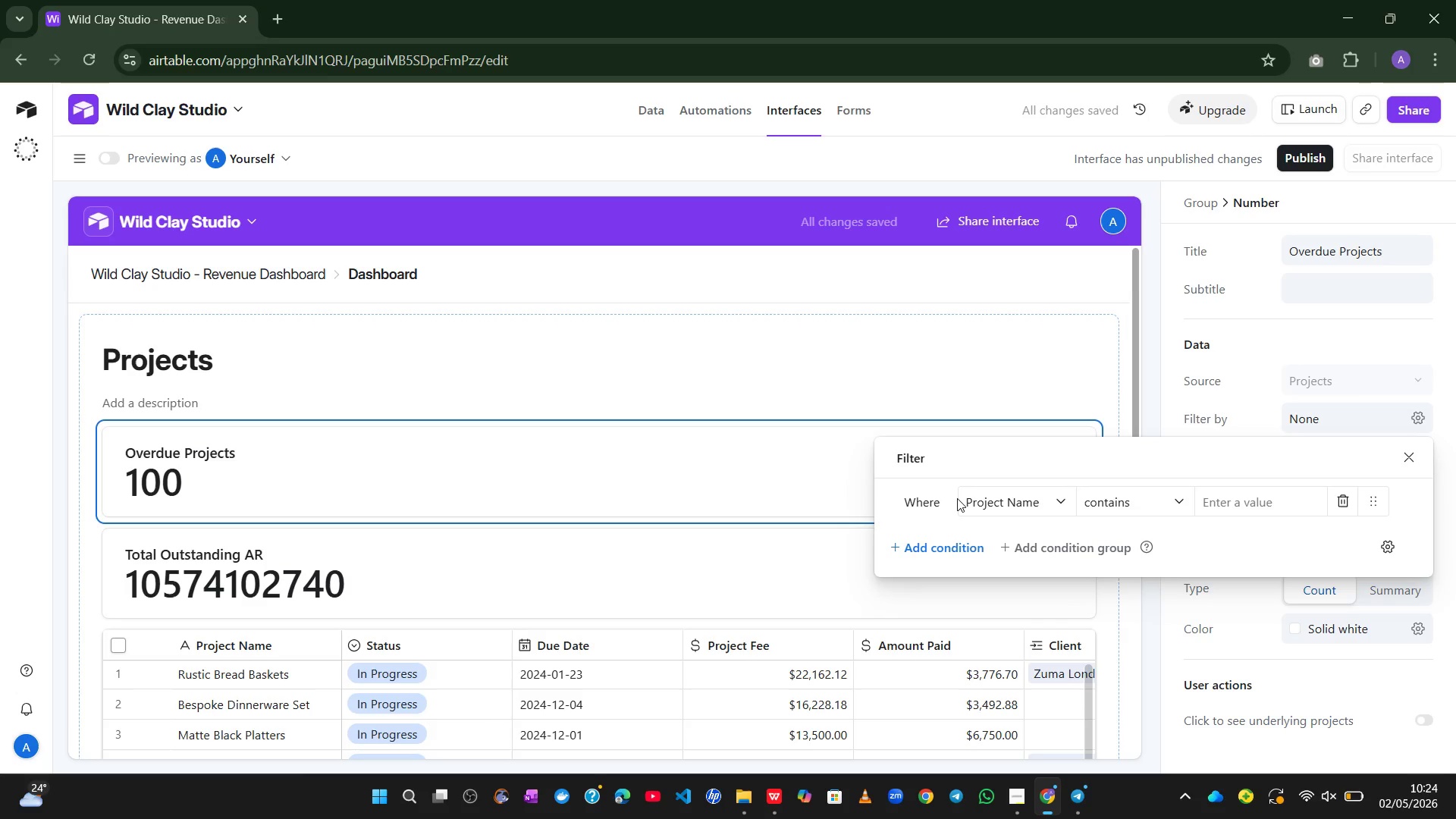 
left_click([1016, 502])
 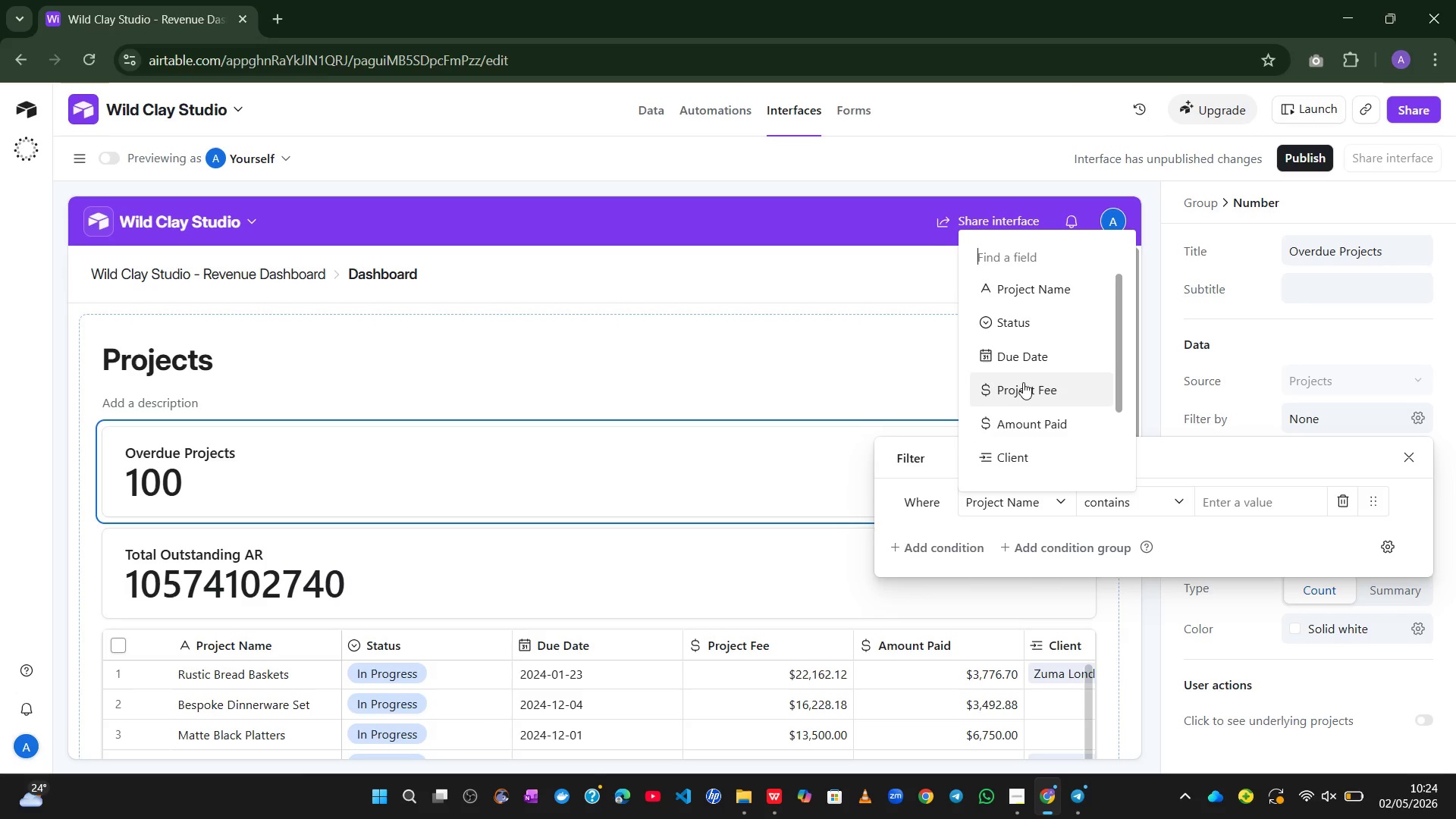 
left_click([1015, 391])
 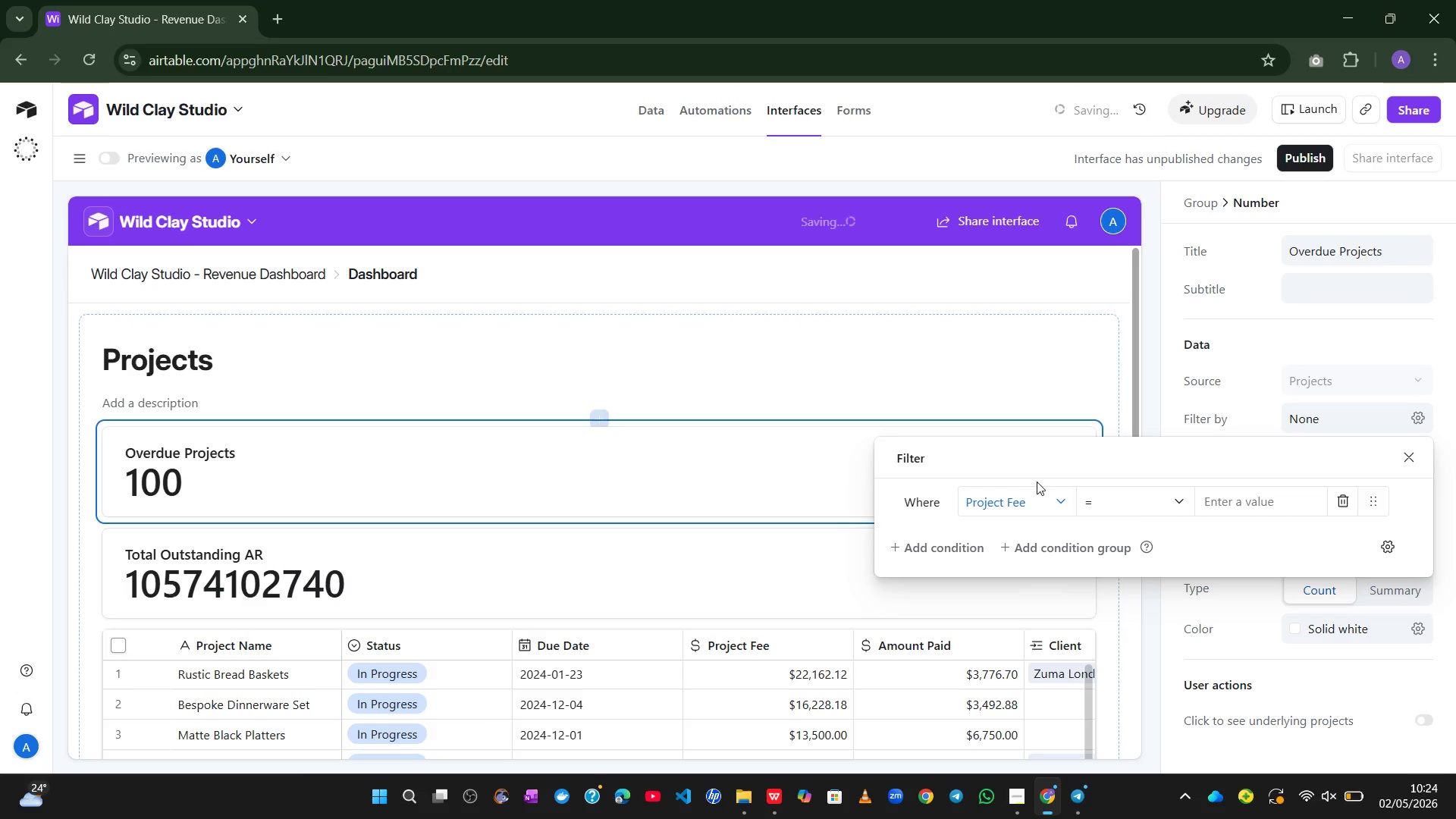 
left_click([1043, 521])
 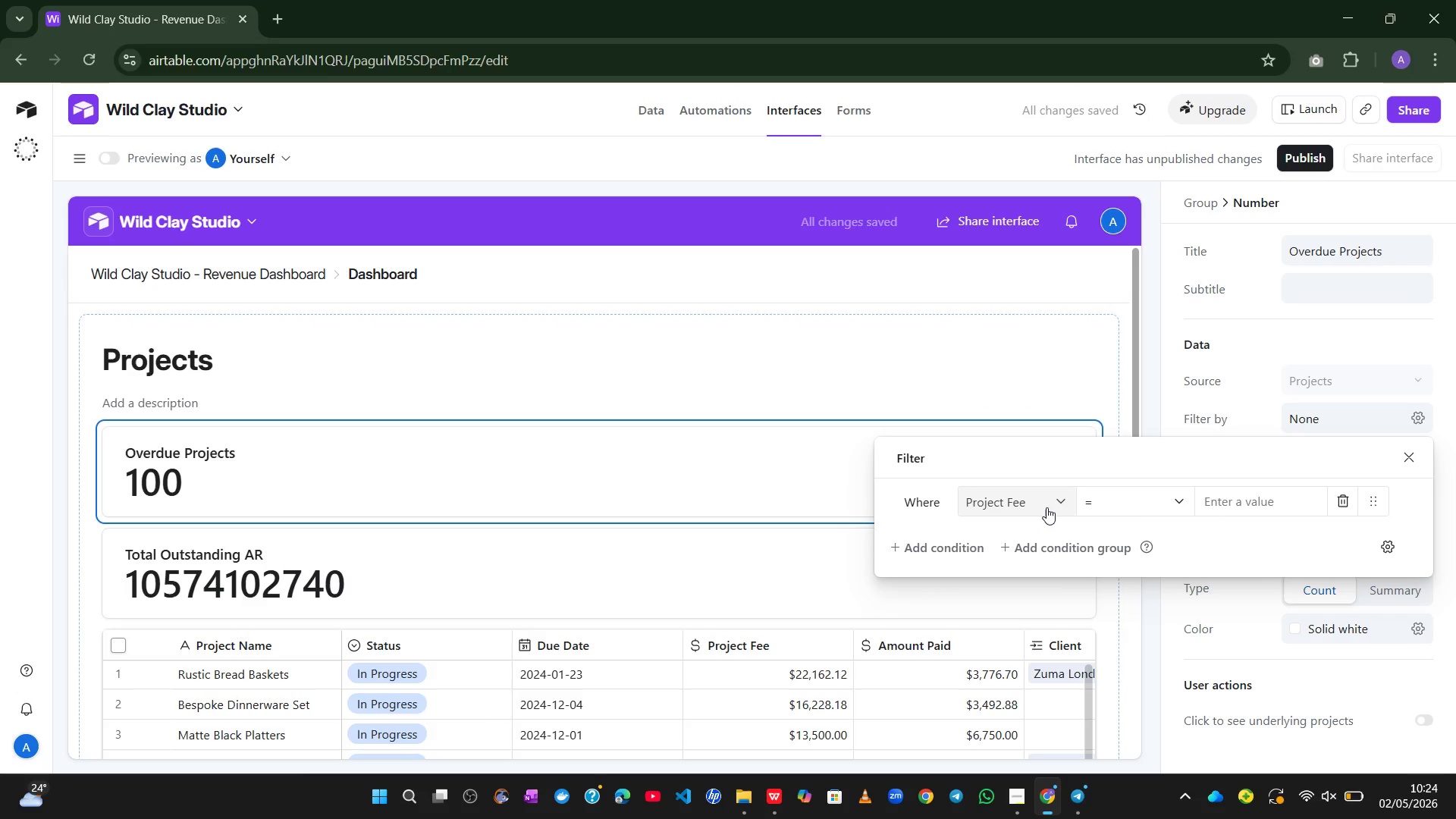 
left_click([1046, 507])
 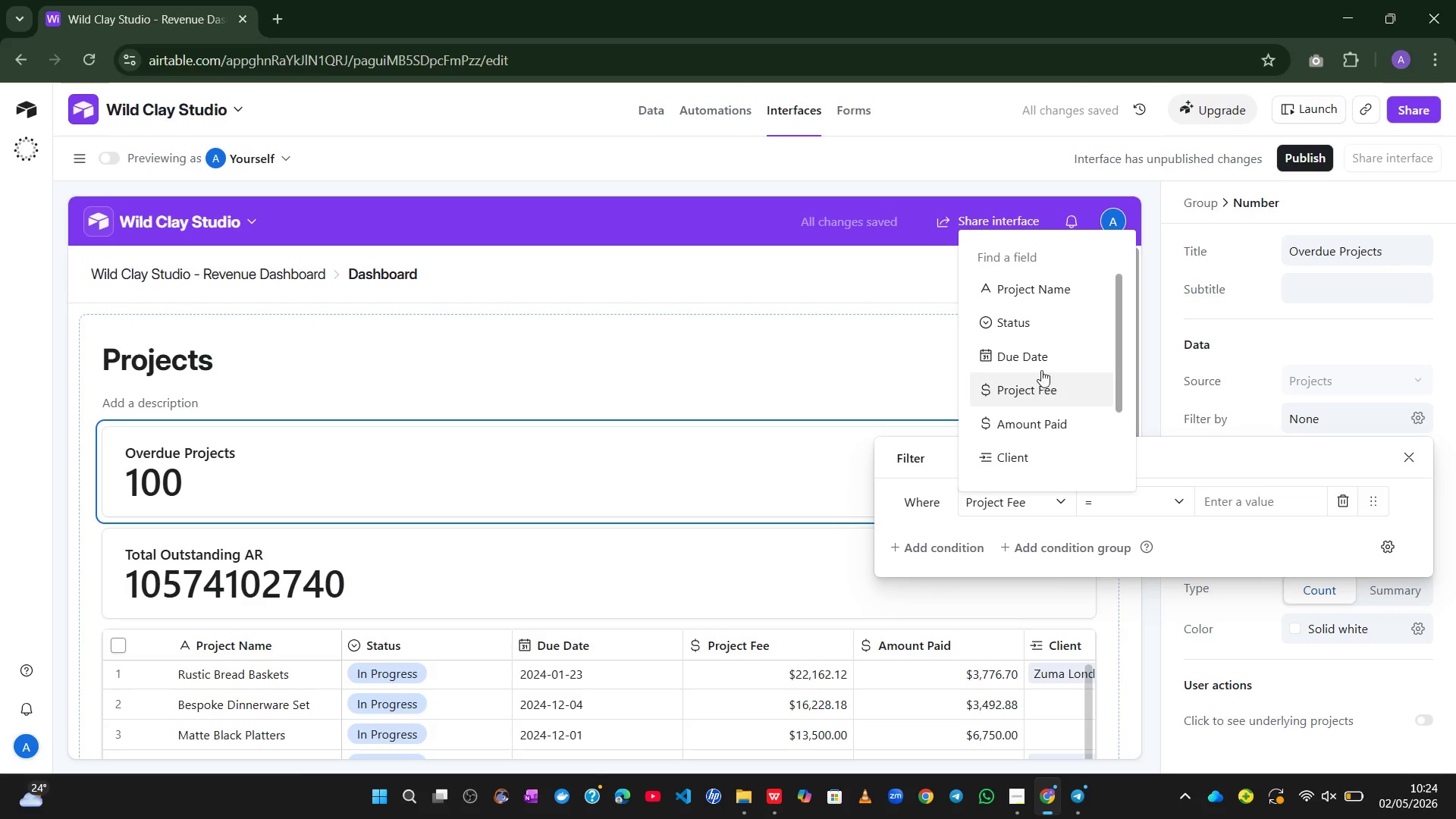 
left_click([1038, 362])
 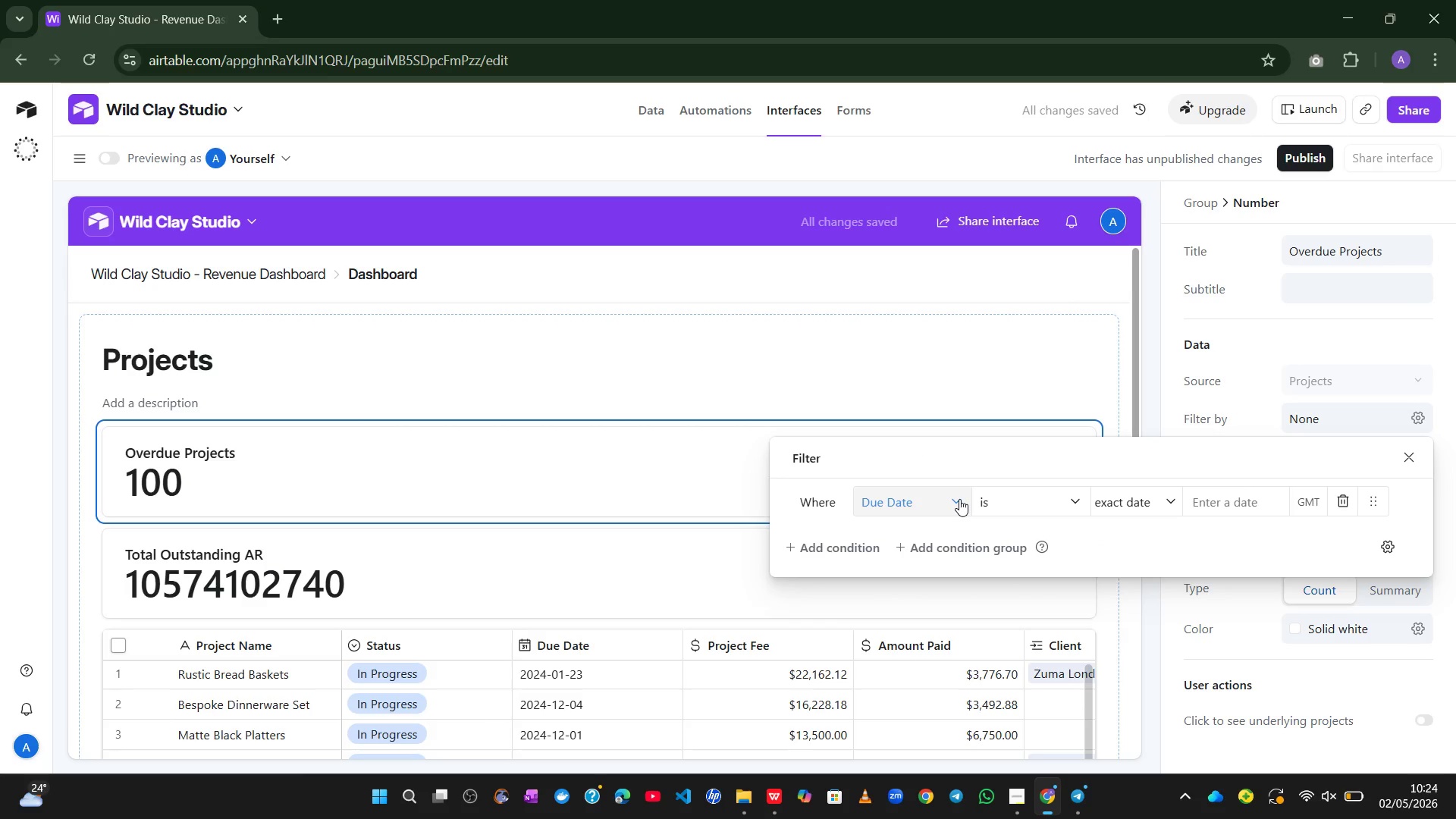 
left_click([959, 499])
 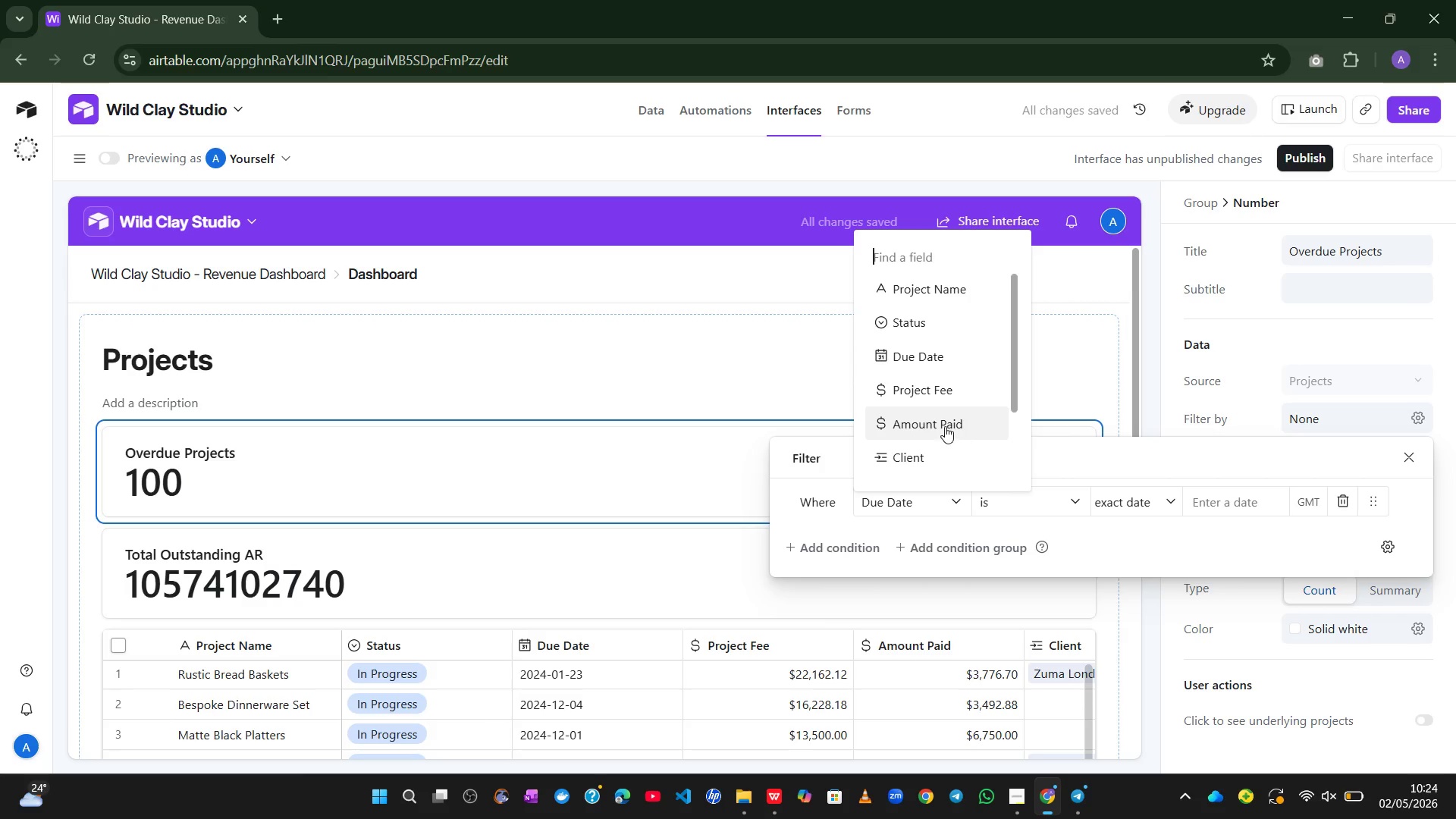 
left_click([944, 426])
 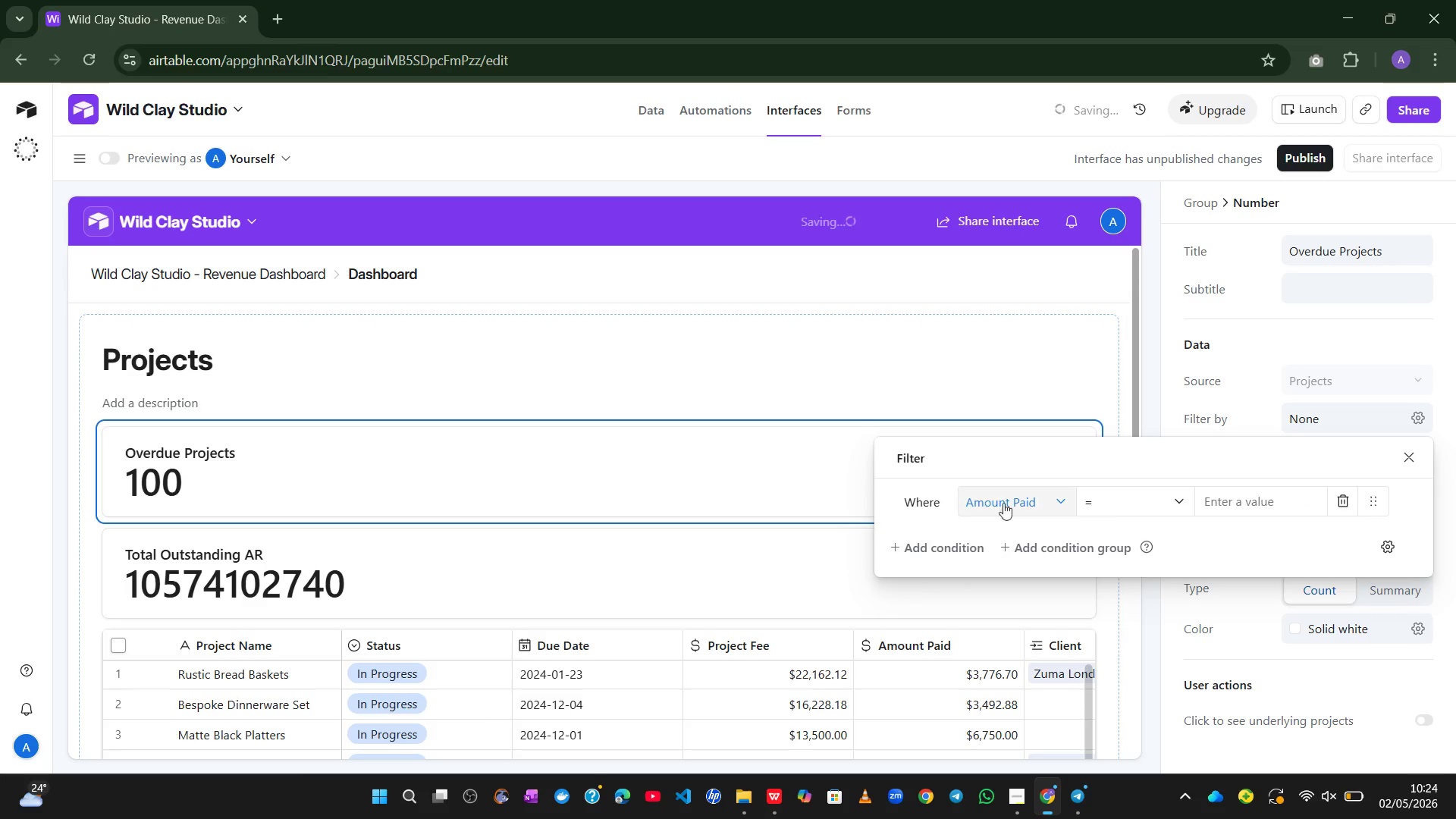 
left_click([1020, 503])
 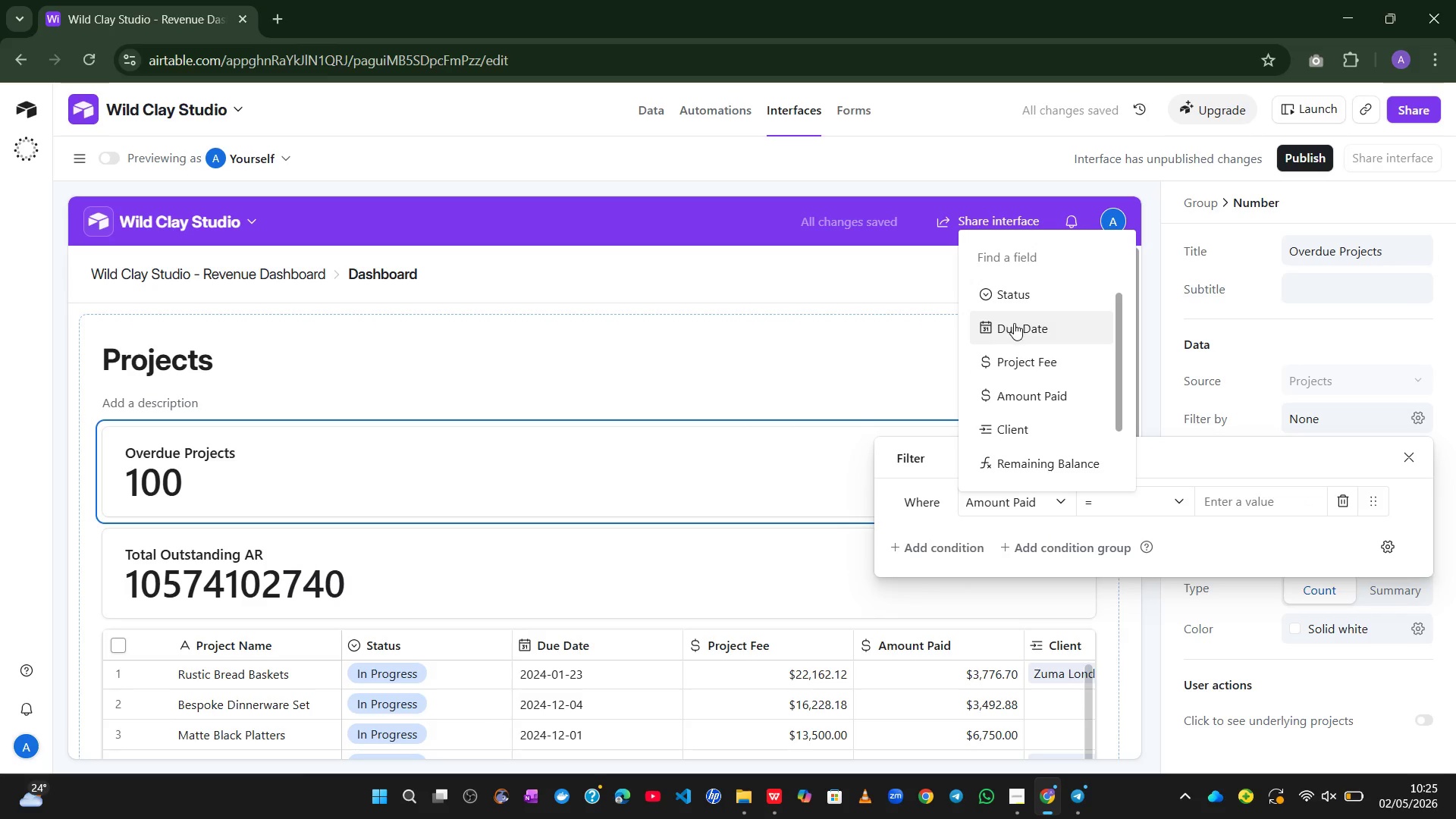 
left_click([1016, 336])
 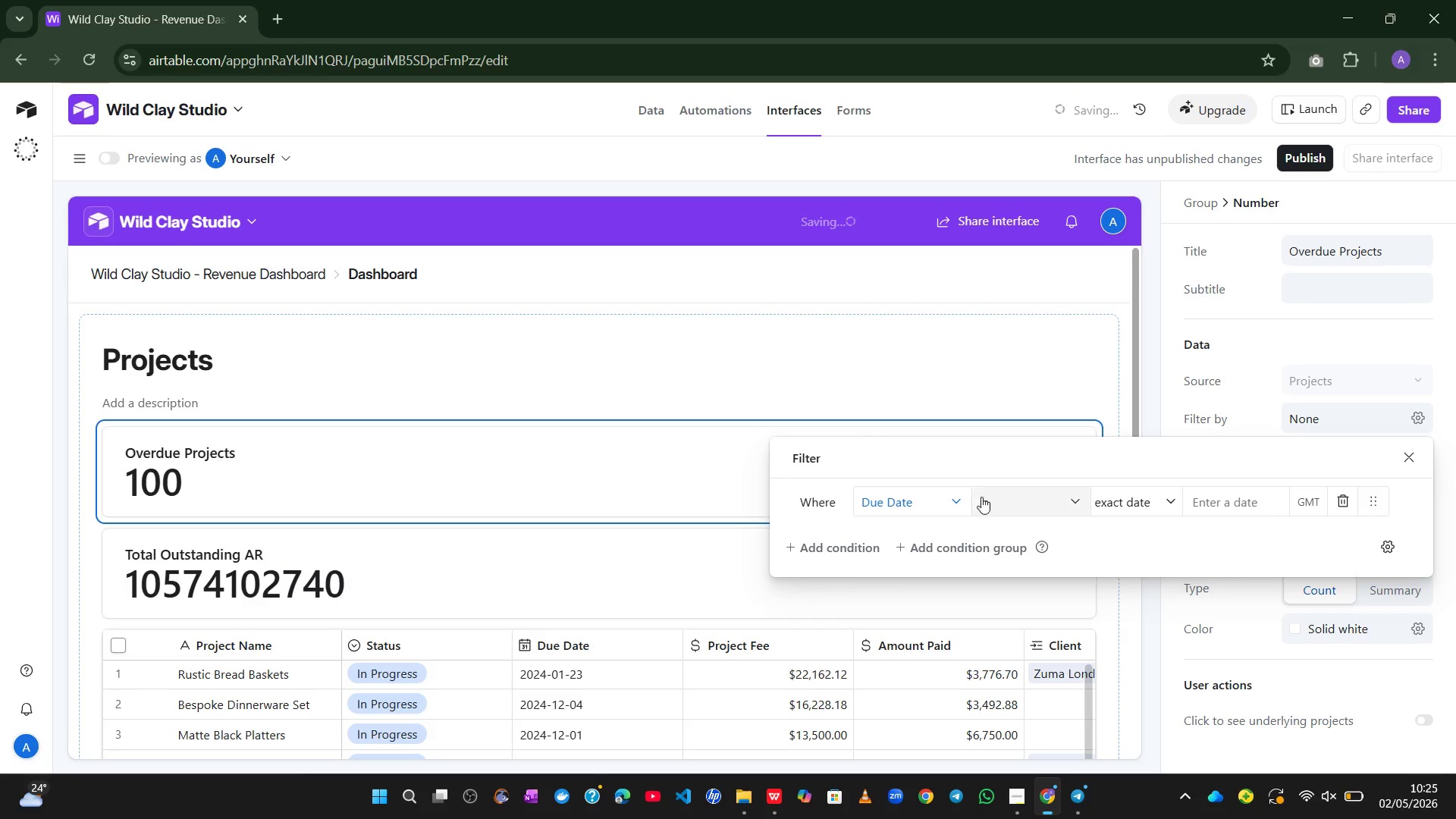 
left_click([930, 494])
 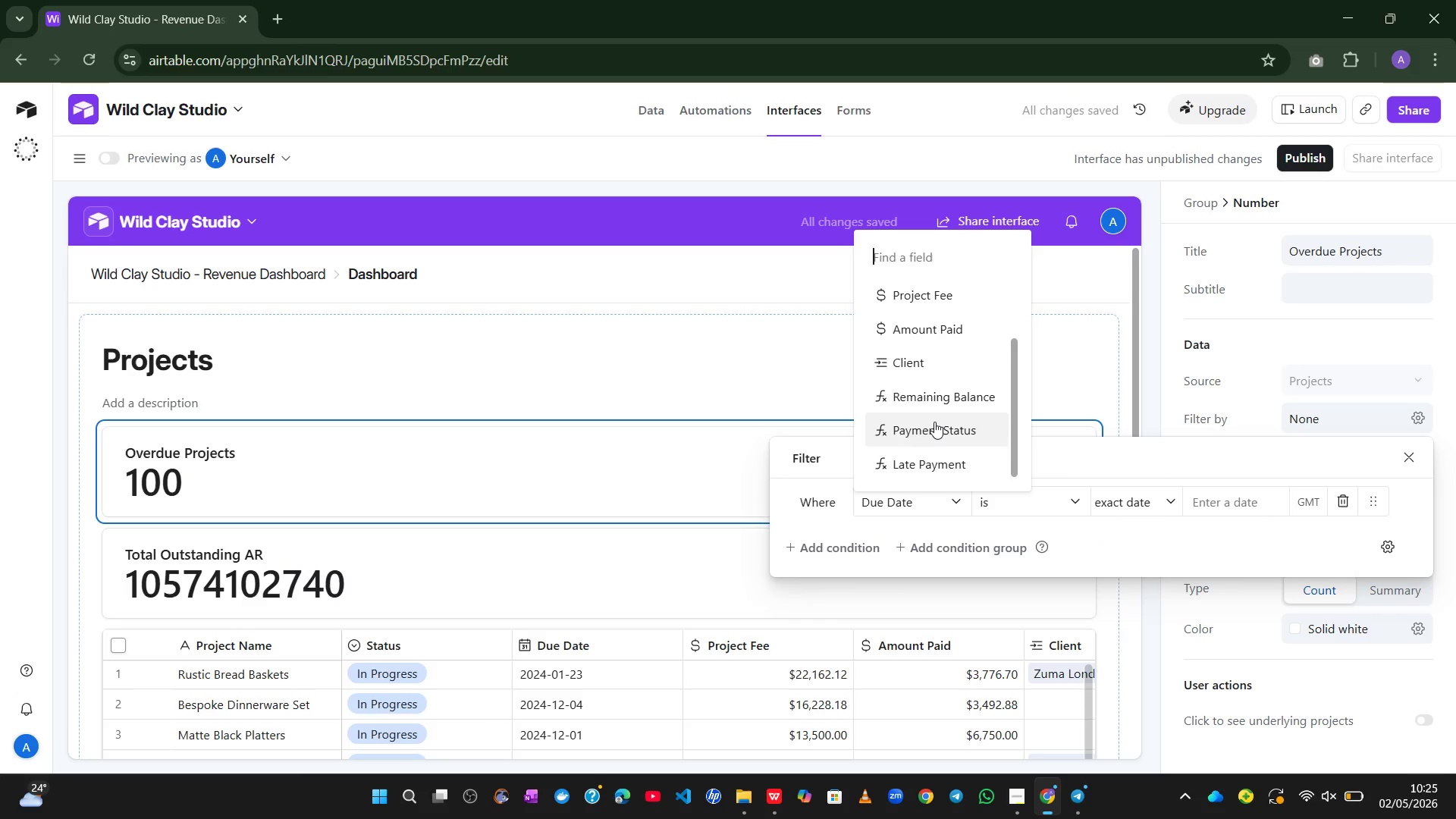 
left_click([931, 452])
 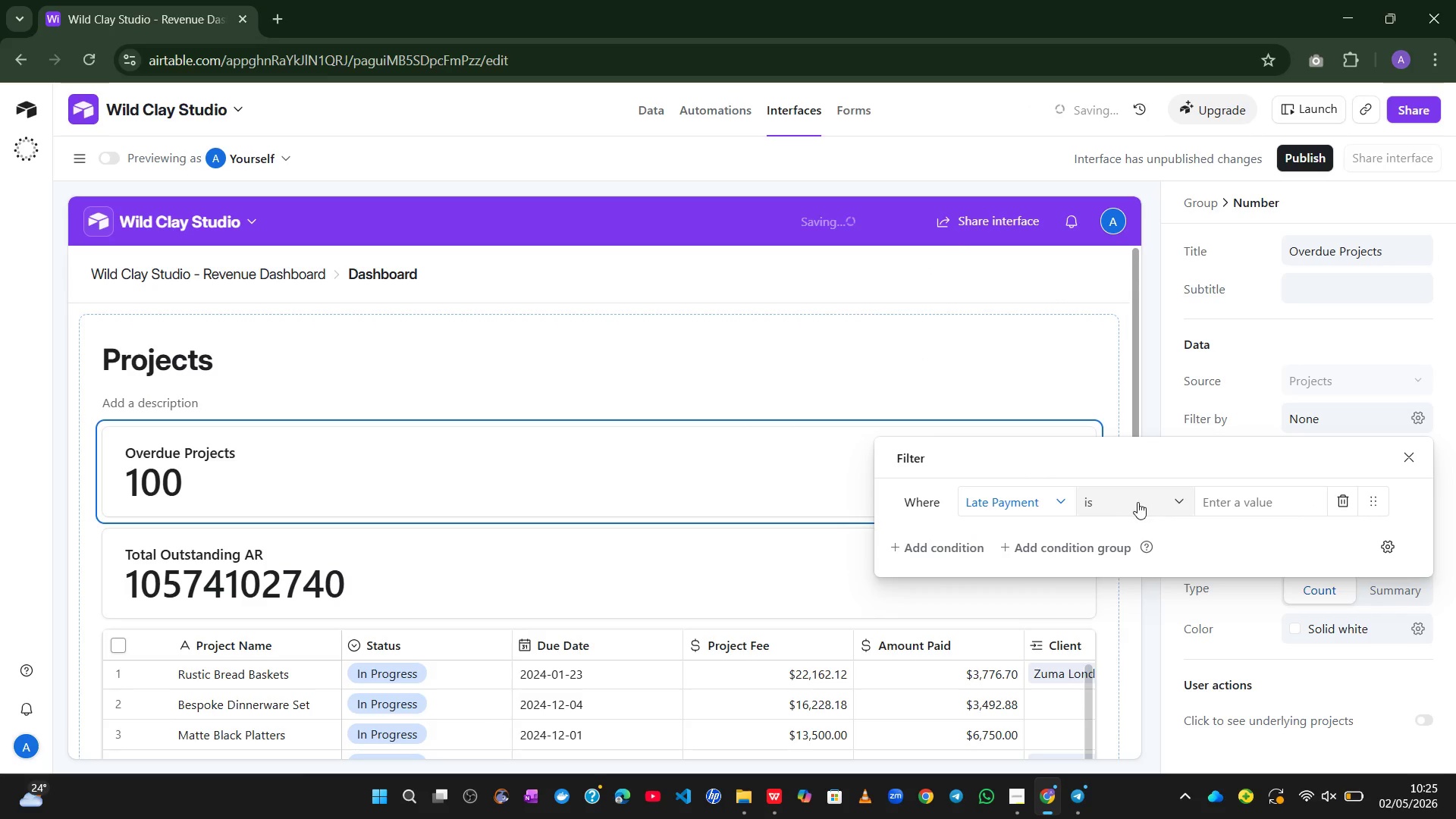 
left_click([1187, 497])
 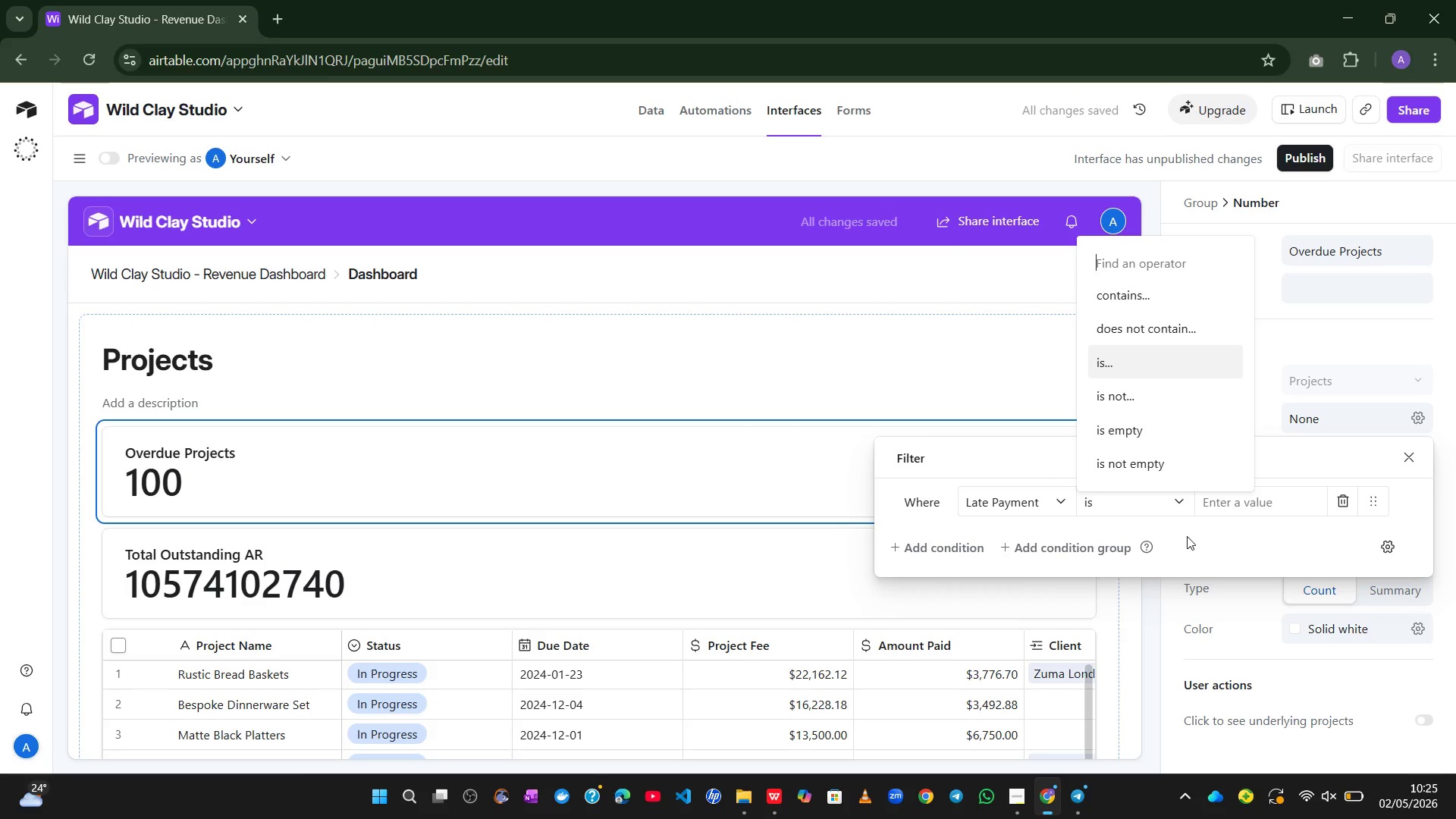 
left_click([1187, 544])
 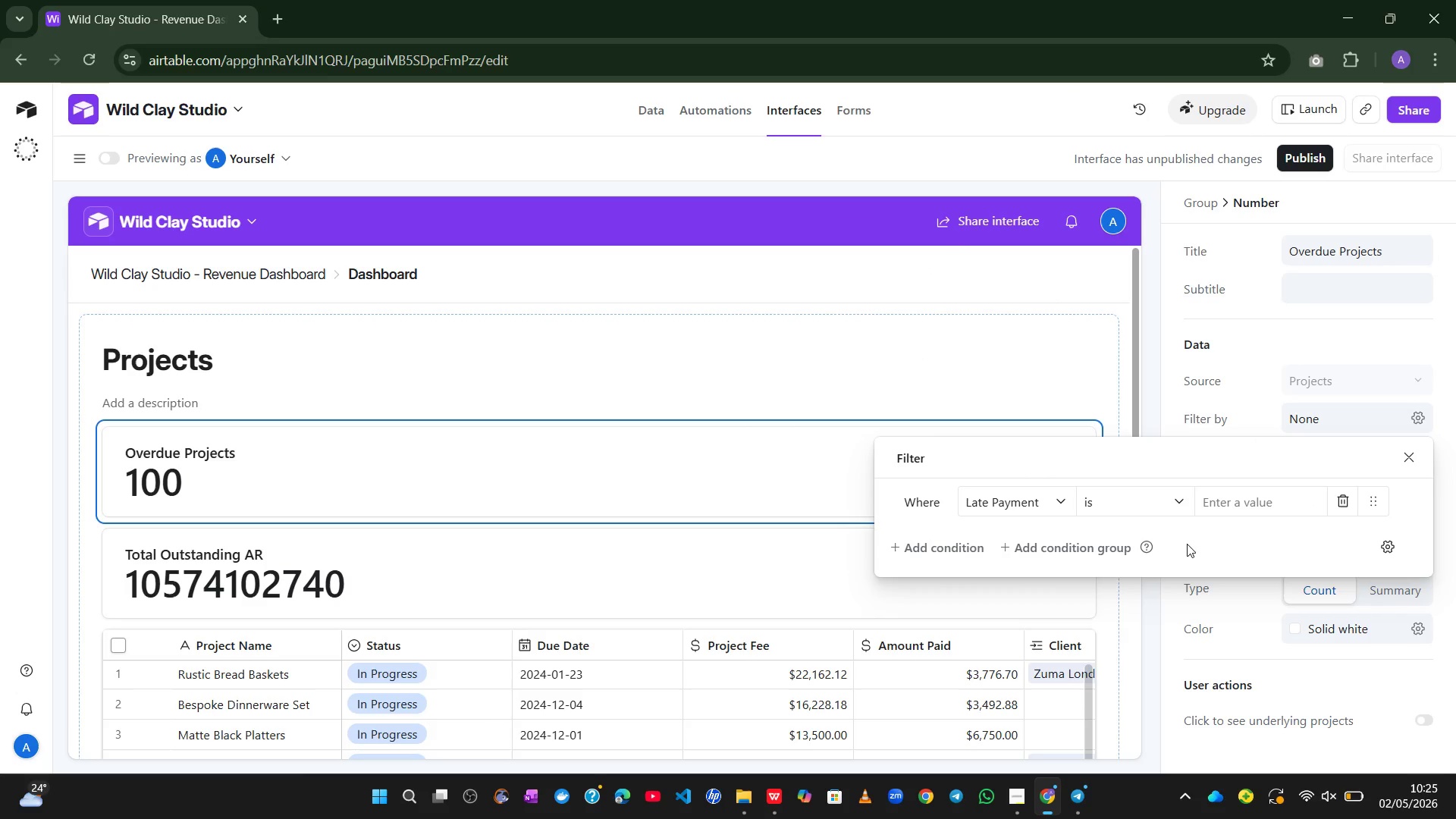 
wait(6.72)
 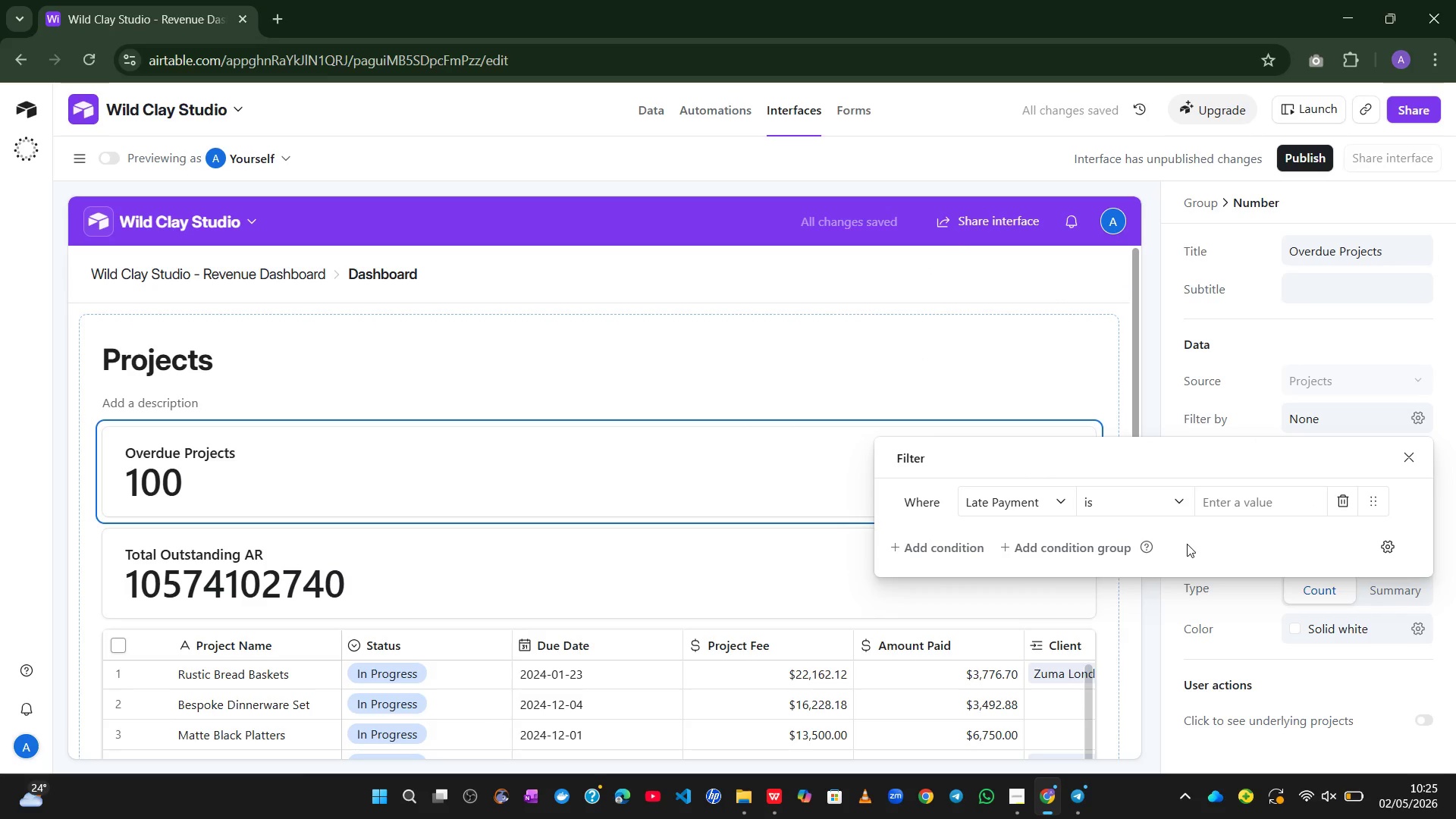 
left_click([1251, 661])
 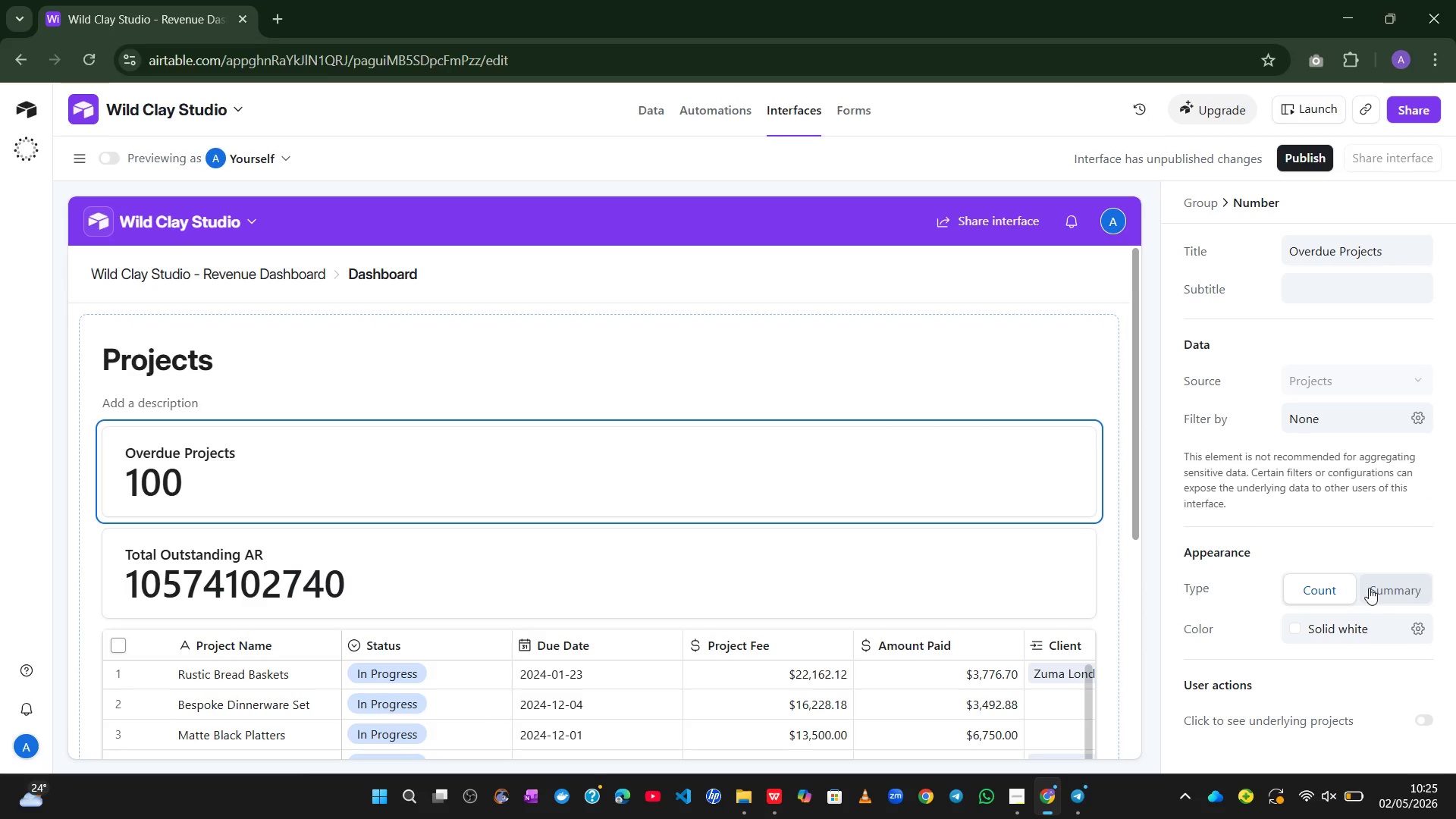 
wait(6.88)
 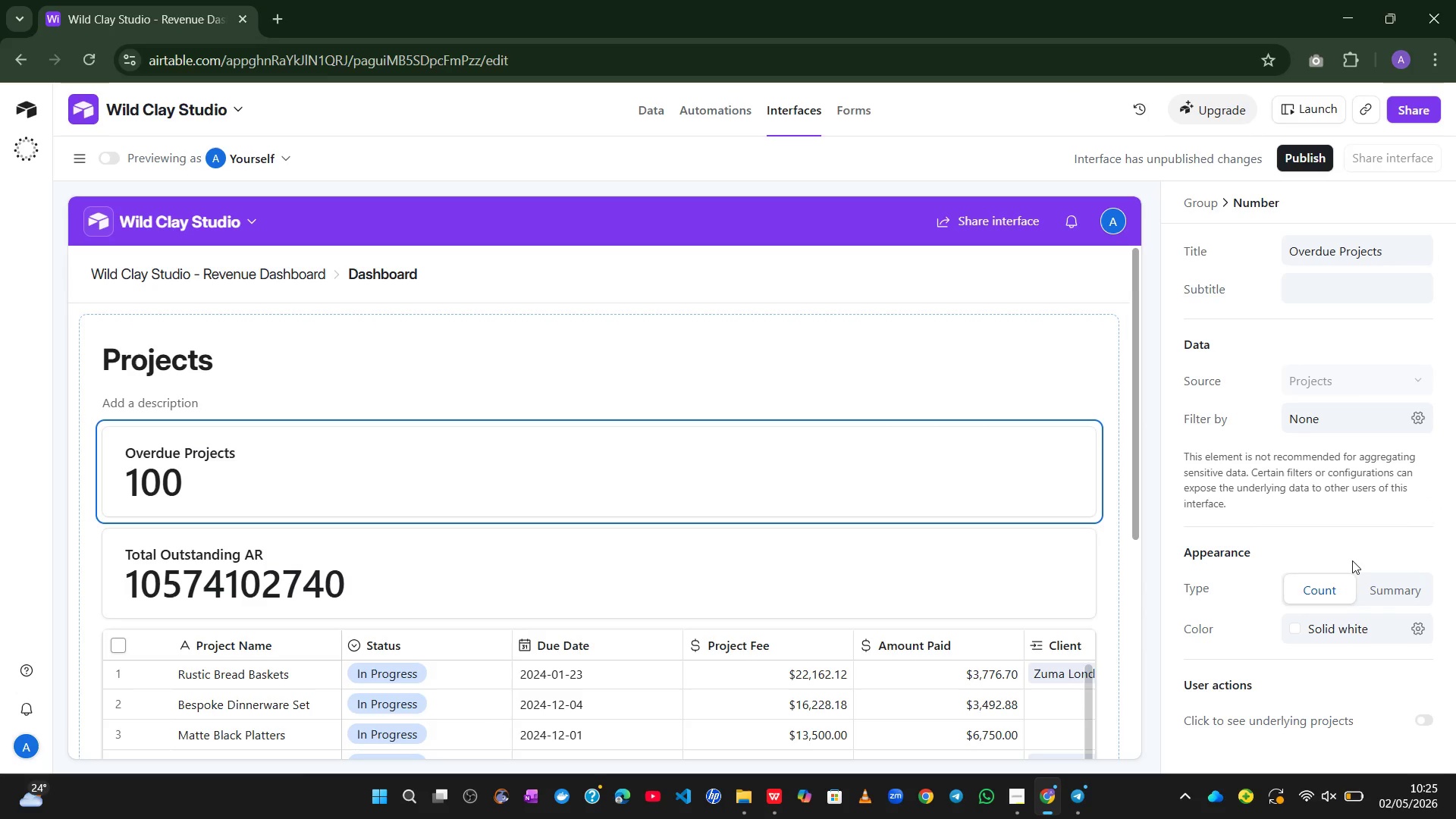 
left_click([1397, 592])
 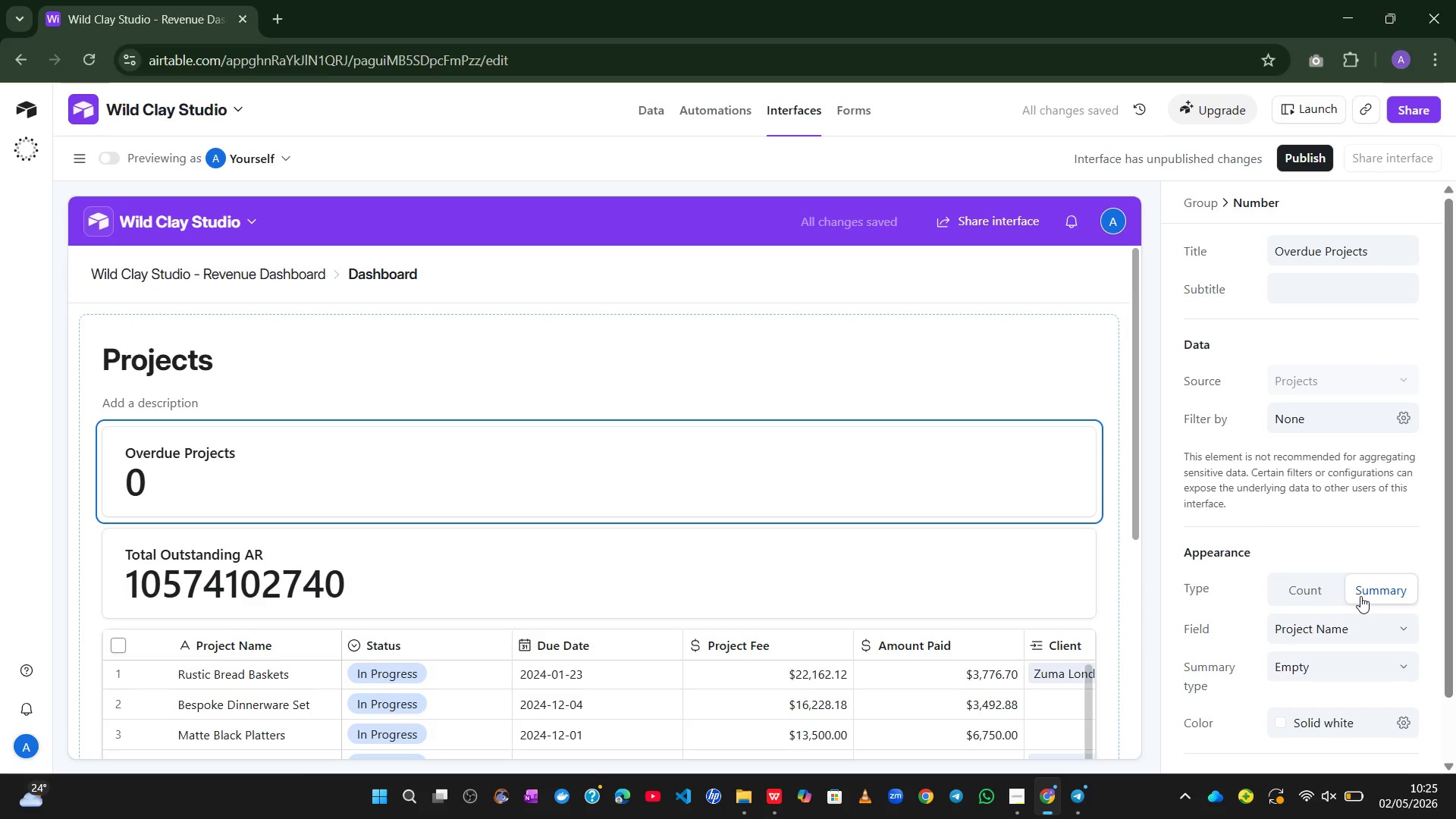 
wait(7.38)
 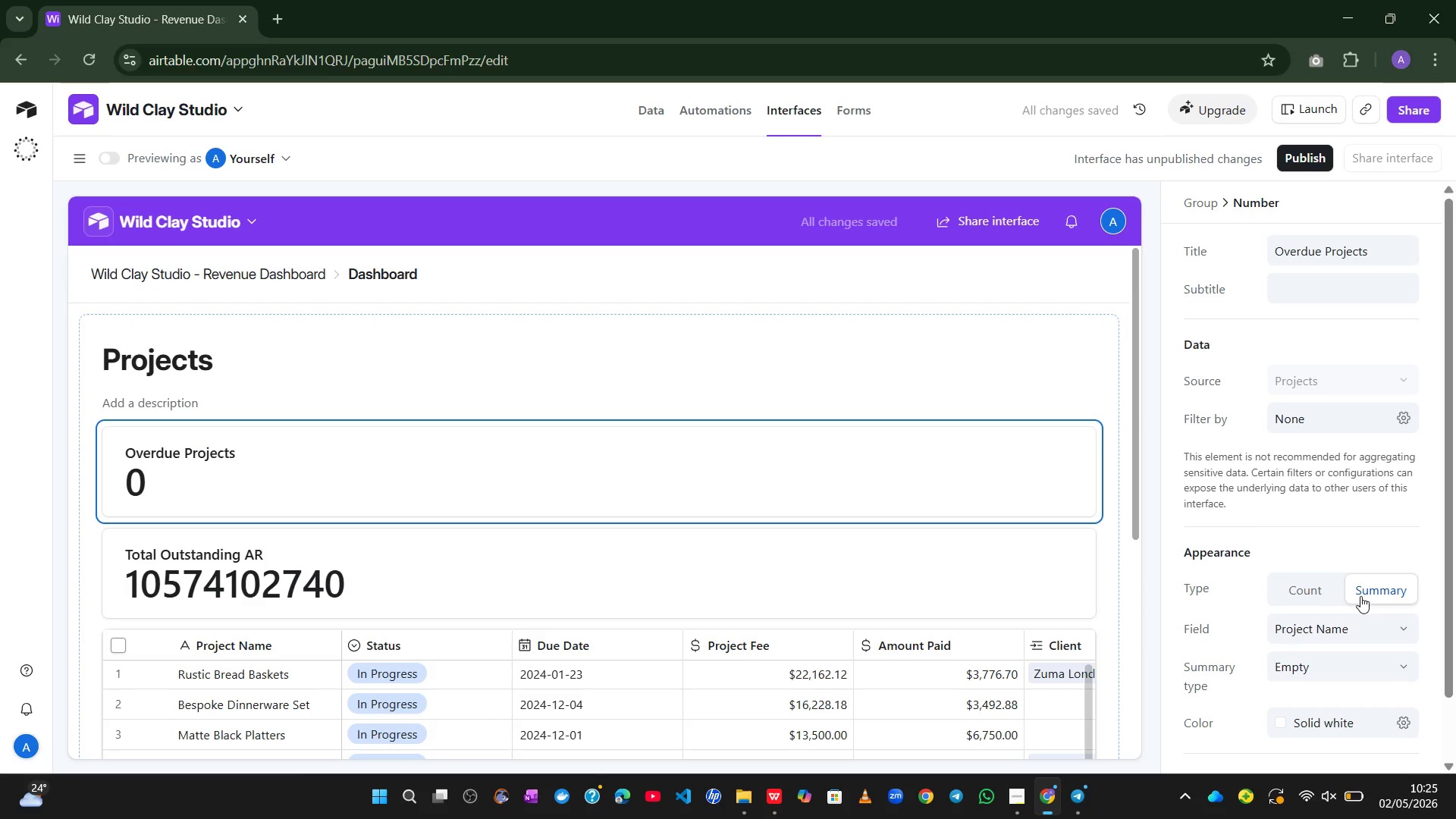 
left_click([1348, 670])
 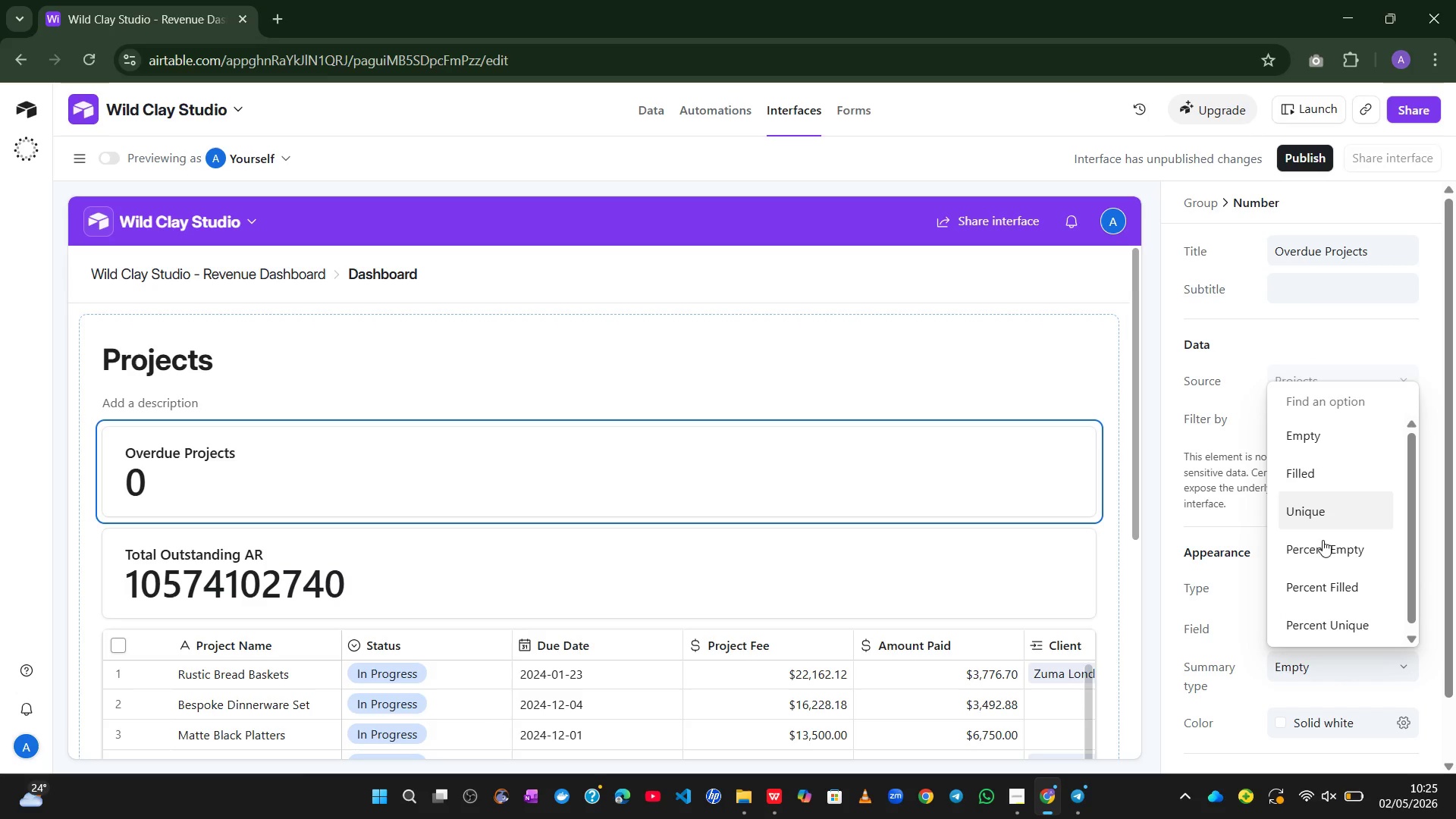 
left_click([1241, 593])
 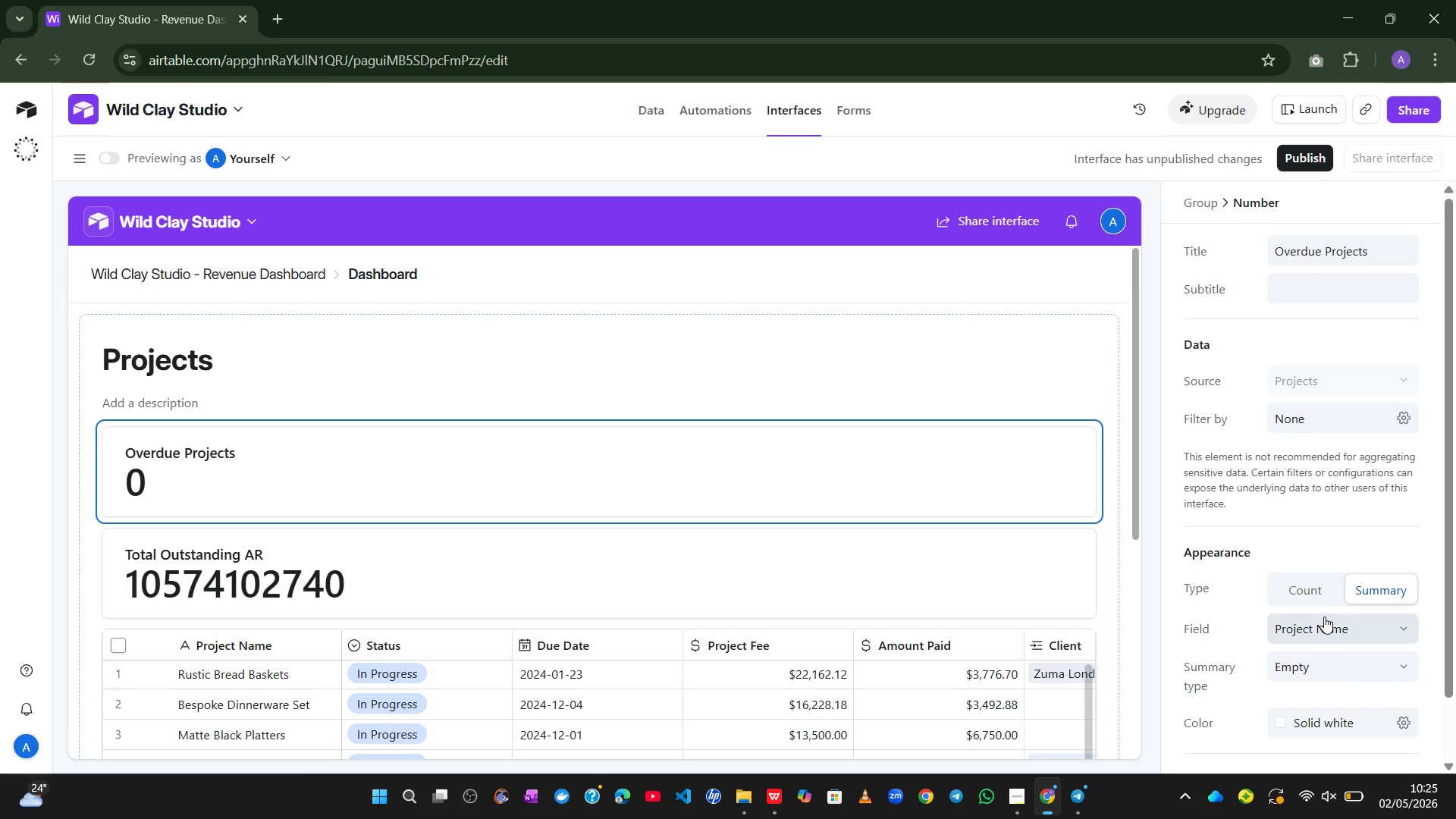 
left_click([1326, 618])
 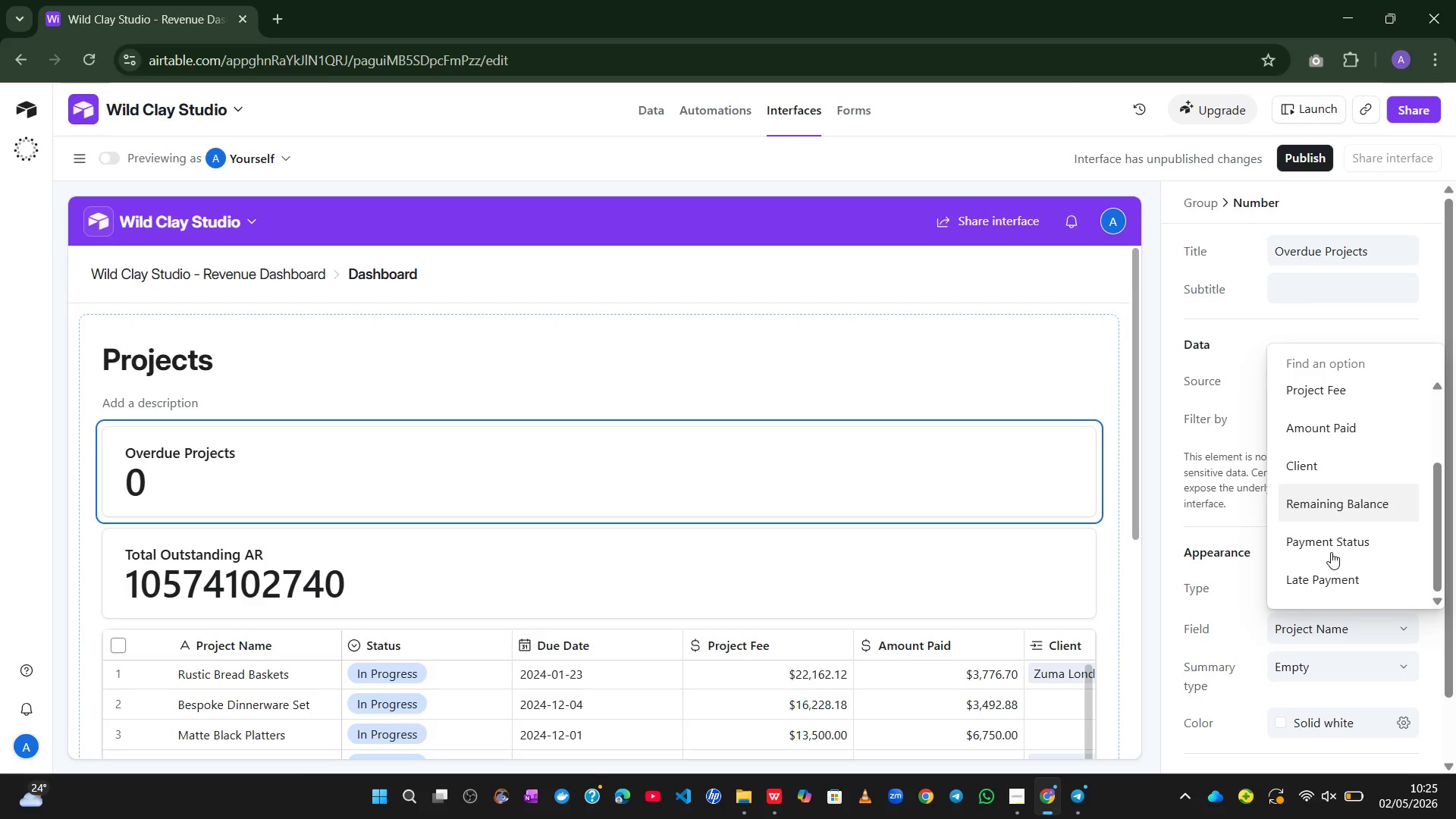 
left_click([1334, 583])
 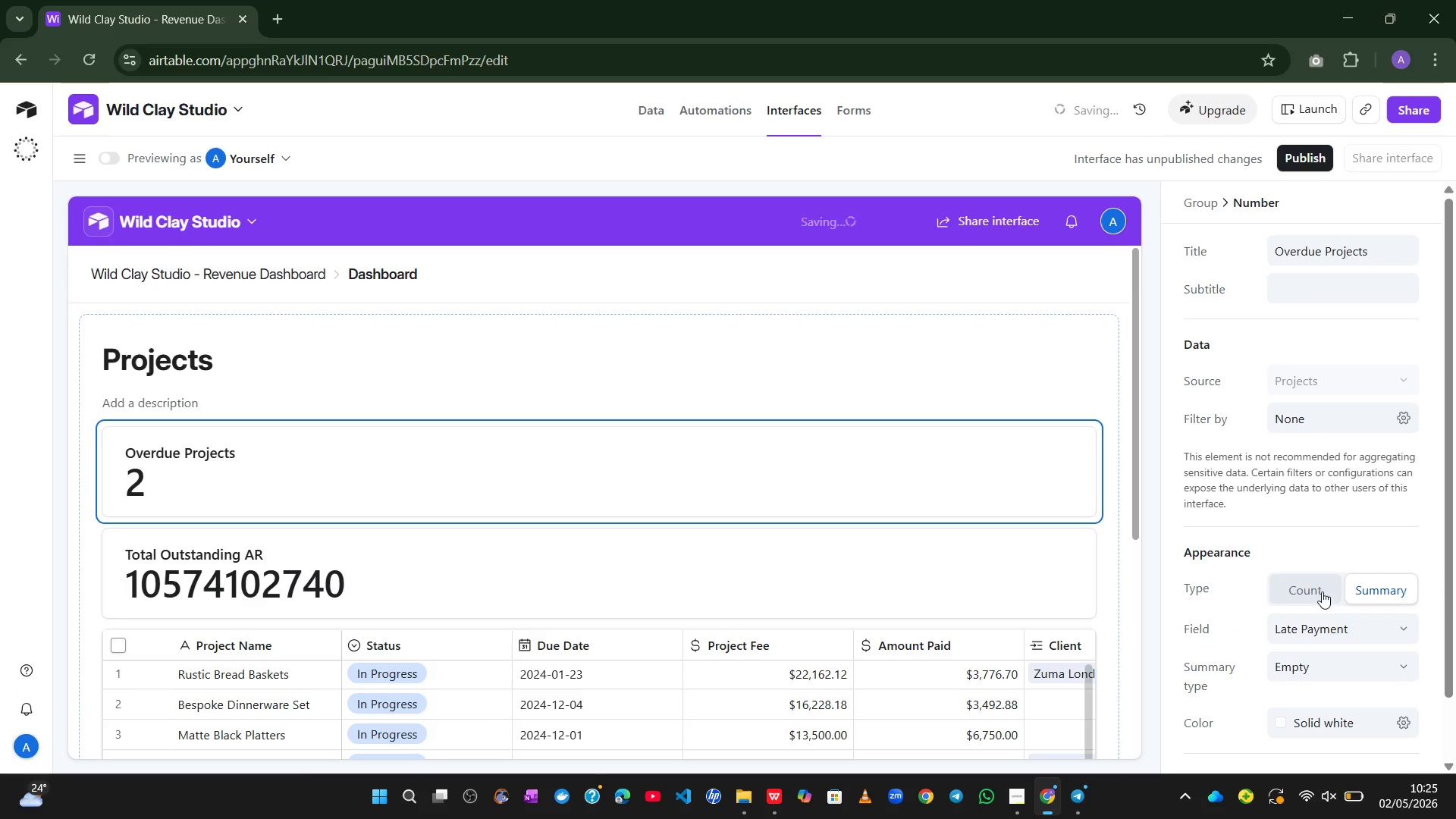 
left_click([1316, 585])
 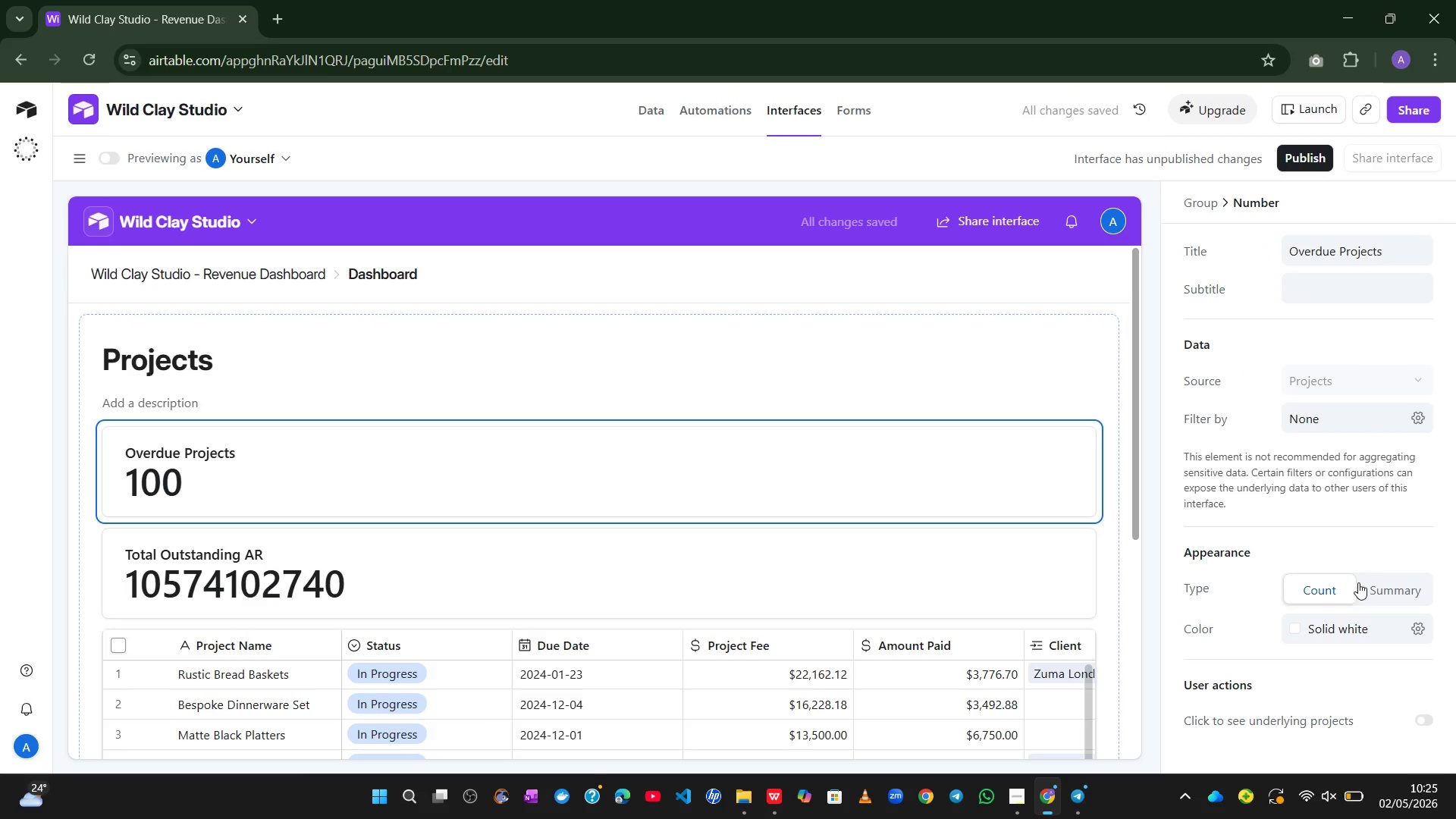 
left_click([1378, 581])
 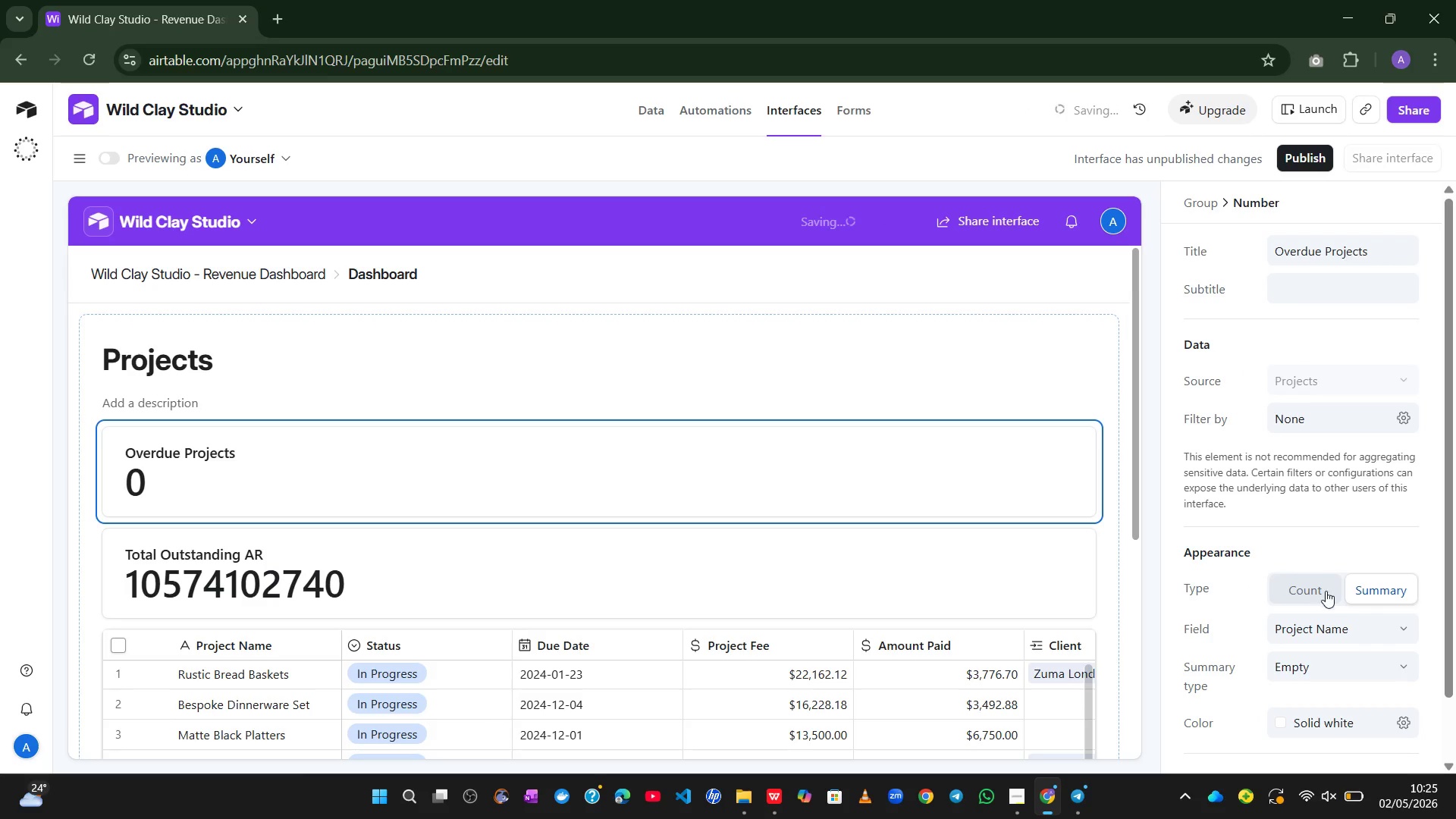 
left_click([1328, 620])
 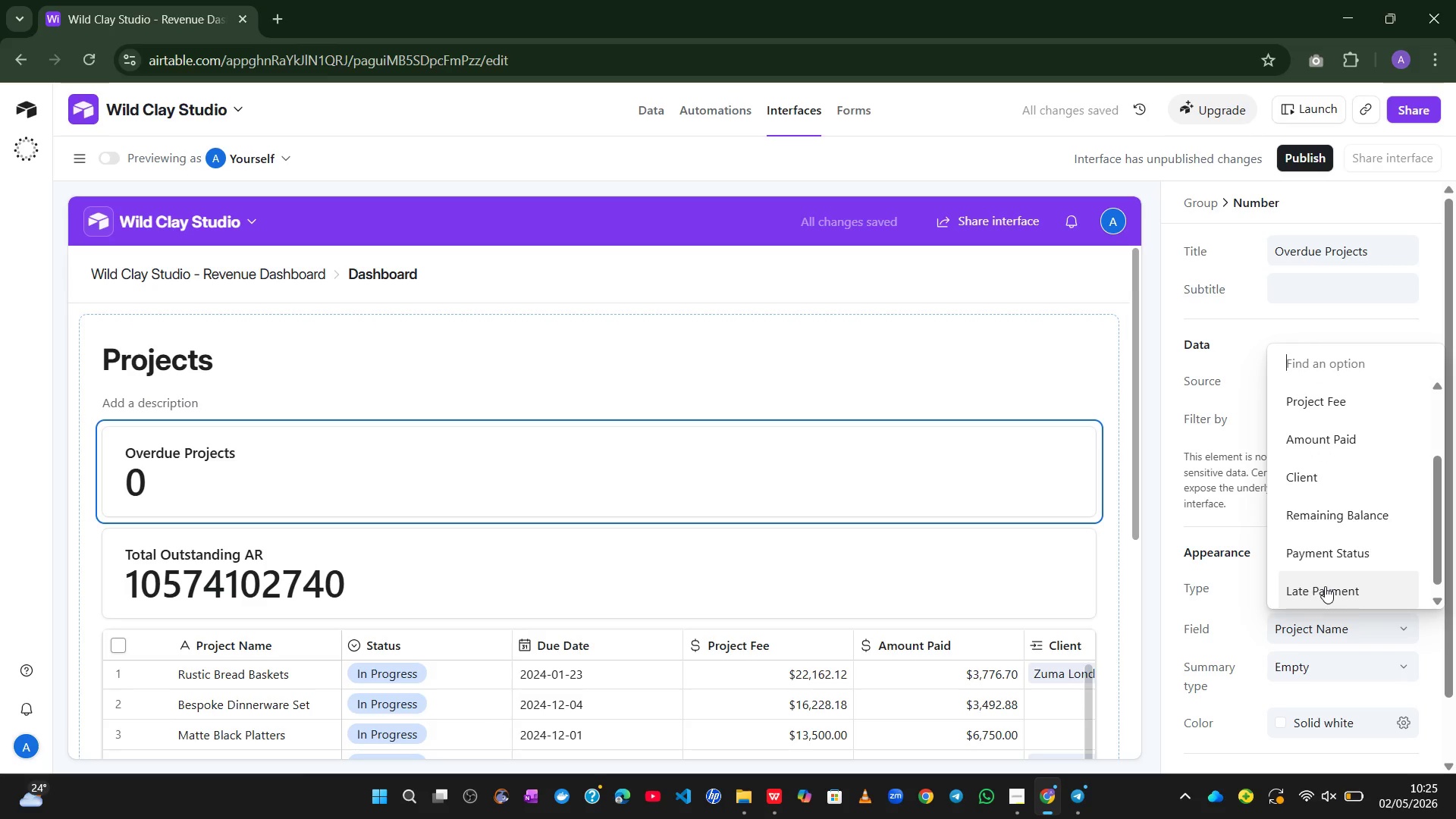 
left_click([1325, 586])
 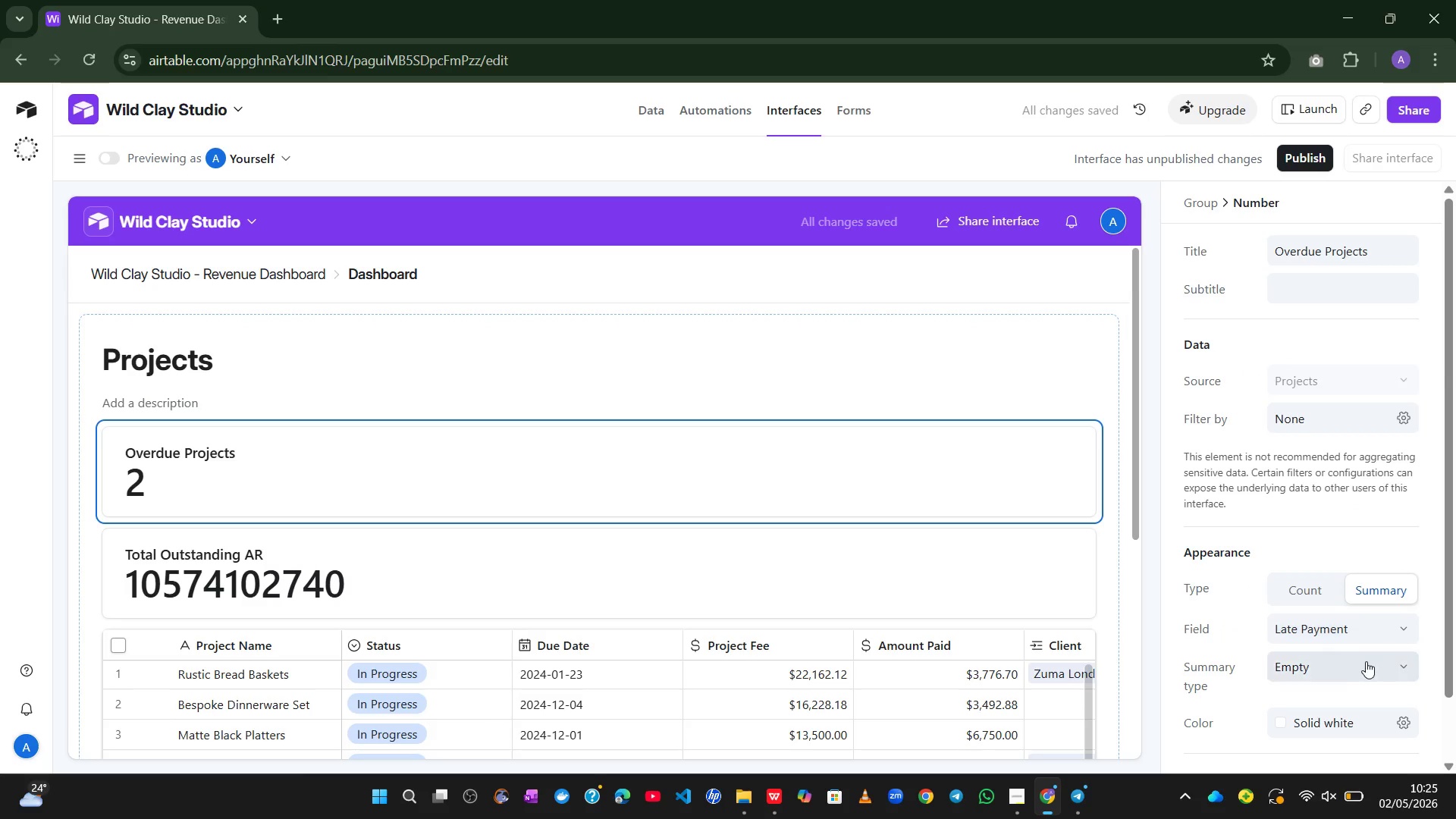 
left_click([1358, 673])
 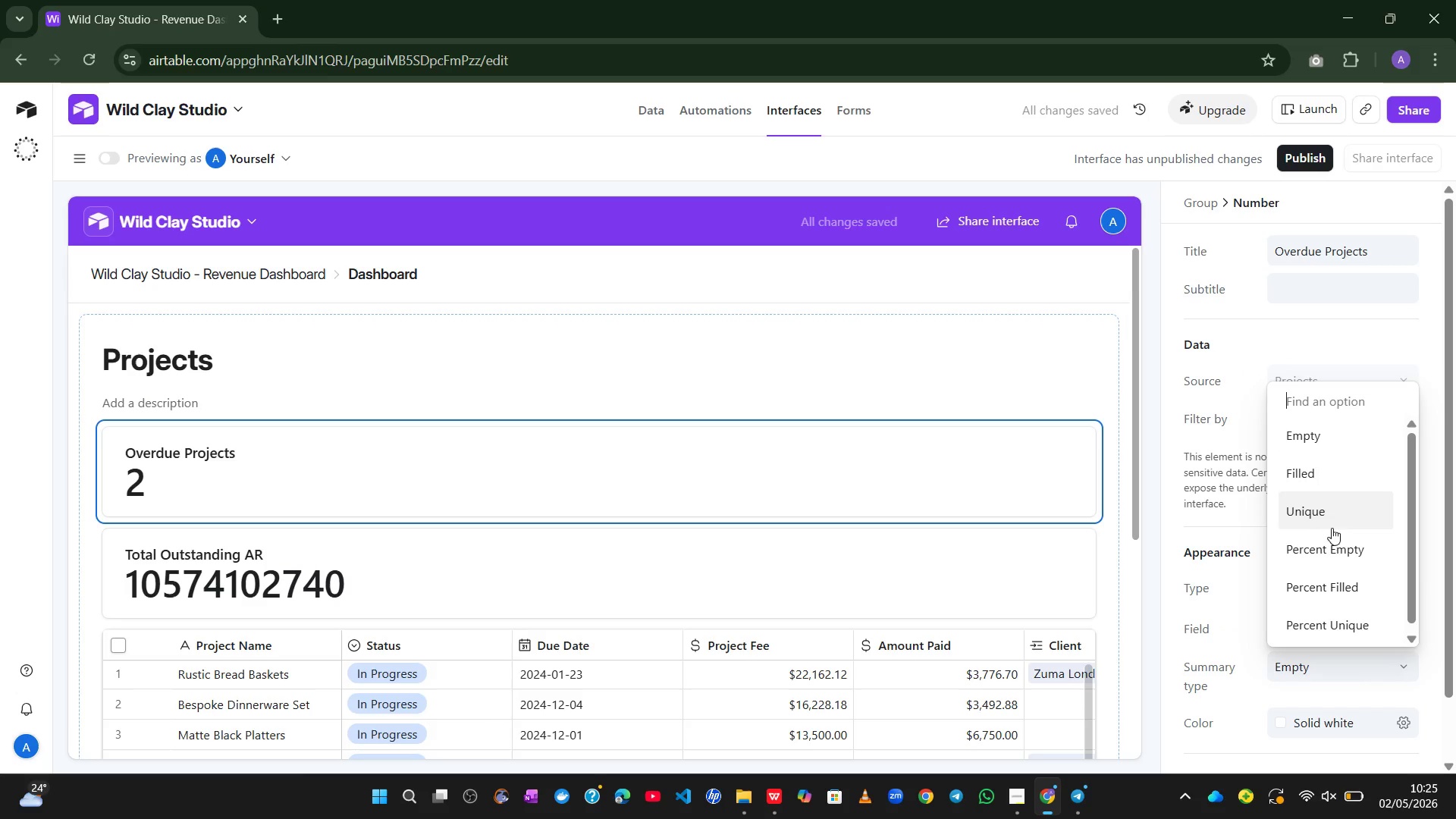 
left_click([1339, 555])
 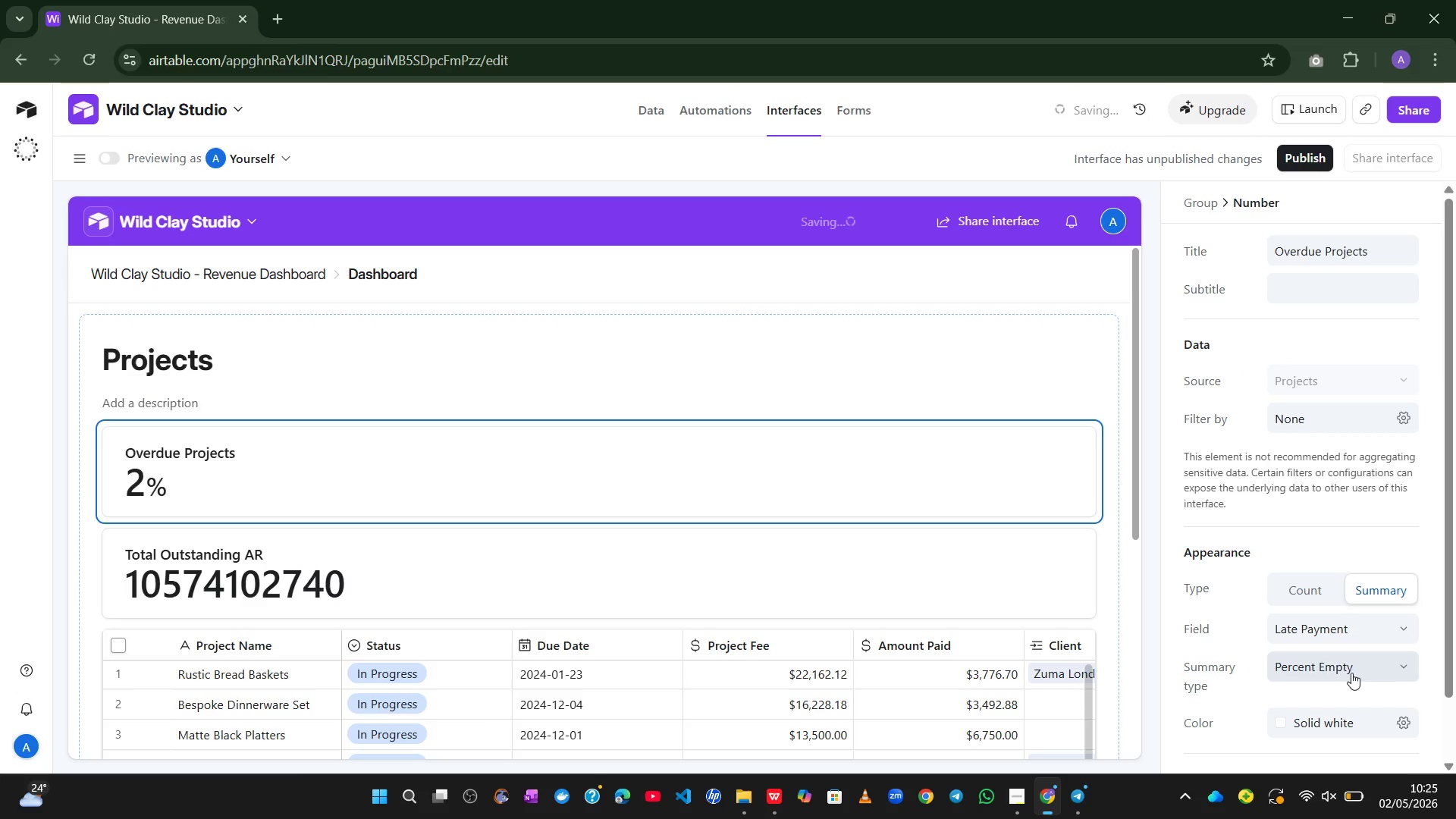 
left_click([1374, 664])
 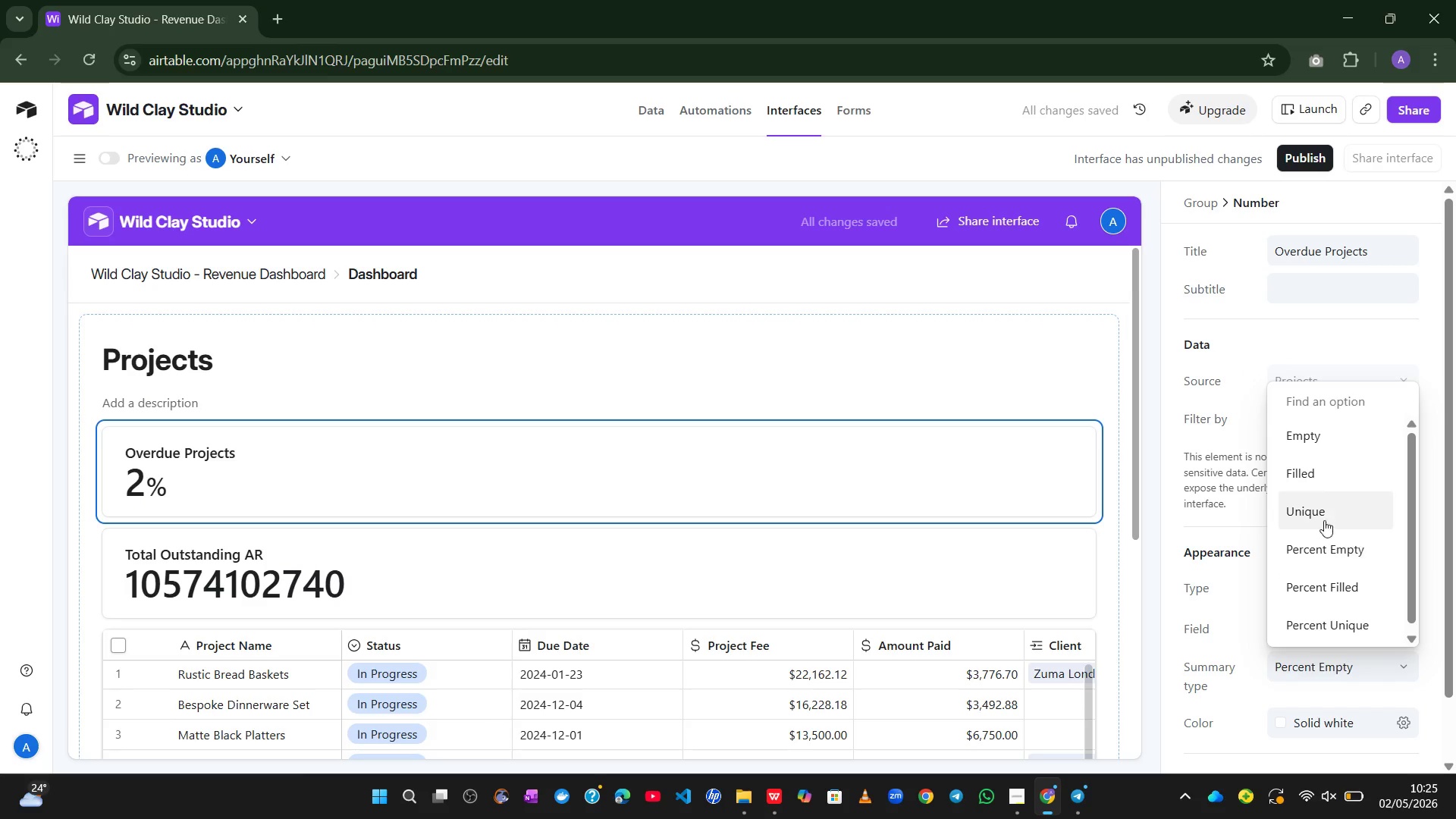 
left_click([1321, 516])
 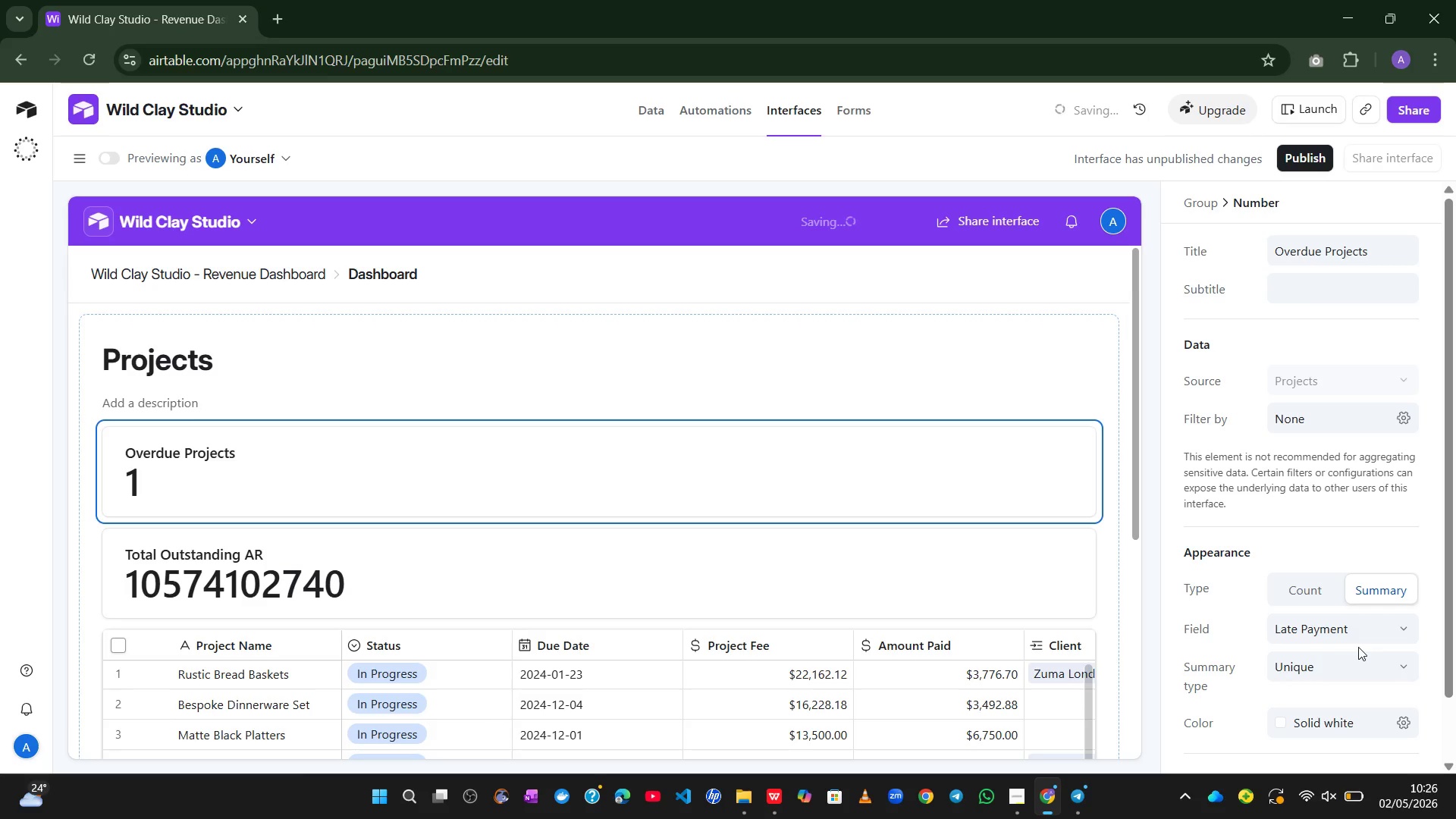 
left_click([1362, 661])
 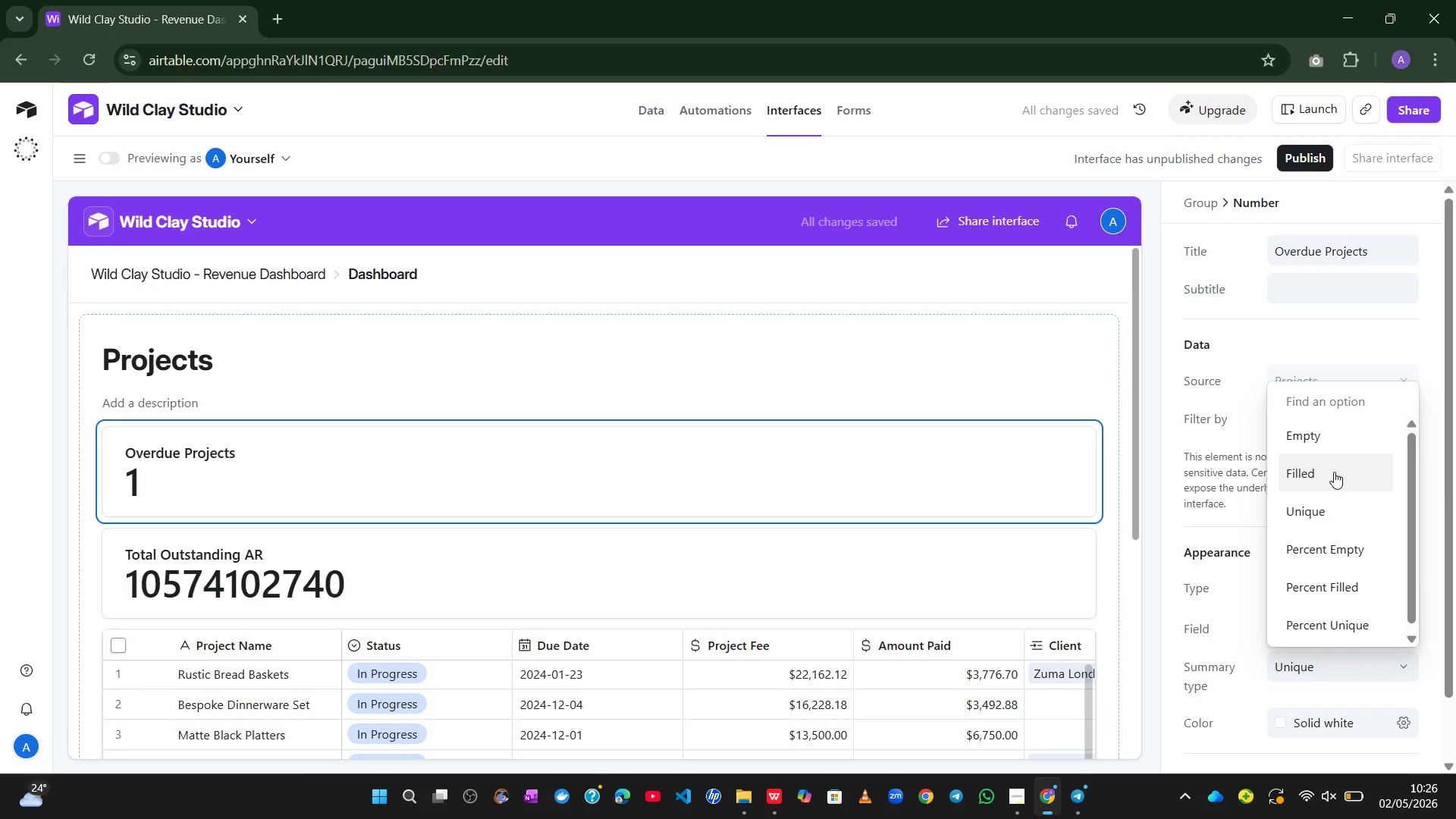 
left_click([1333, 474])
 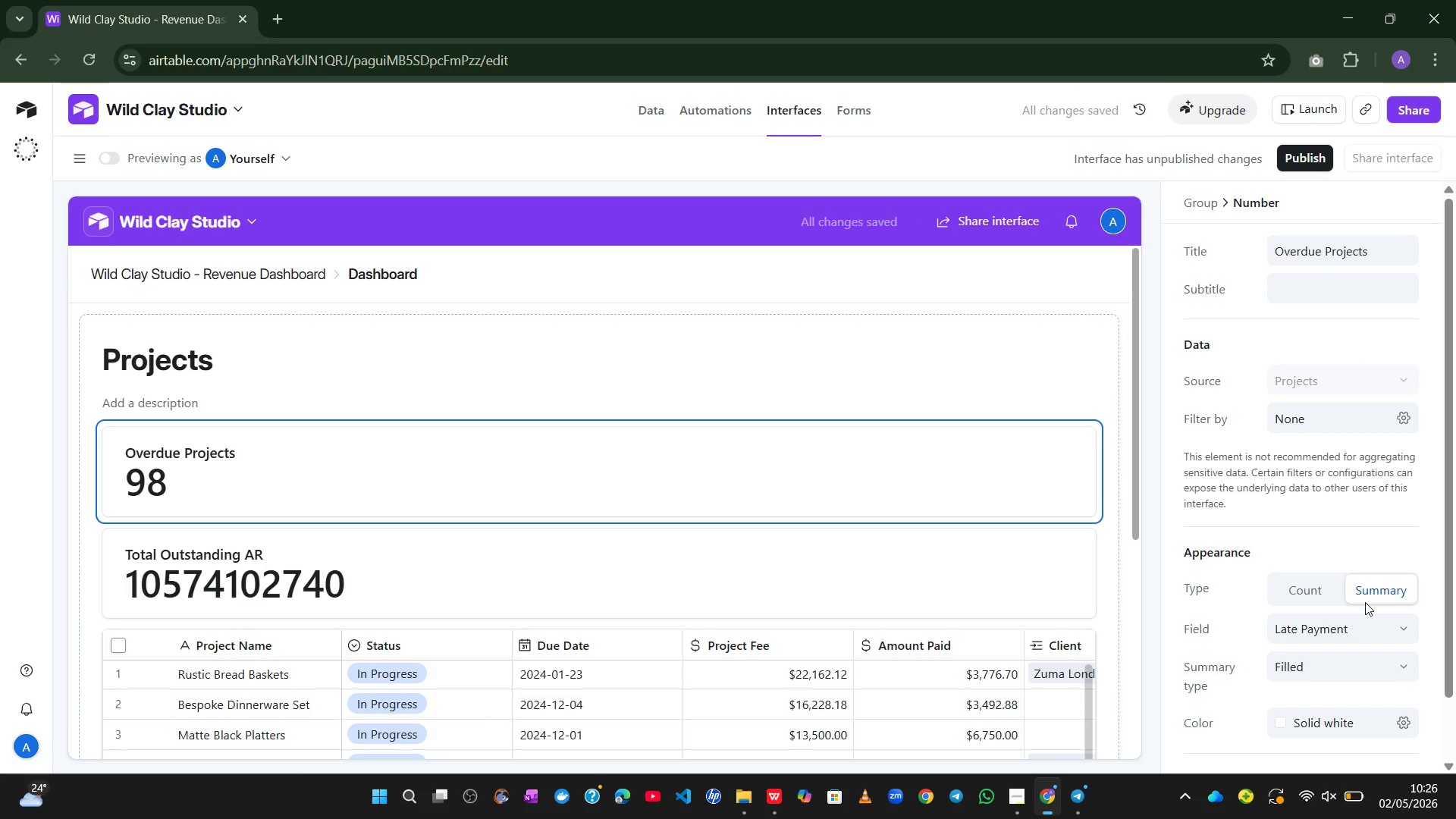 
left_click([1318, 589])
 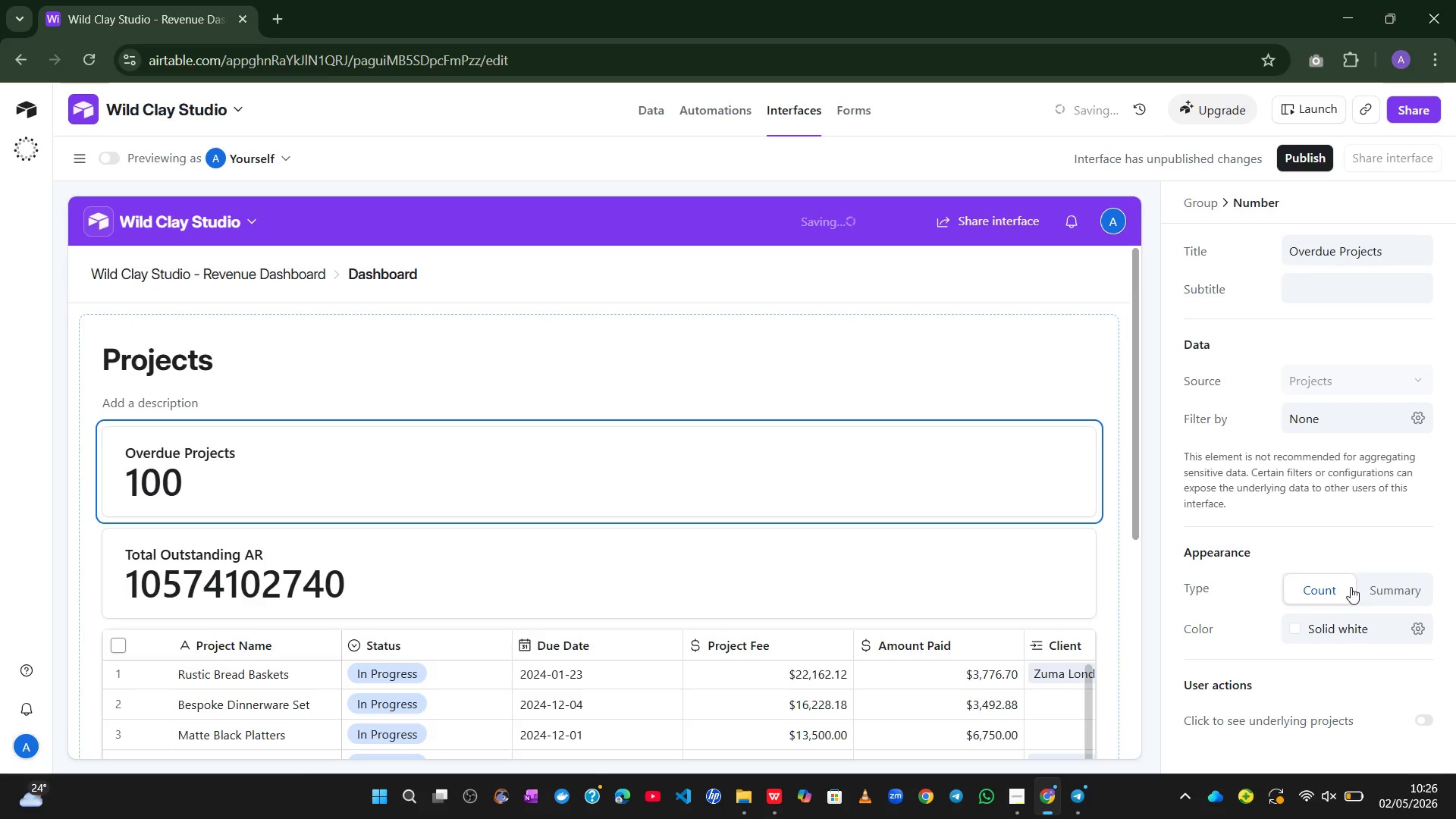 
left_click([1370, 583])
 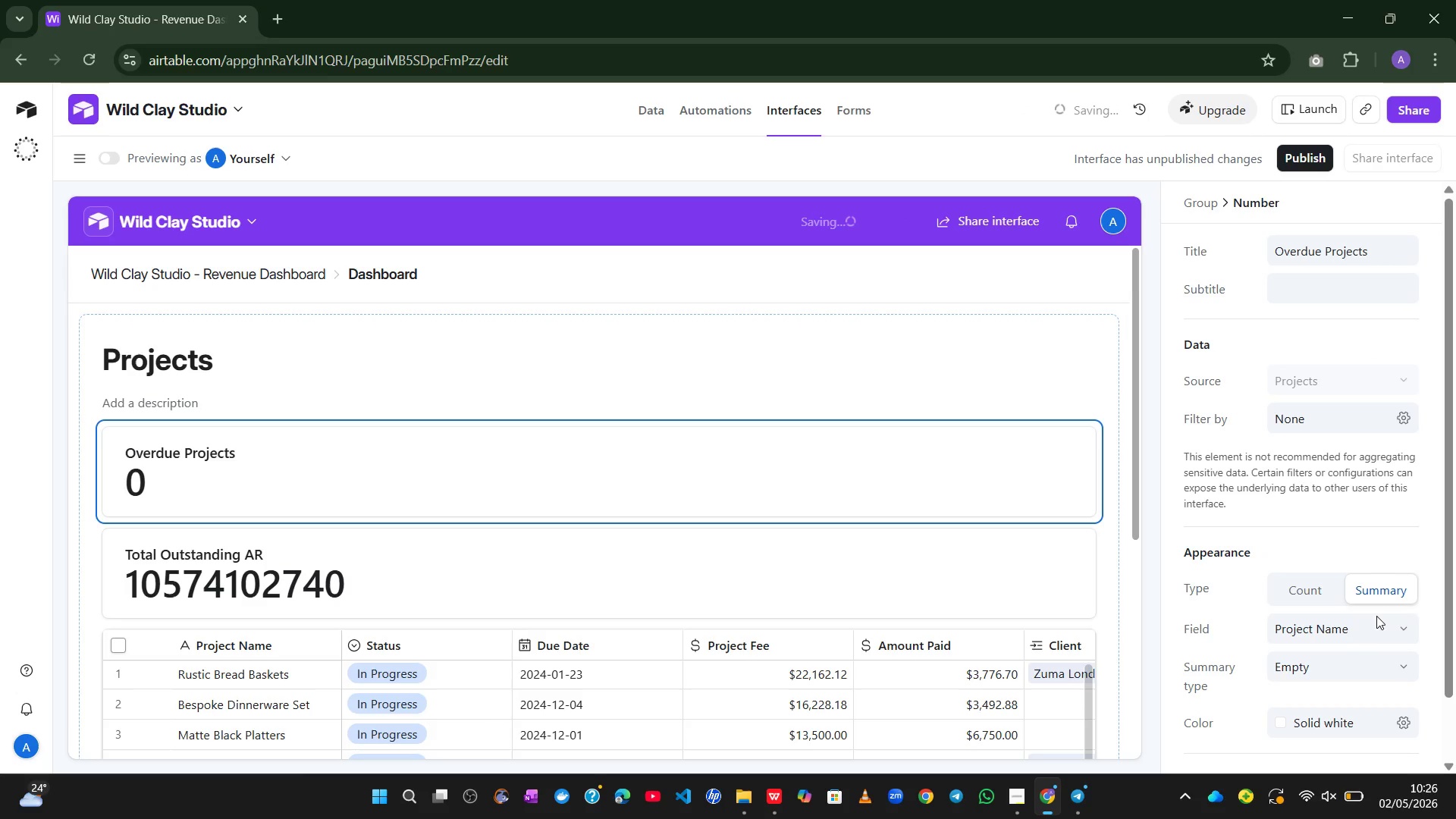 
left_click([1376, 620])
 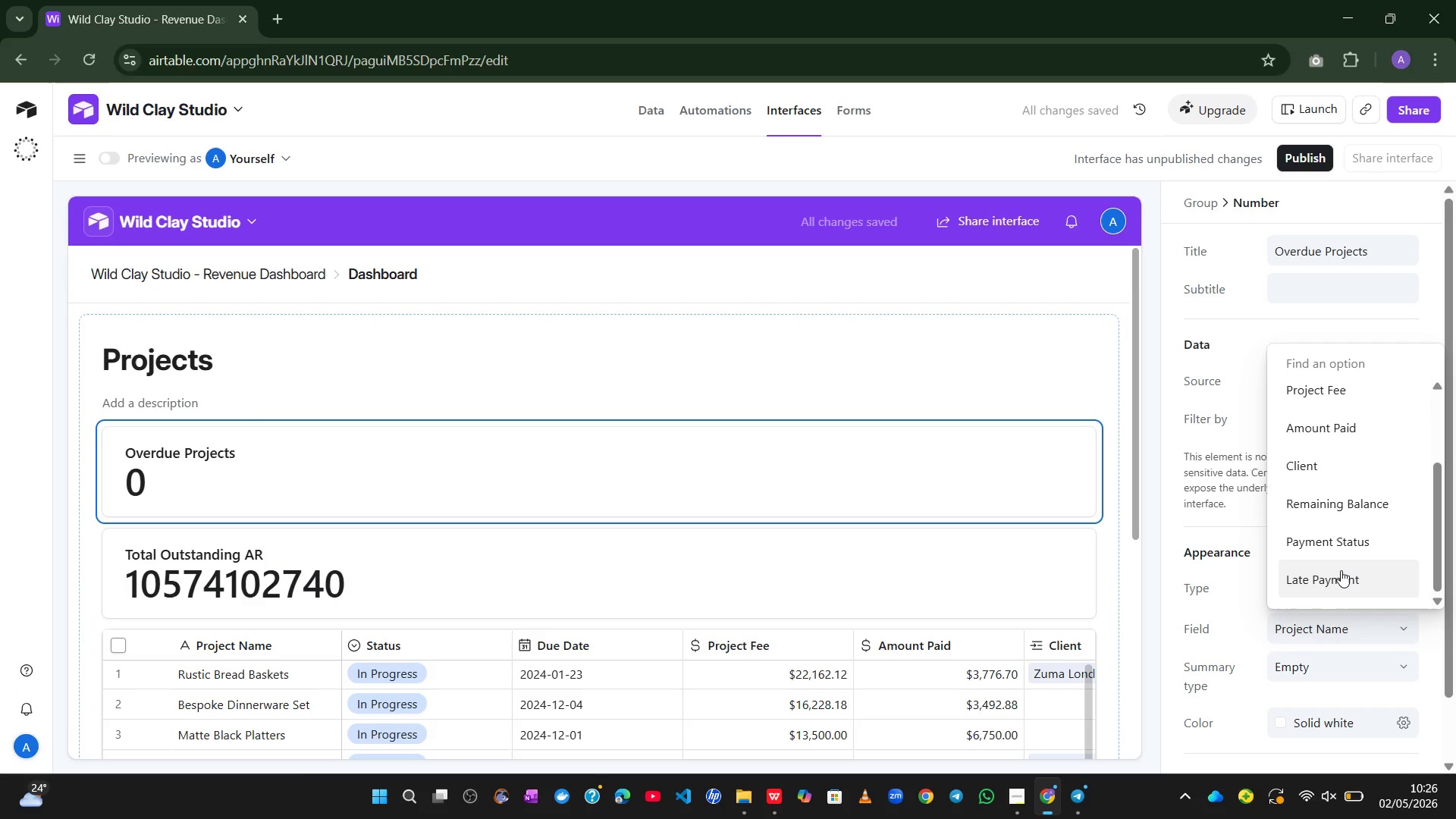 
left_click([1341, 570])
 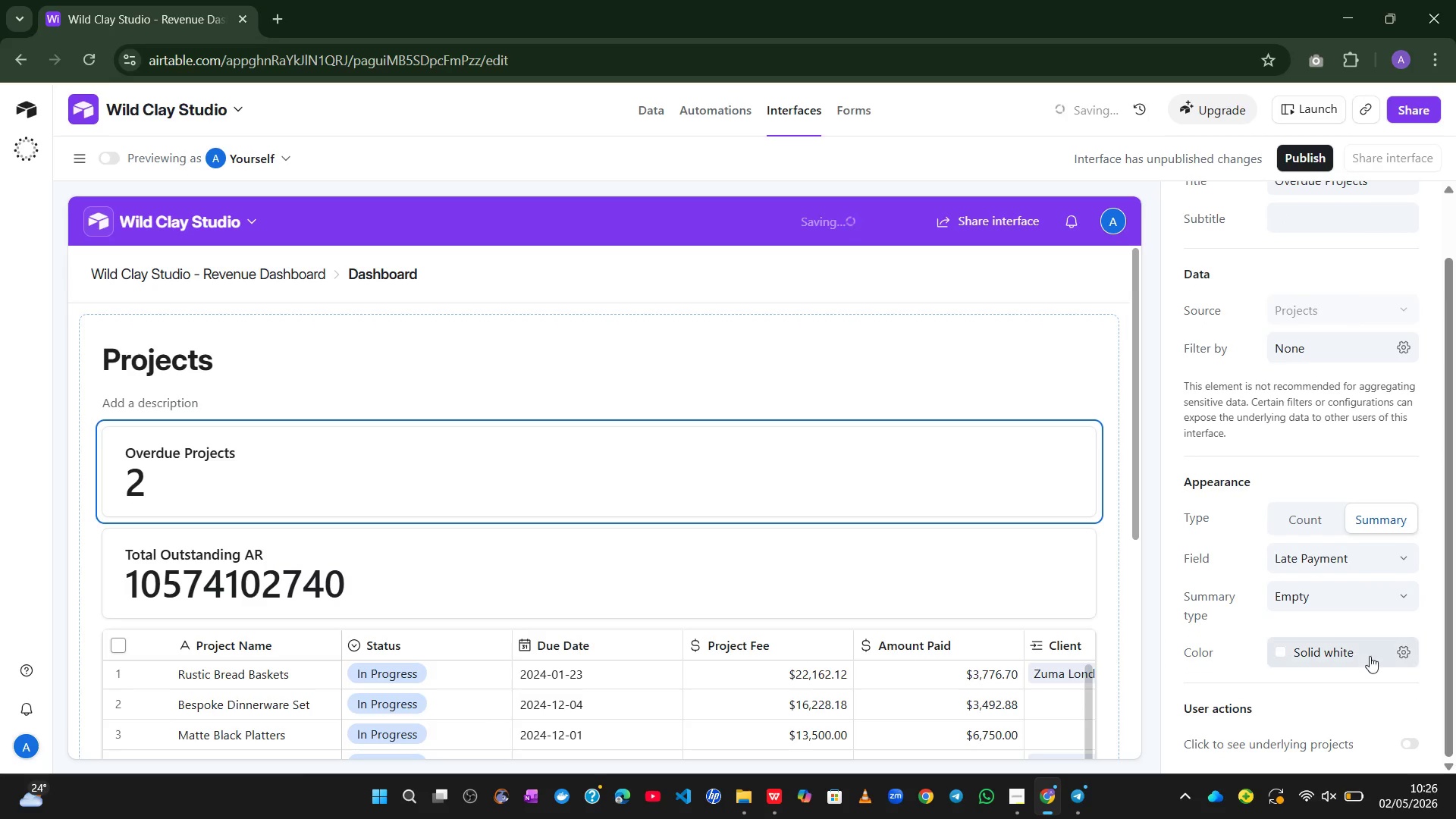 
left_click([1381, 593])
 